 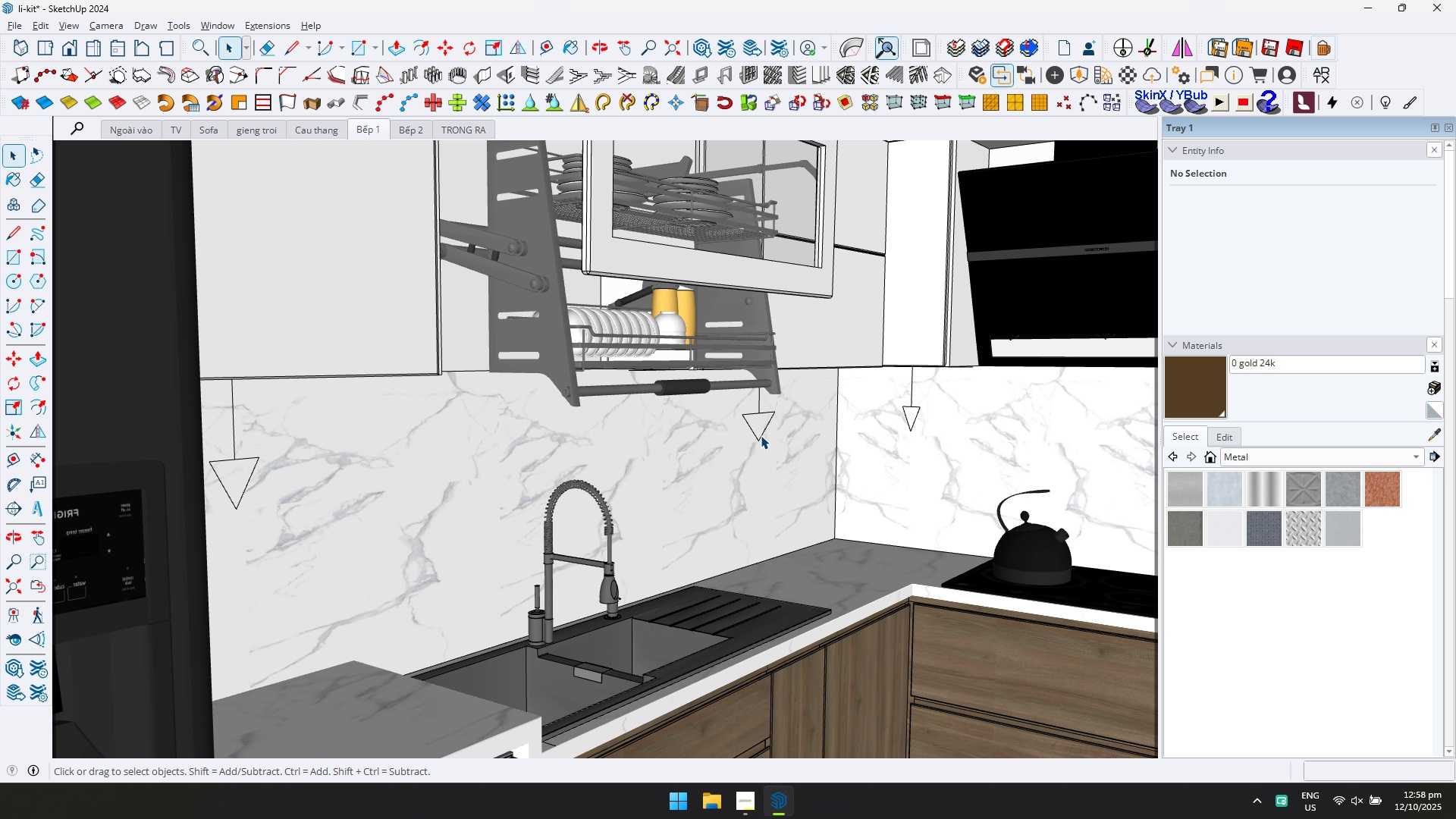 
left_click([761, 435])
 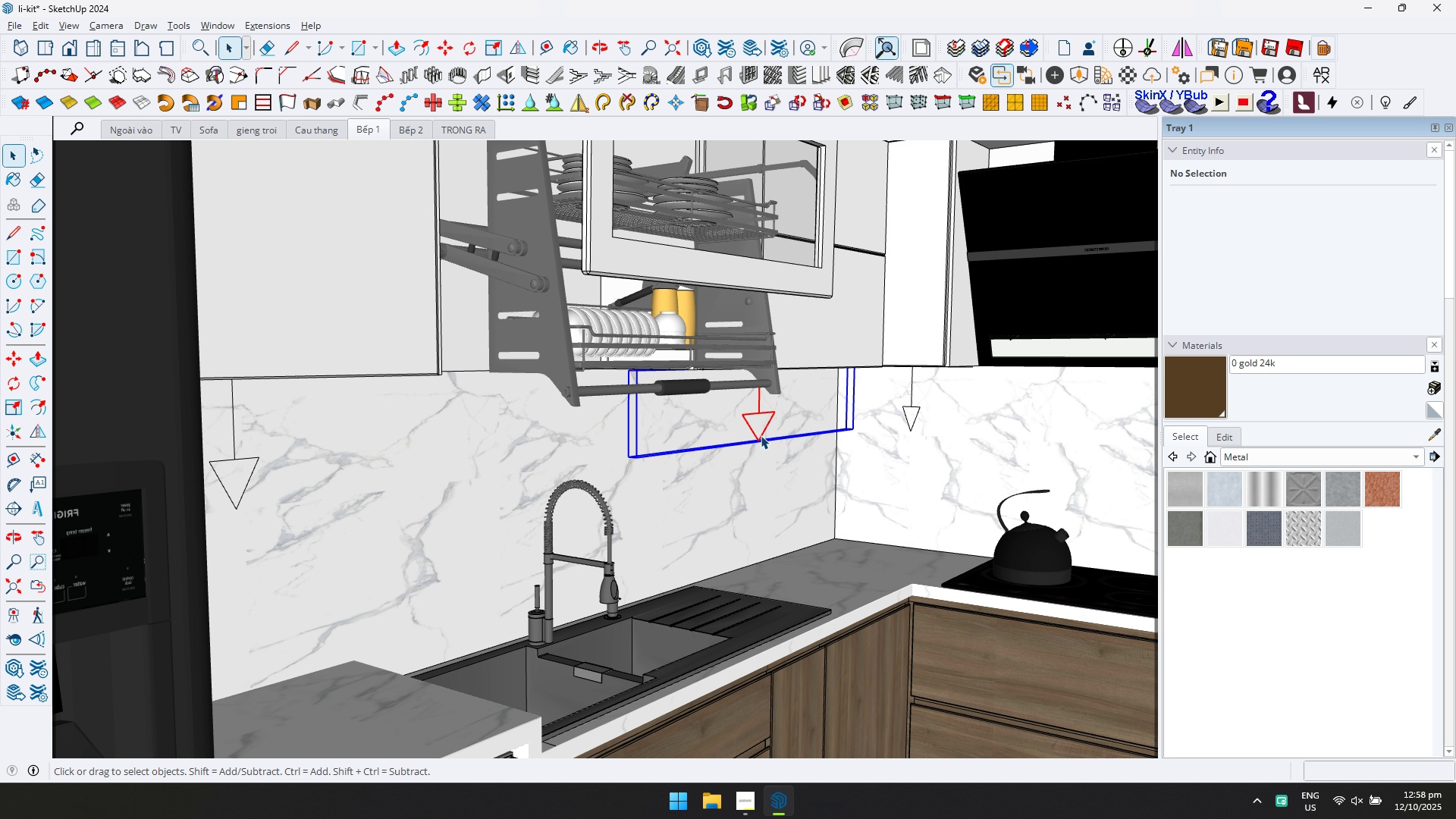 
key(Delete)
 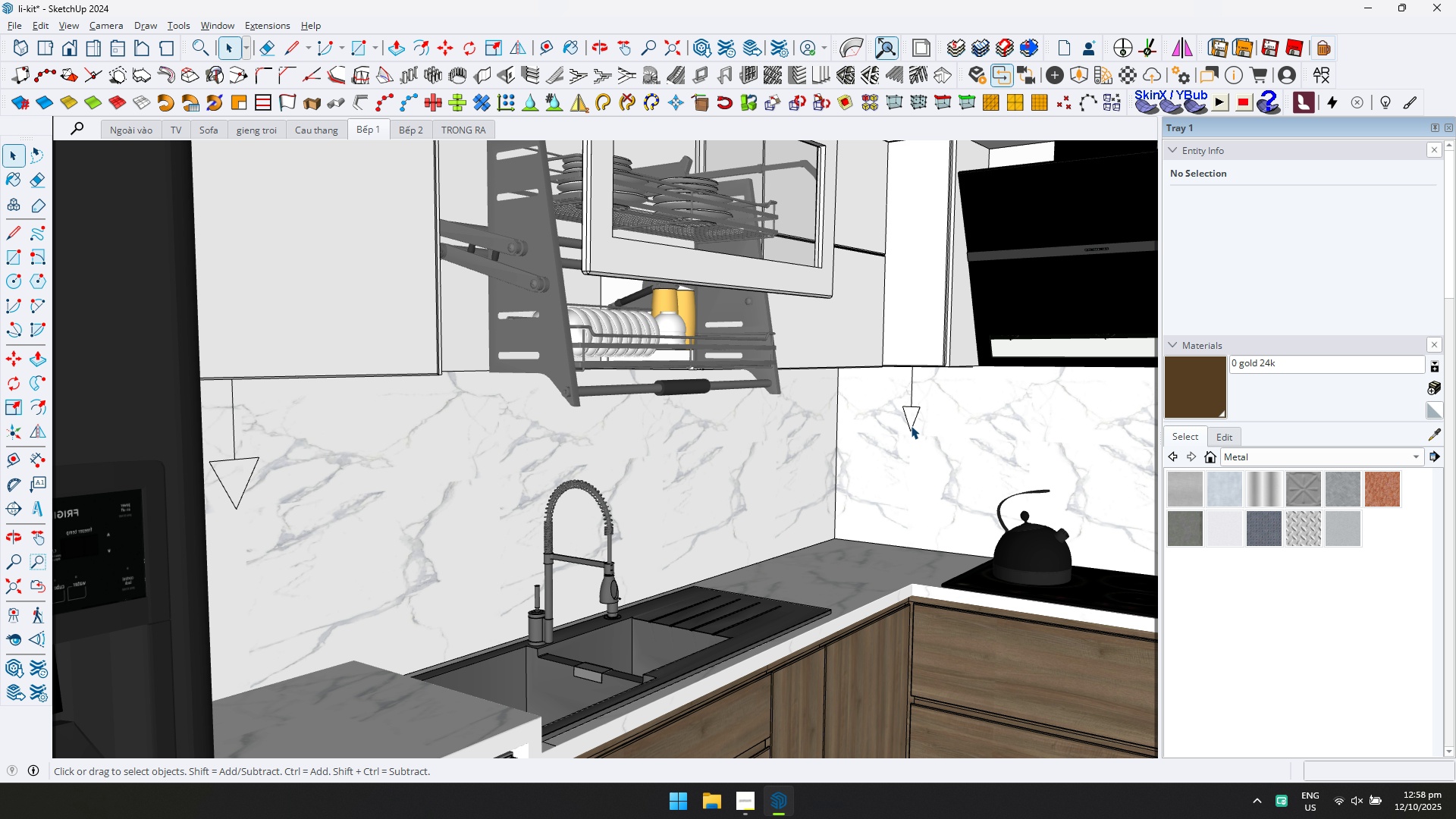 
left_click([911, 425])
 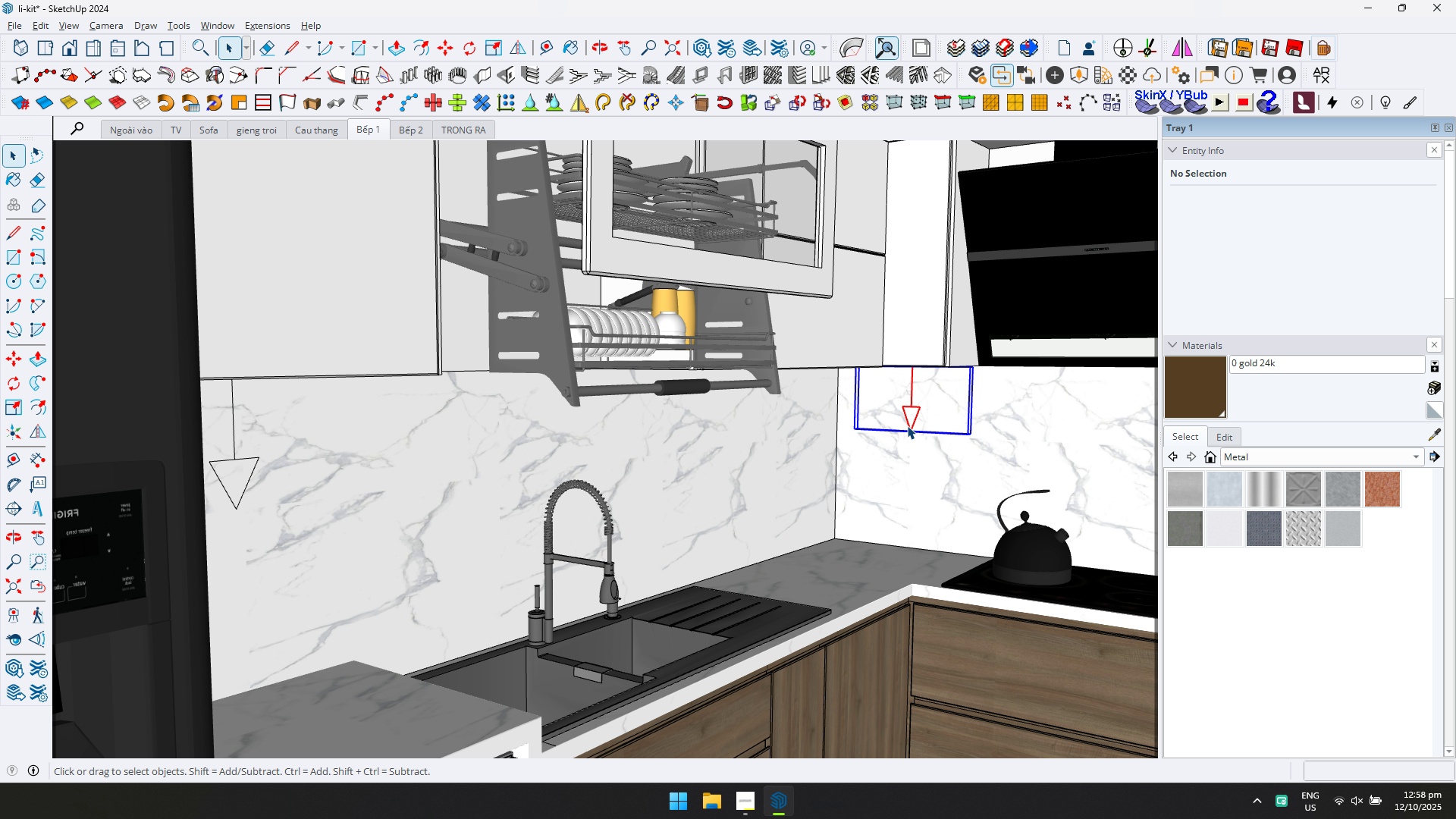 
scroll: coordinate [874, 427], scroll_direction: down, amount: 5.0
 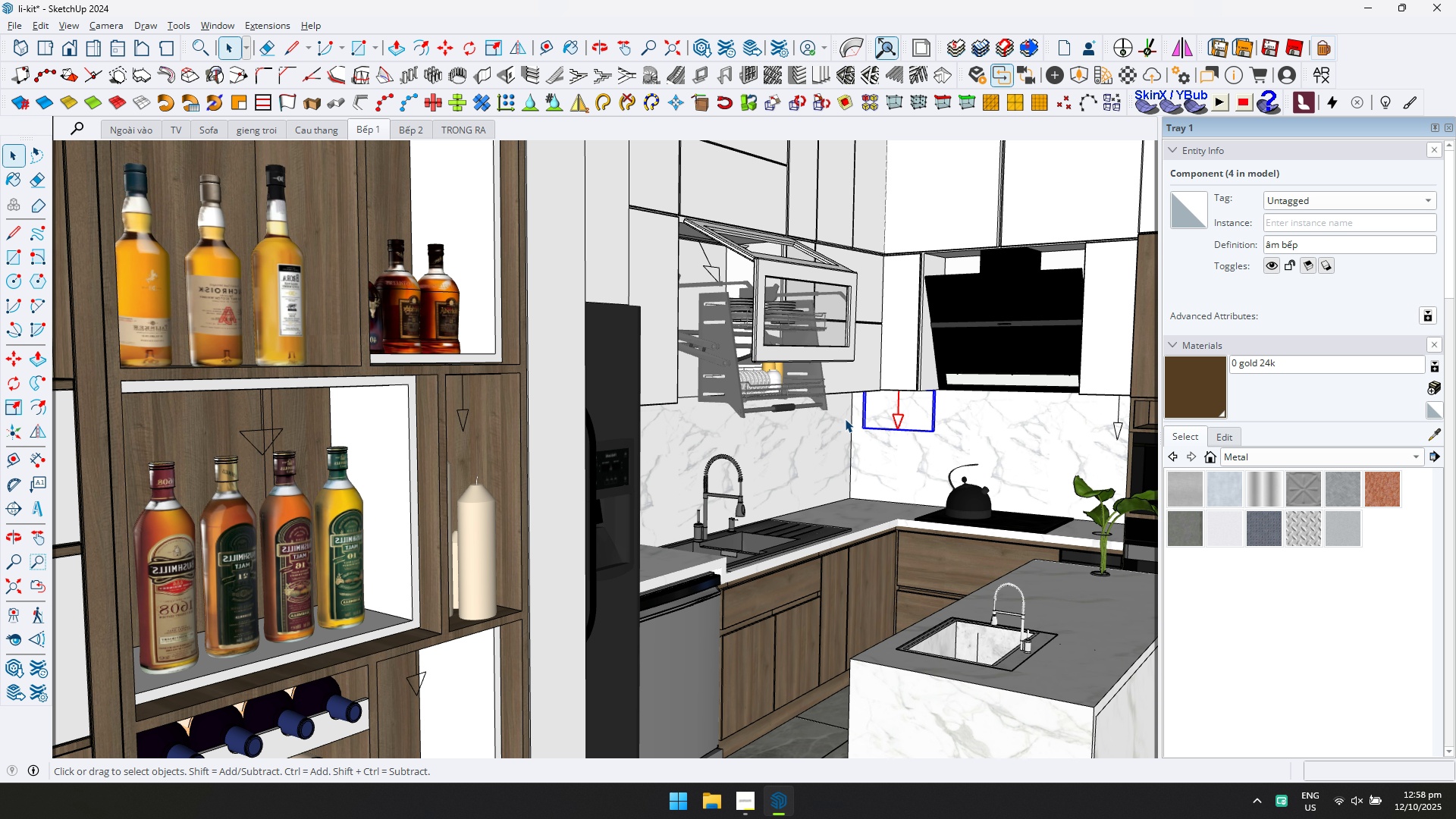 
key(Delete)
 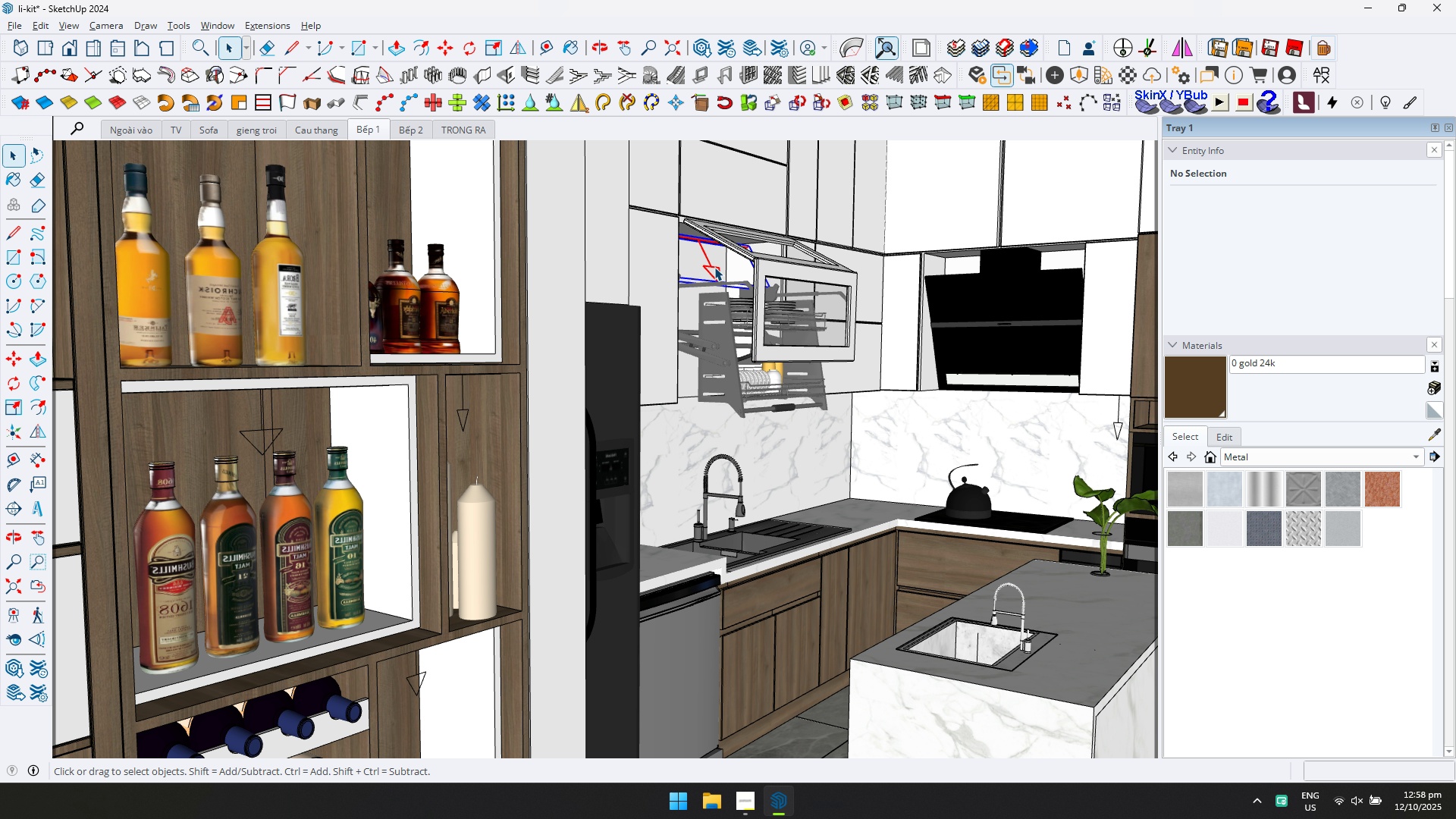 
key(Delete)
 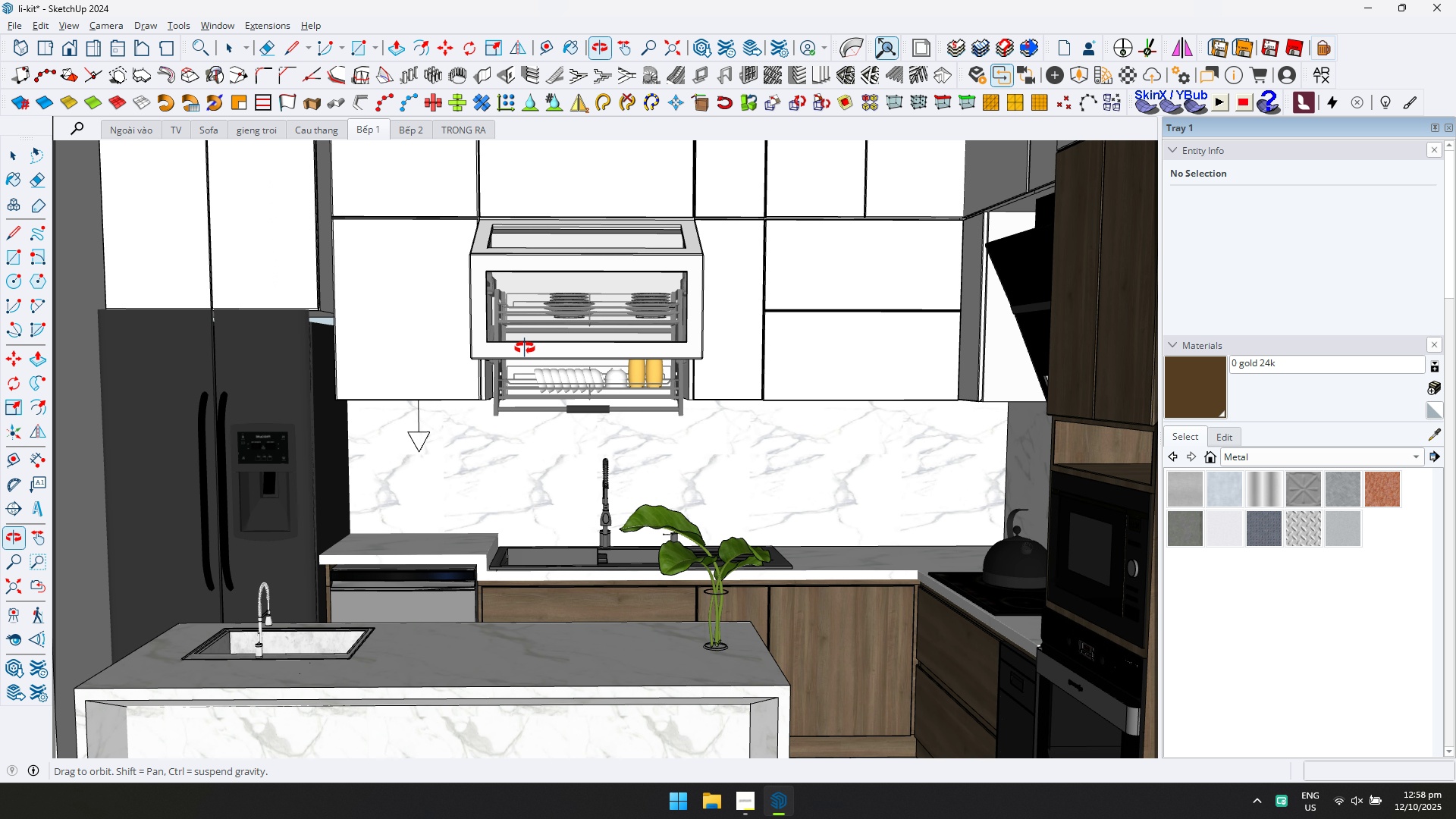 
scroll: coordinate [504, 356], scroll_direction: up, amount: 4.0
 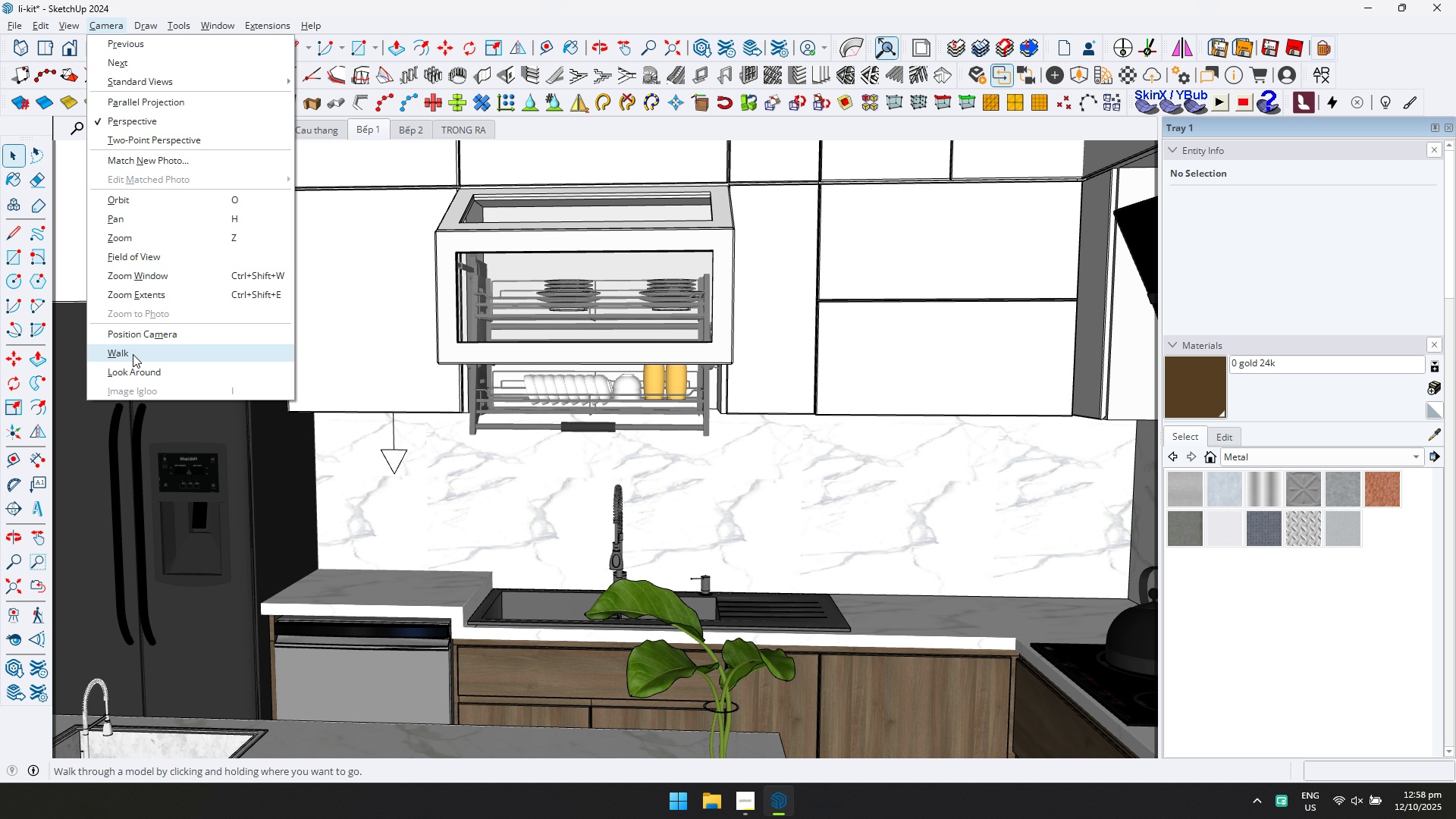 
left_click([135, 260])
 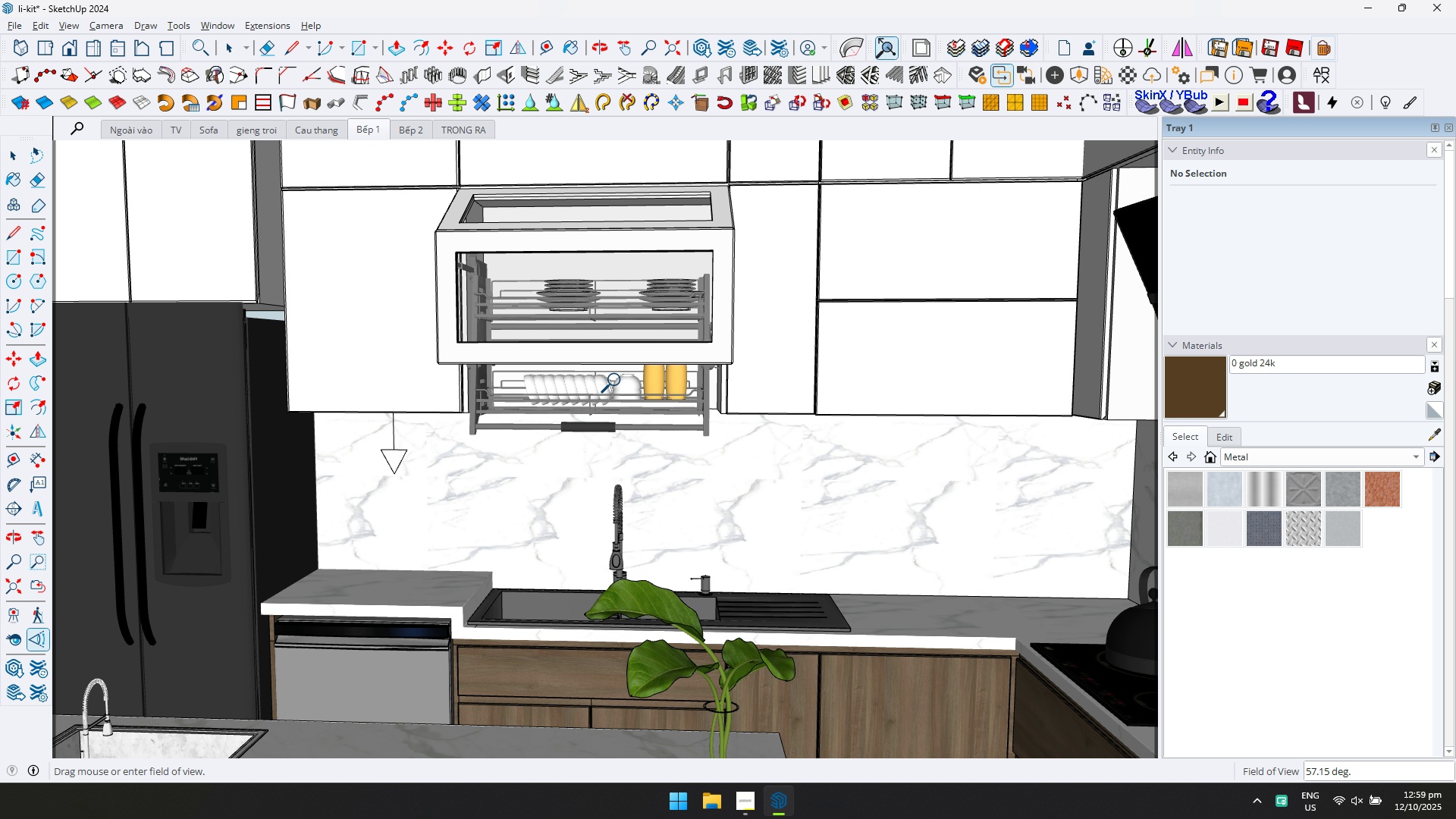 
type(90)
 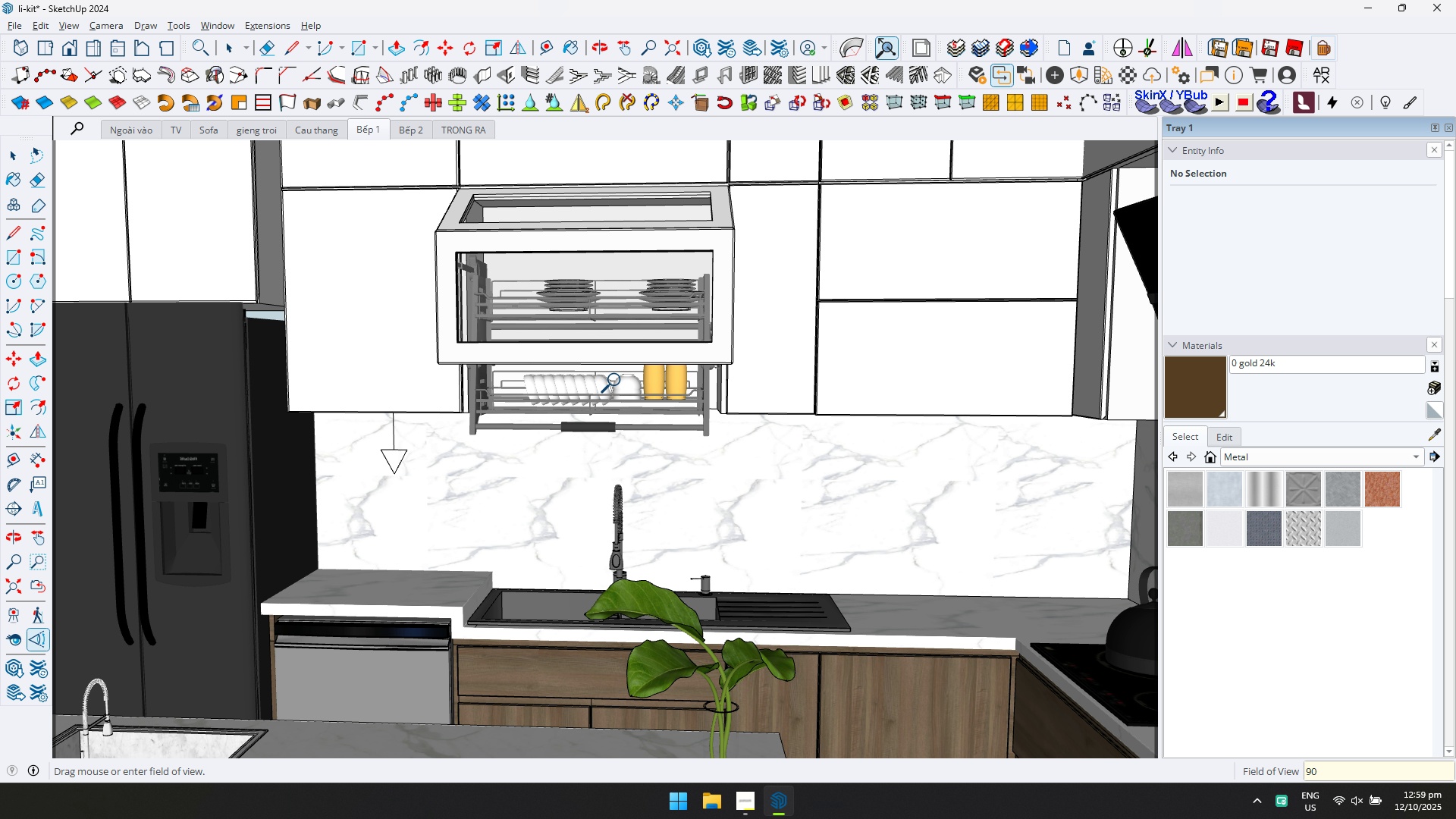 
key(Enter)
 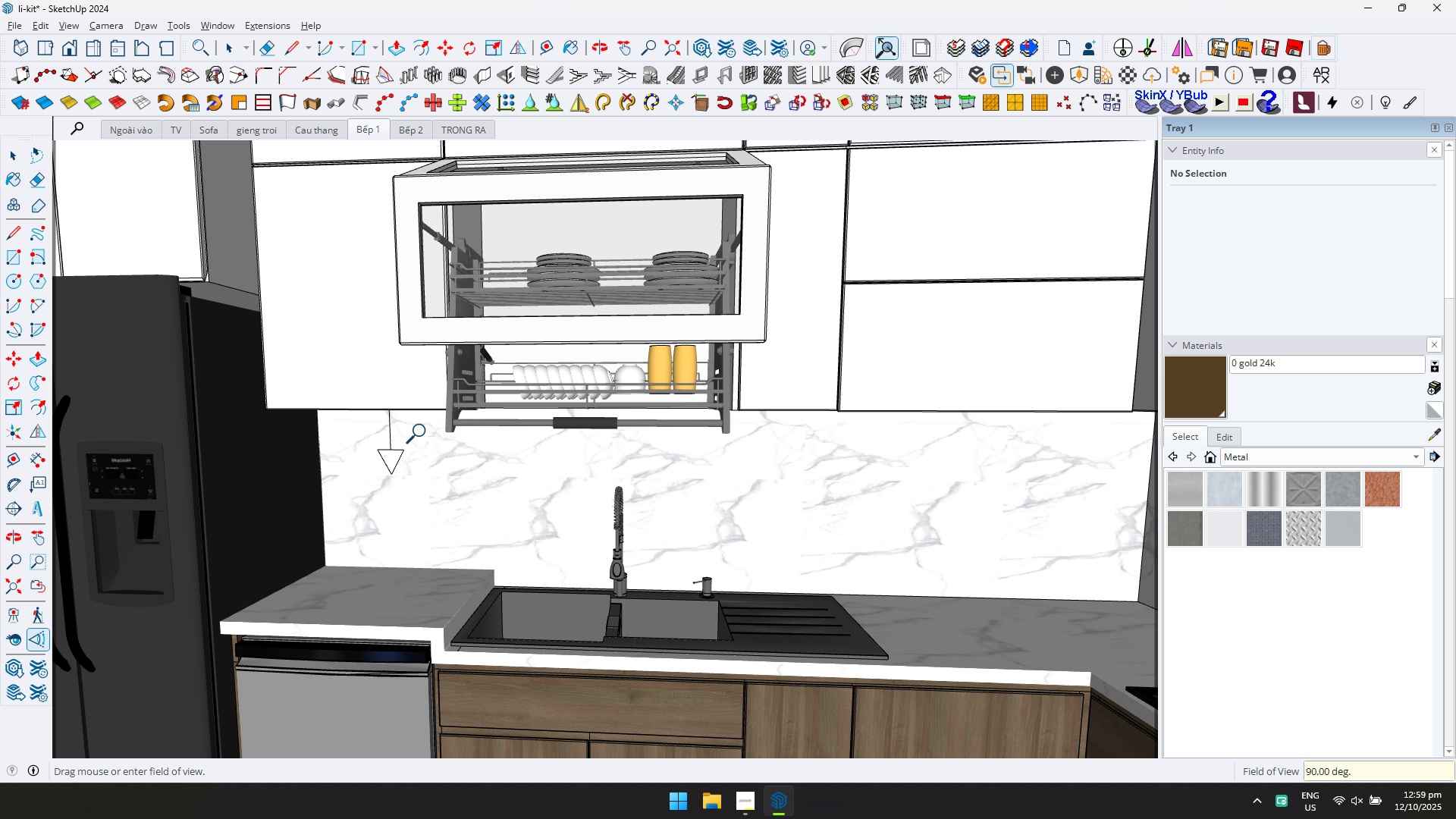 
scroll: coordinate [837, 548], scroll_direction: down, amount: 7.0
 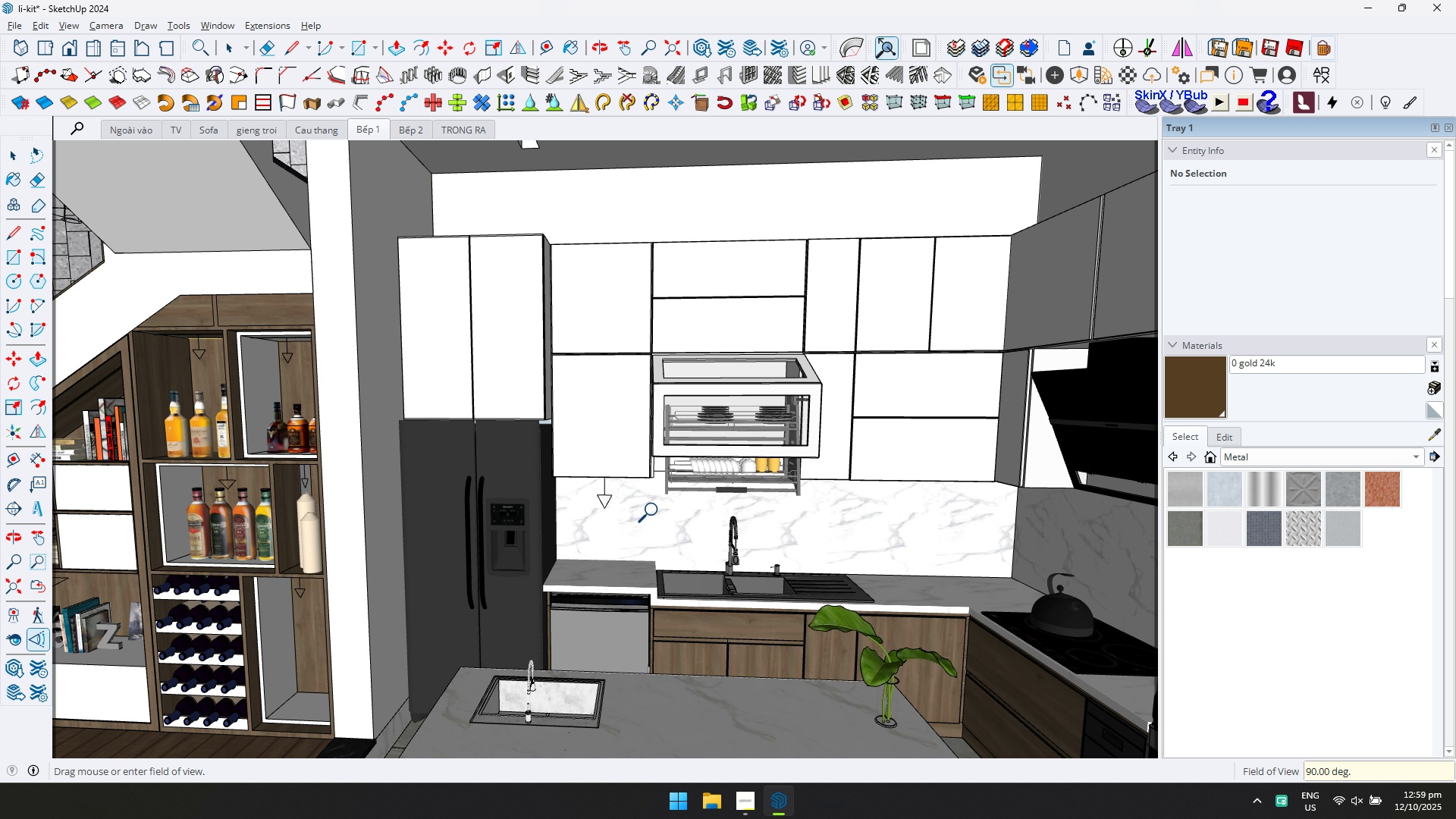 
hold_key(key=ShiftLeft, duration=0.31)
 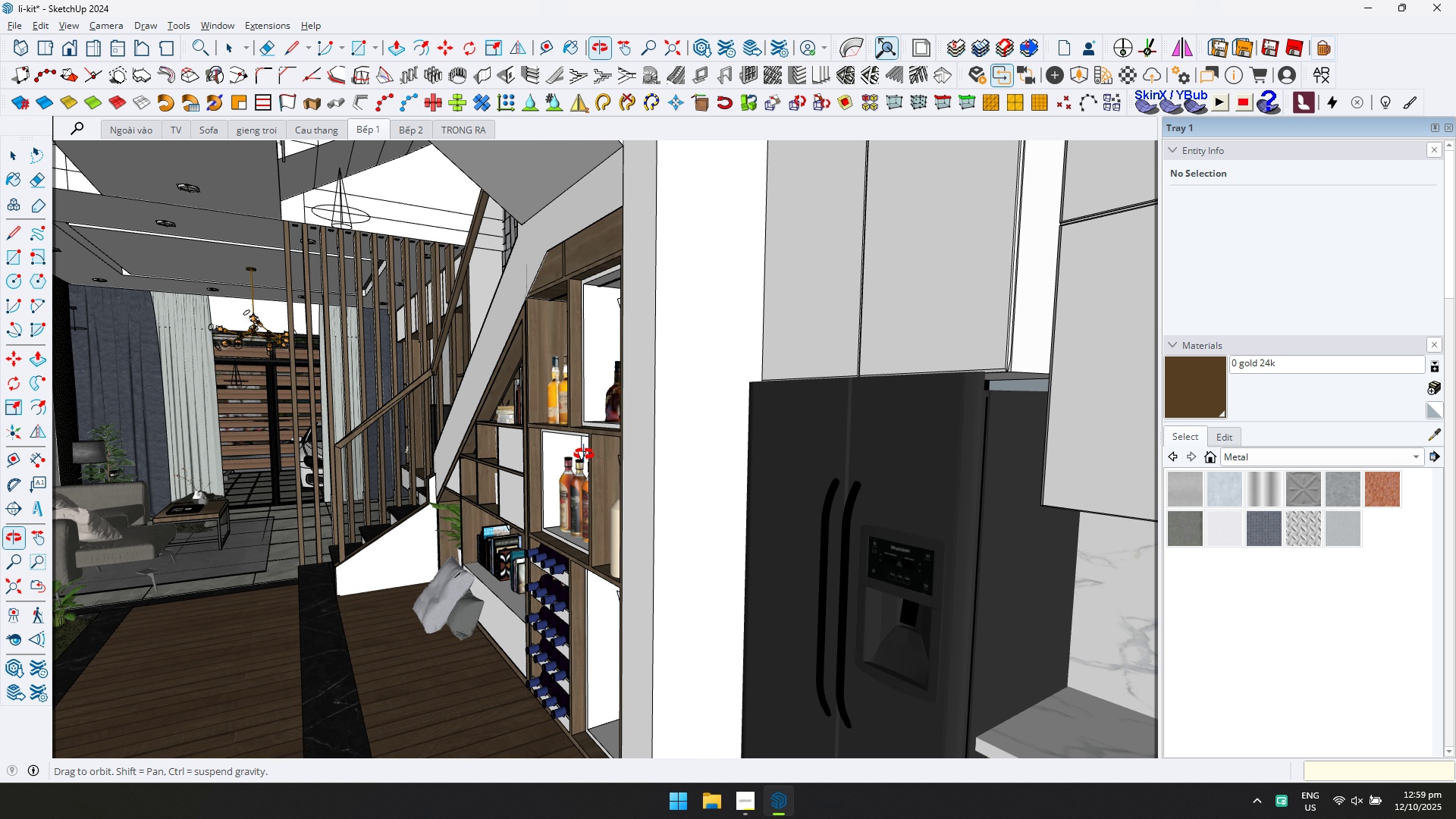 
hold_key(key=ShiftLeft, duration=0.34)
 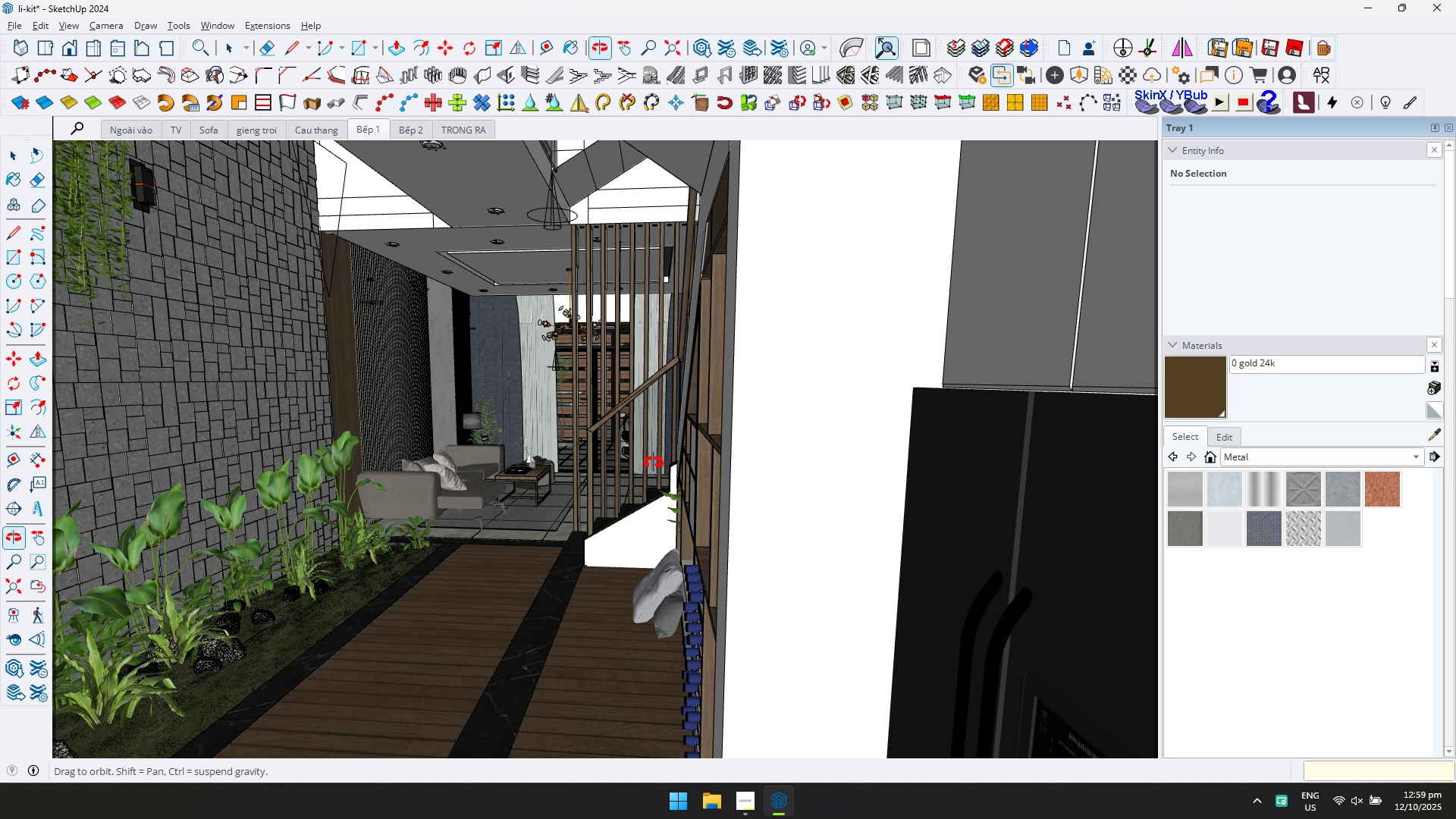 
key(Shift+ShiftLeft)
 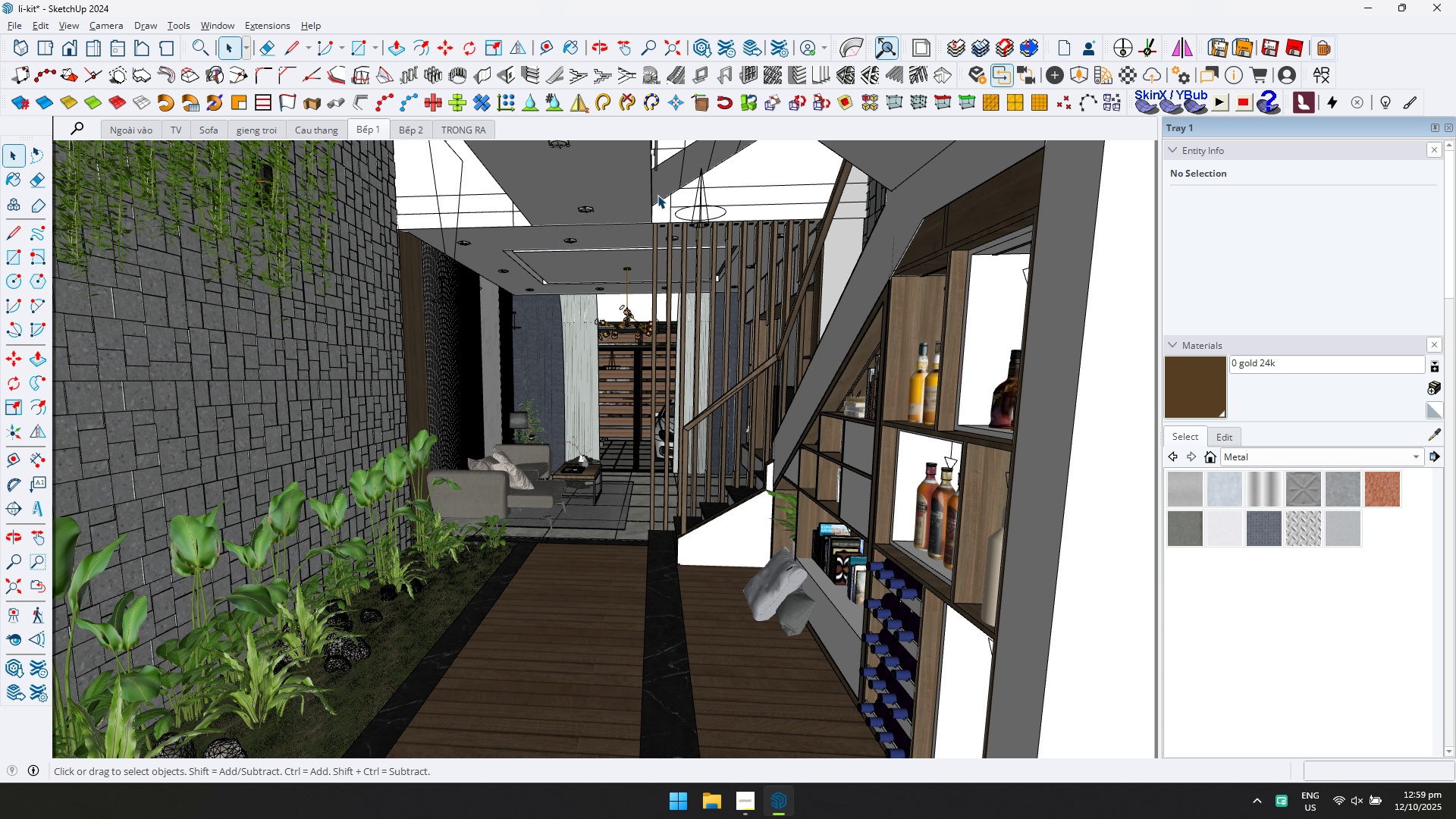 
left_click([694, 206])
 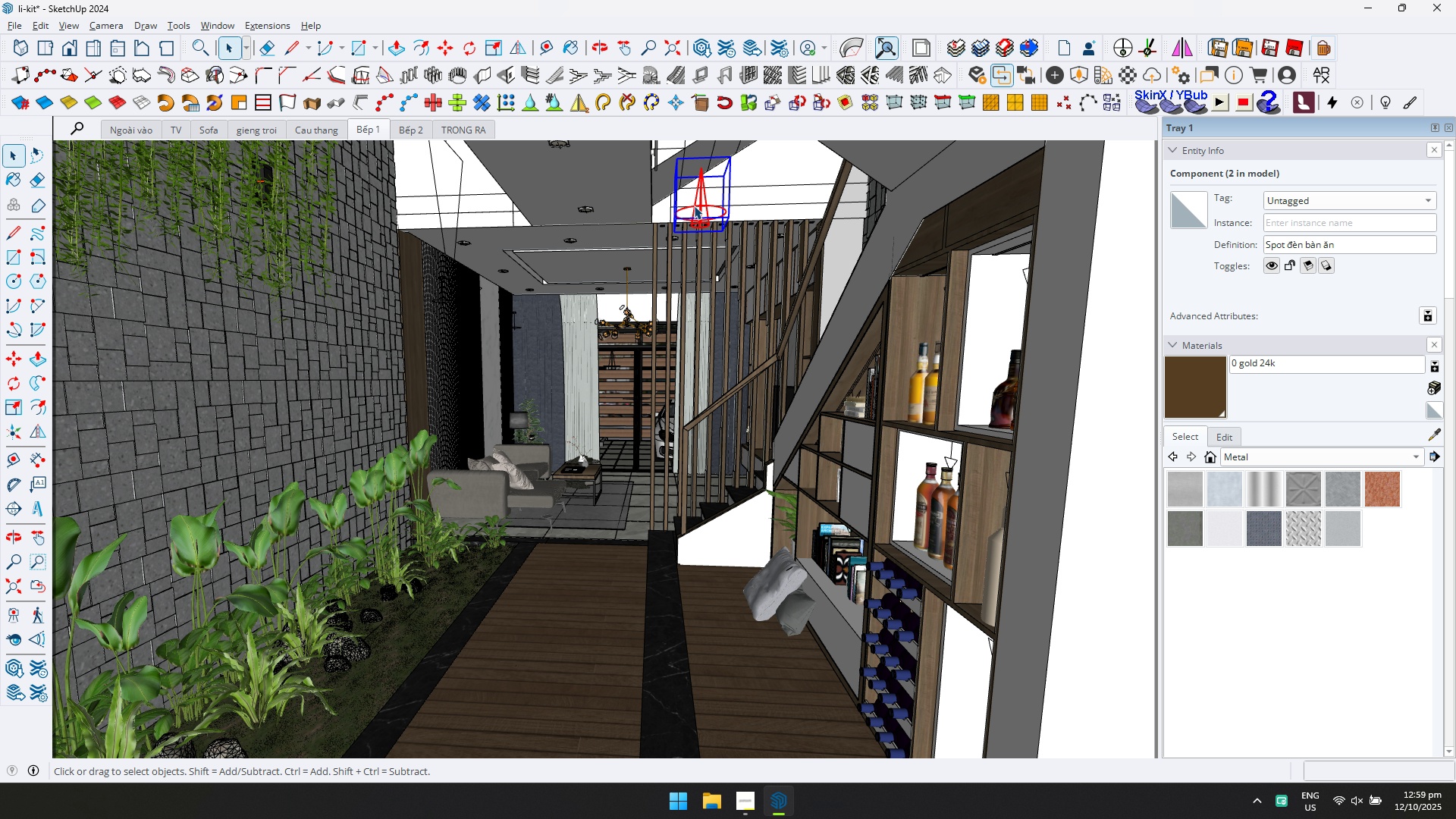 
key(Delete)
 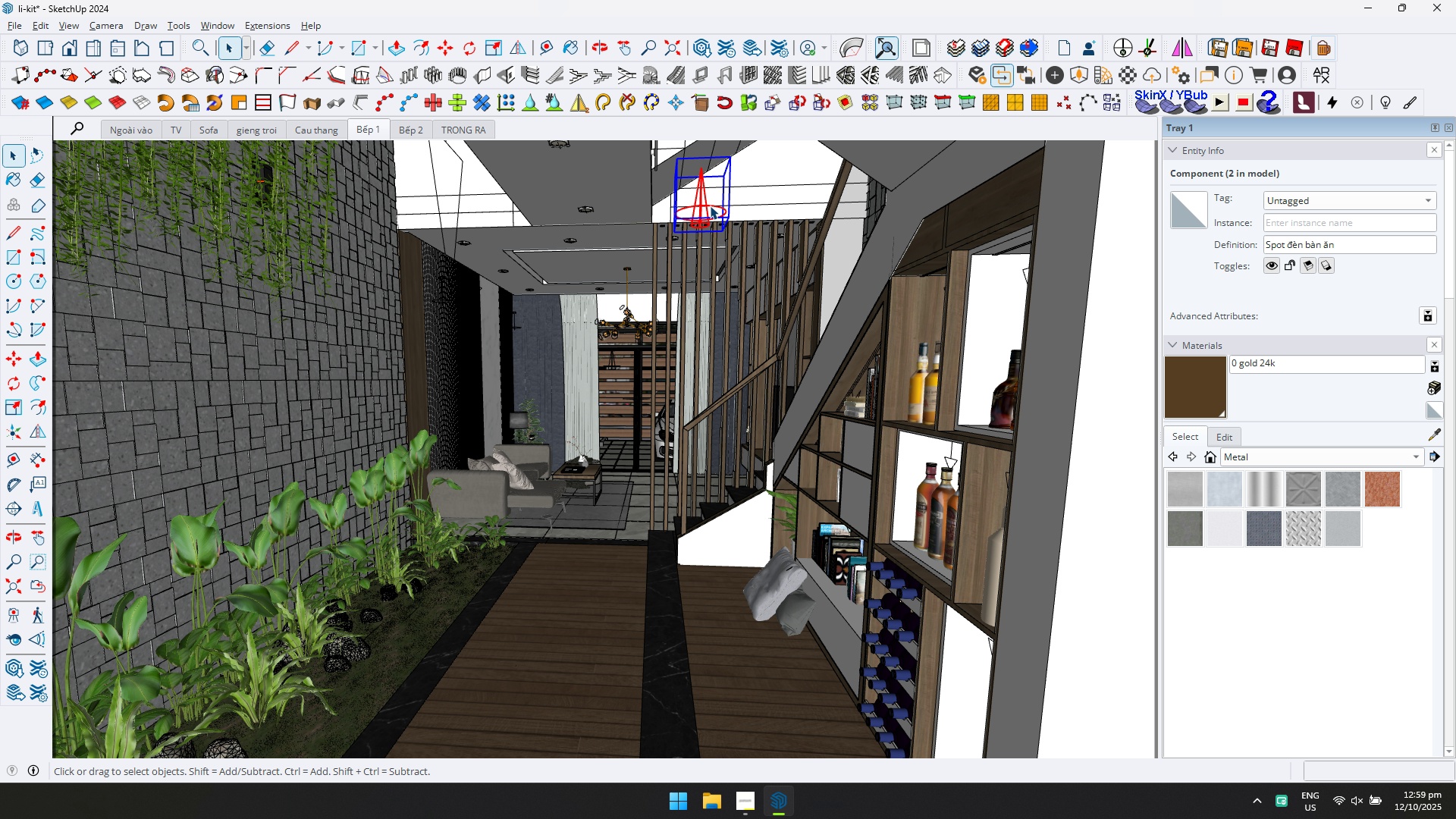 
key(End)
 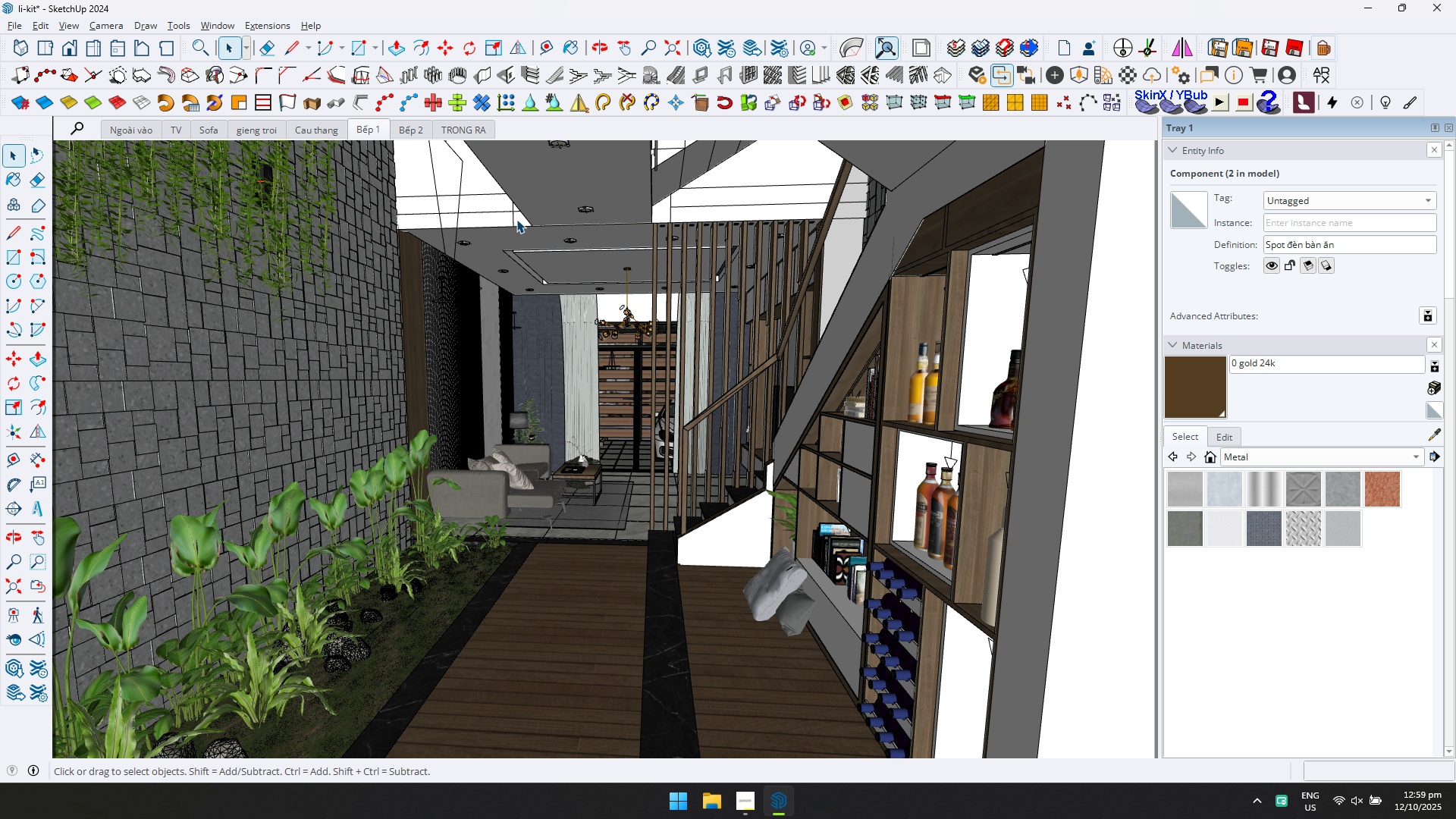 
scroll: coordinate [488, 216], scroll_direction: up, amount: 4.0
 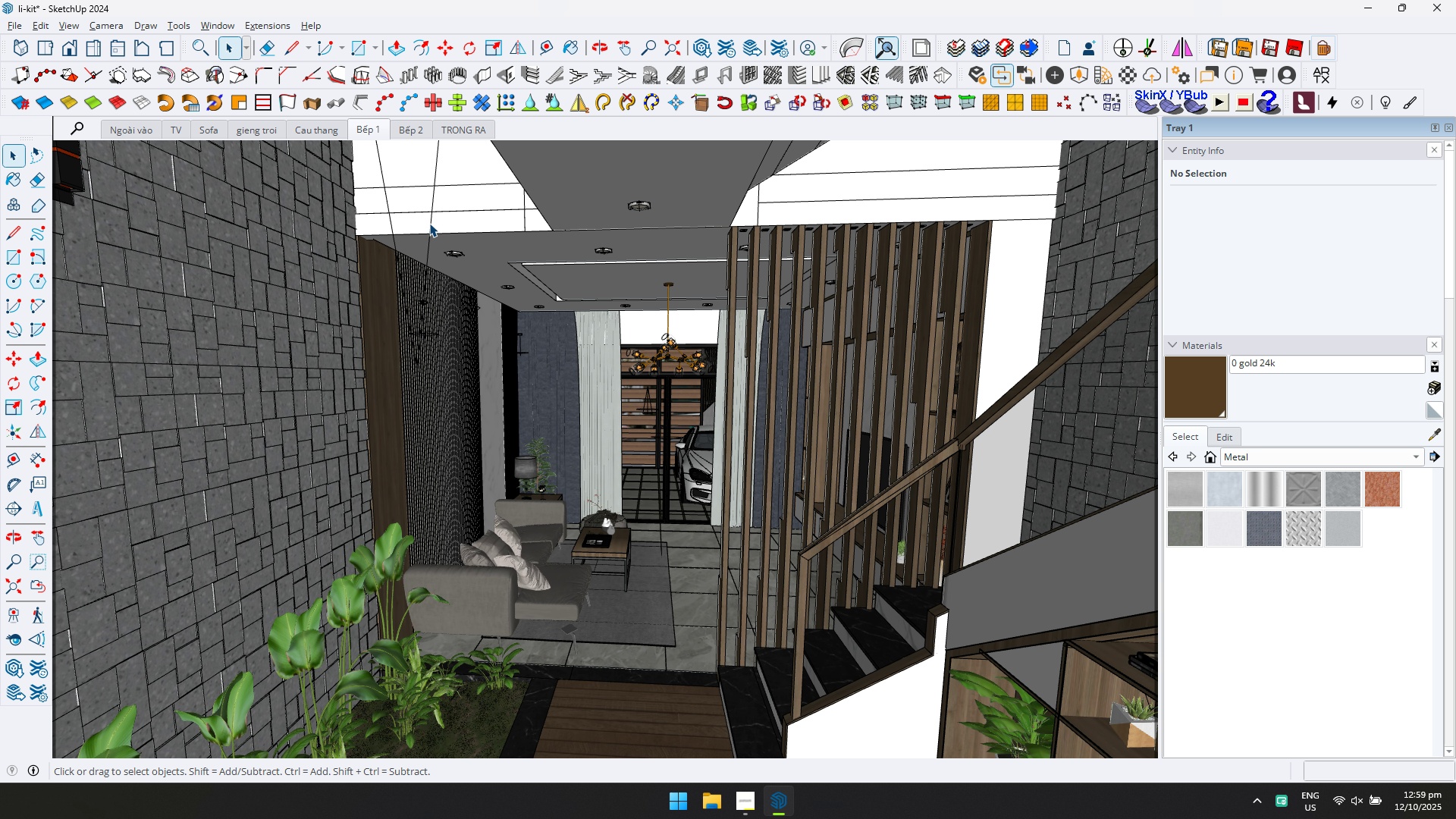 
left_click([429, 223])
 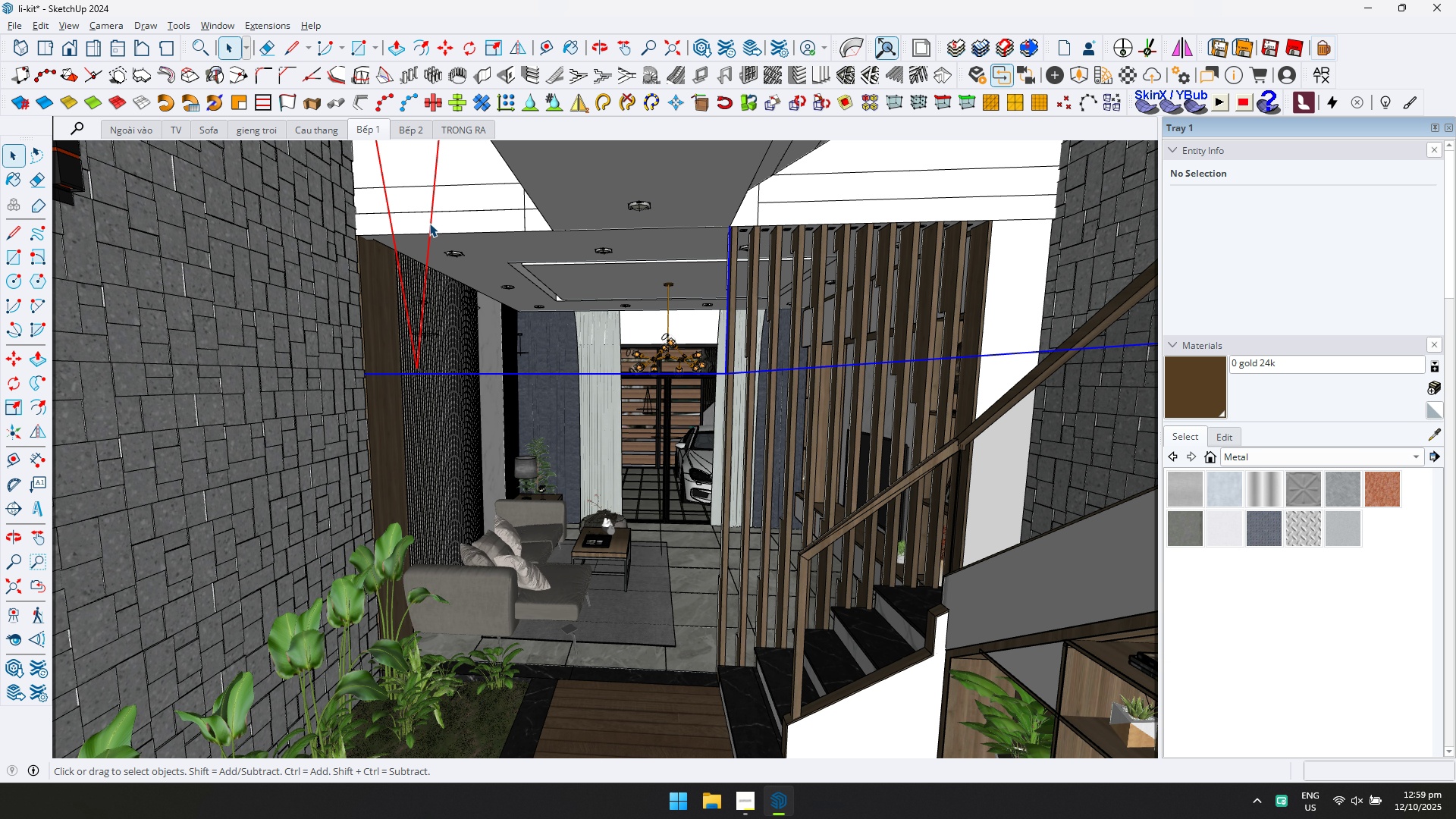 
key(Delete)
 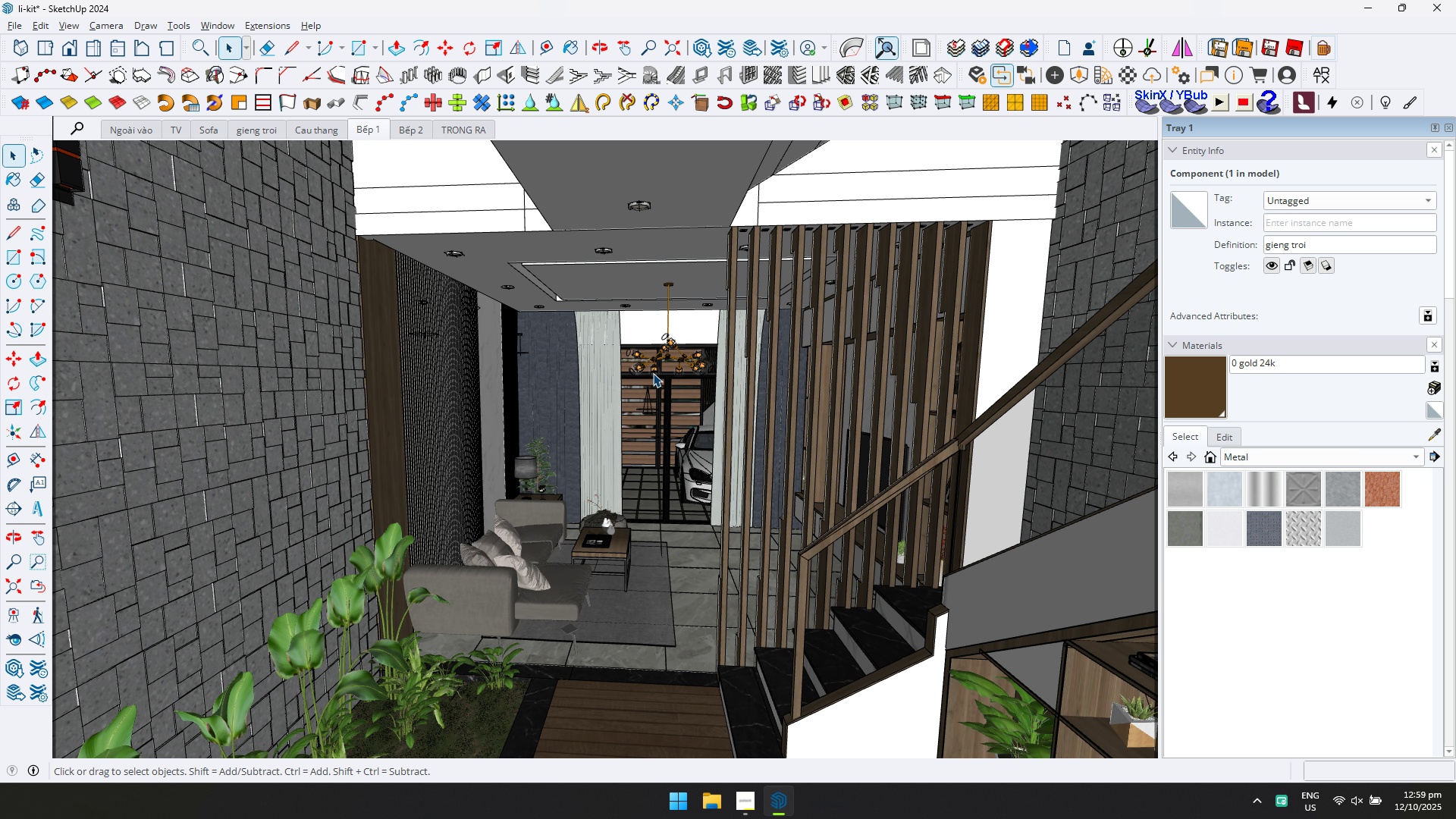 
scroll: coordinate [379, 320], scroll_direction: up, amount: 10.0
 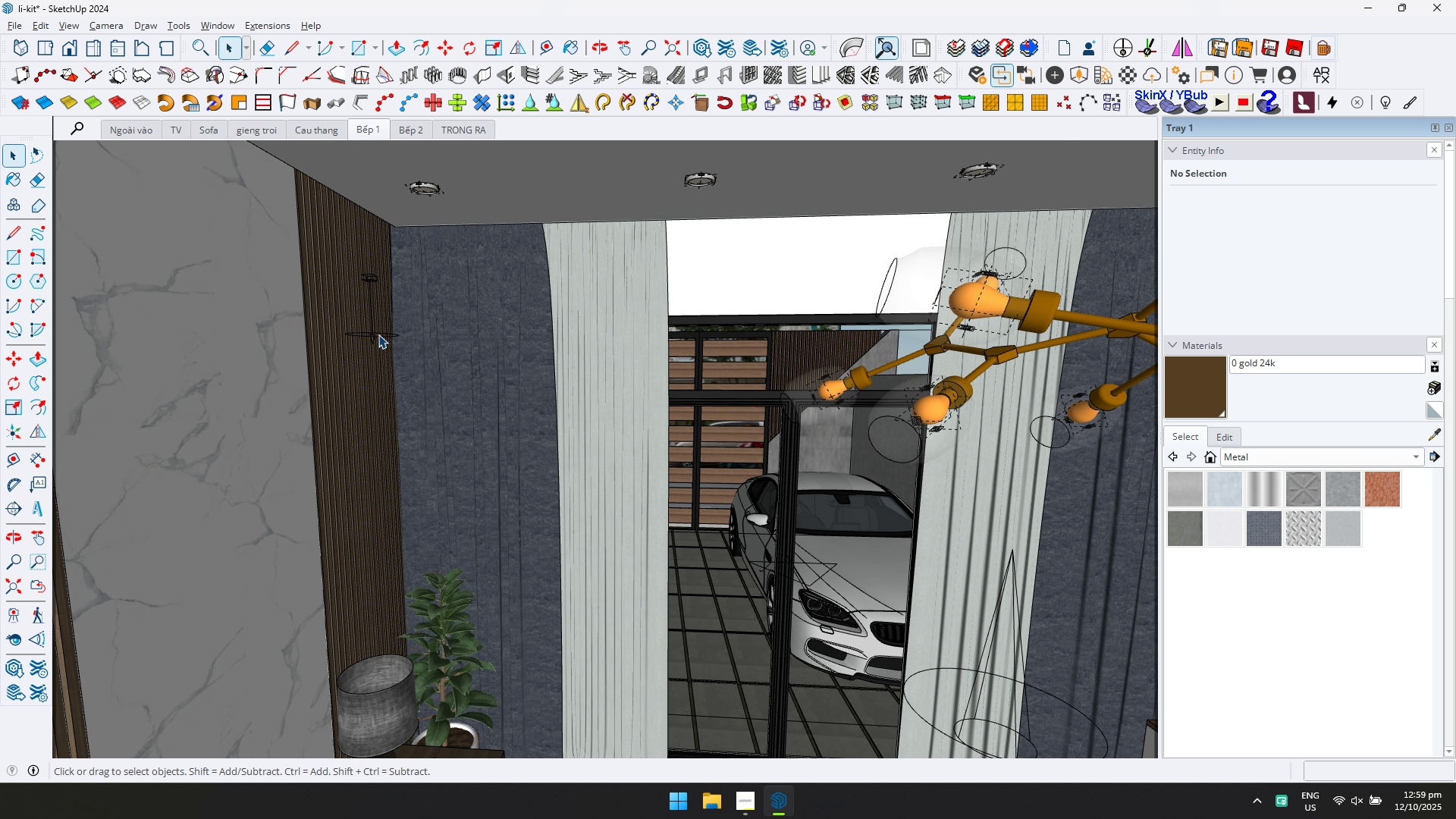 
left_click([378, 334])
 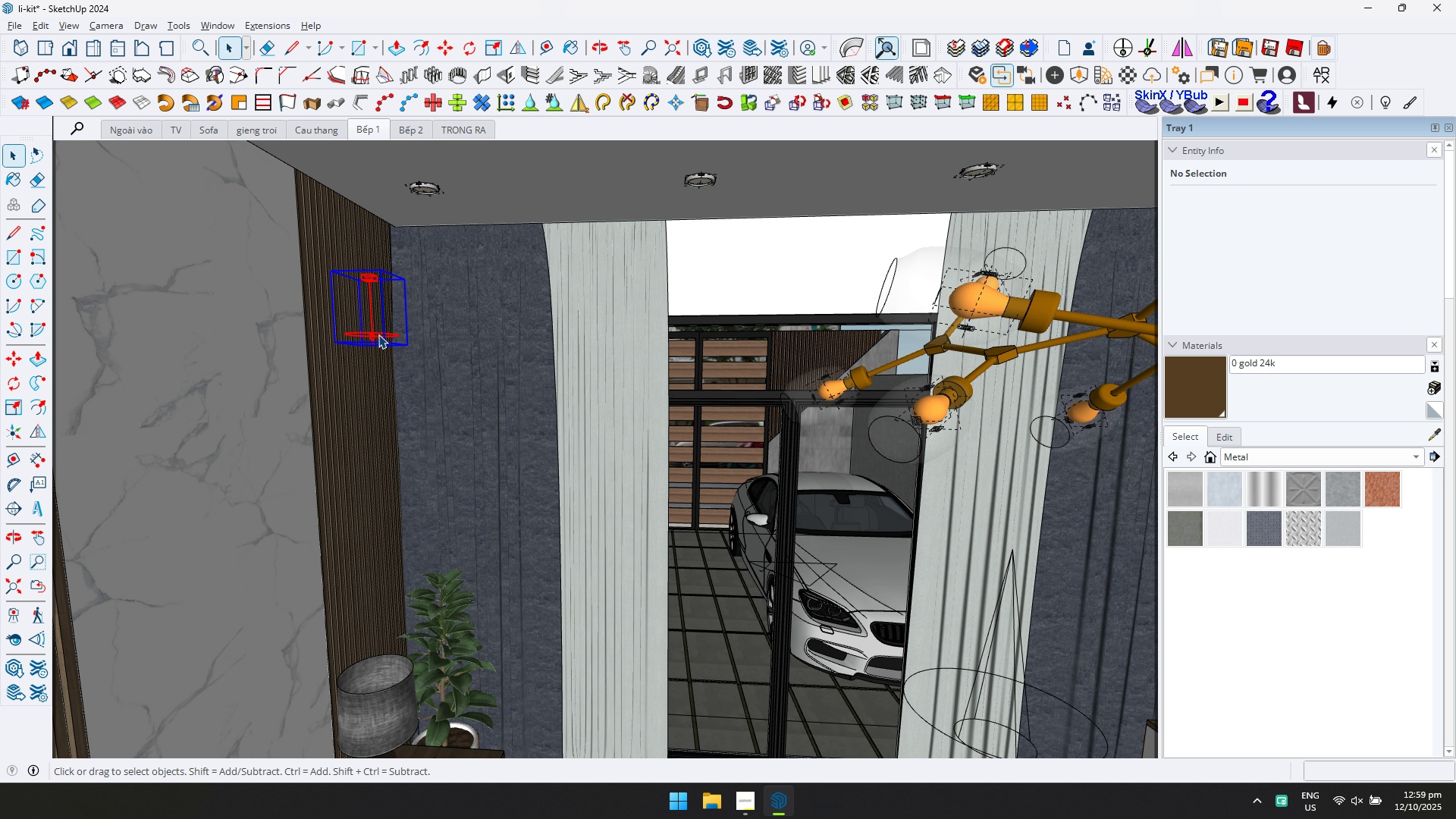 
scroll: coordinate [372, 333], scroll_direction: down, amount: 13.0
 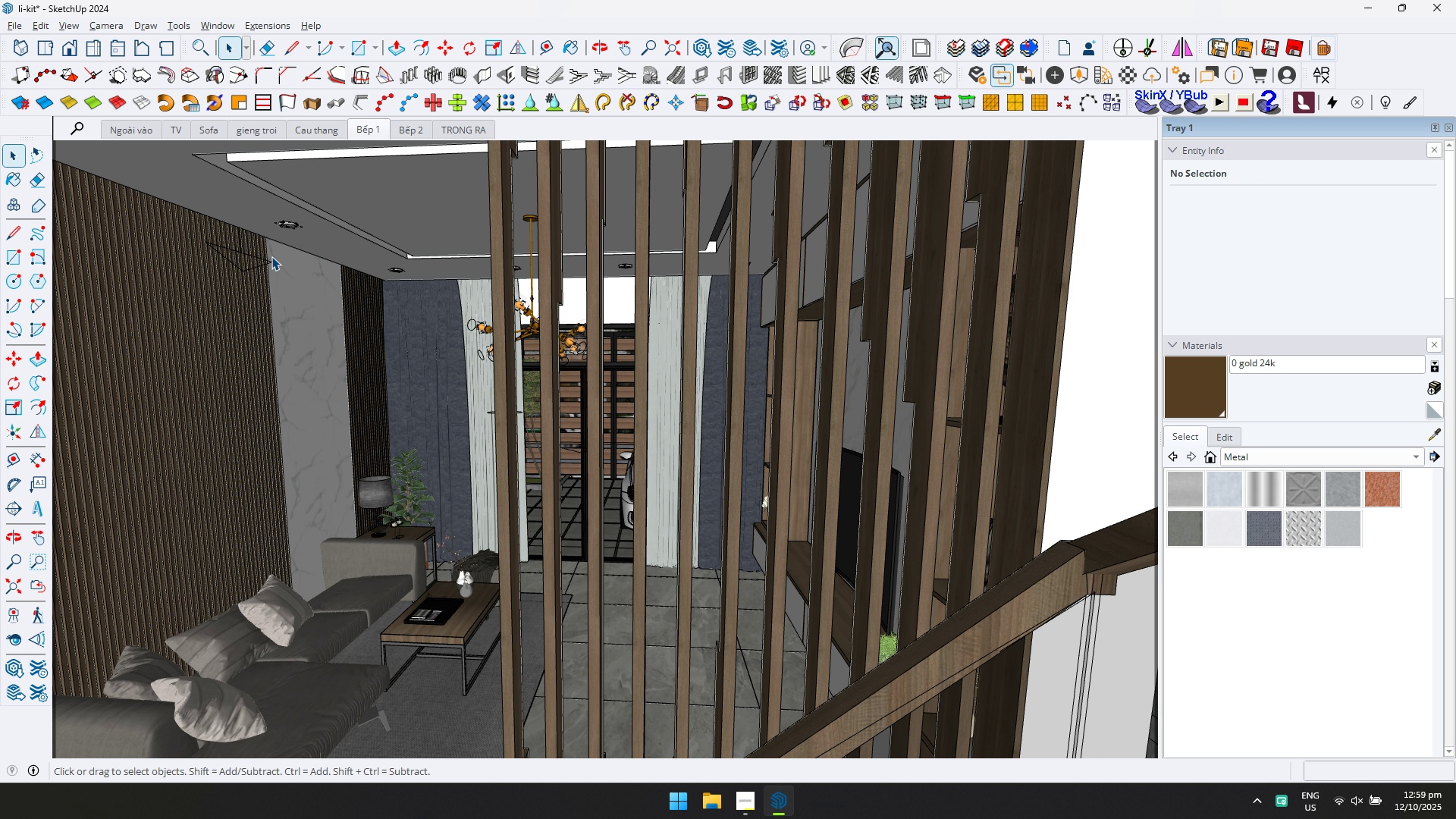 
key(Delete)
 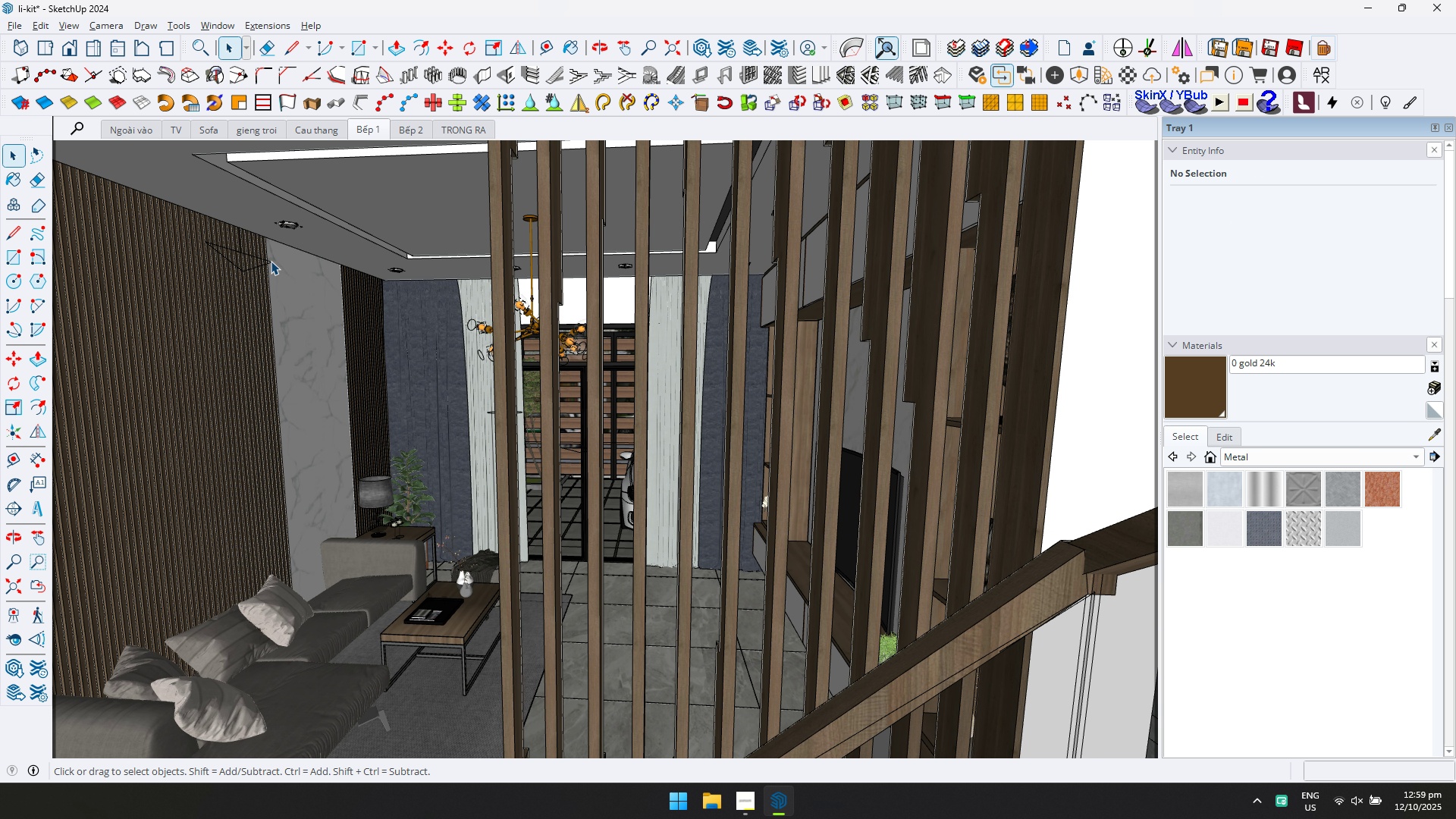 
left_click([271, 261])
 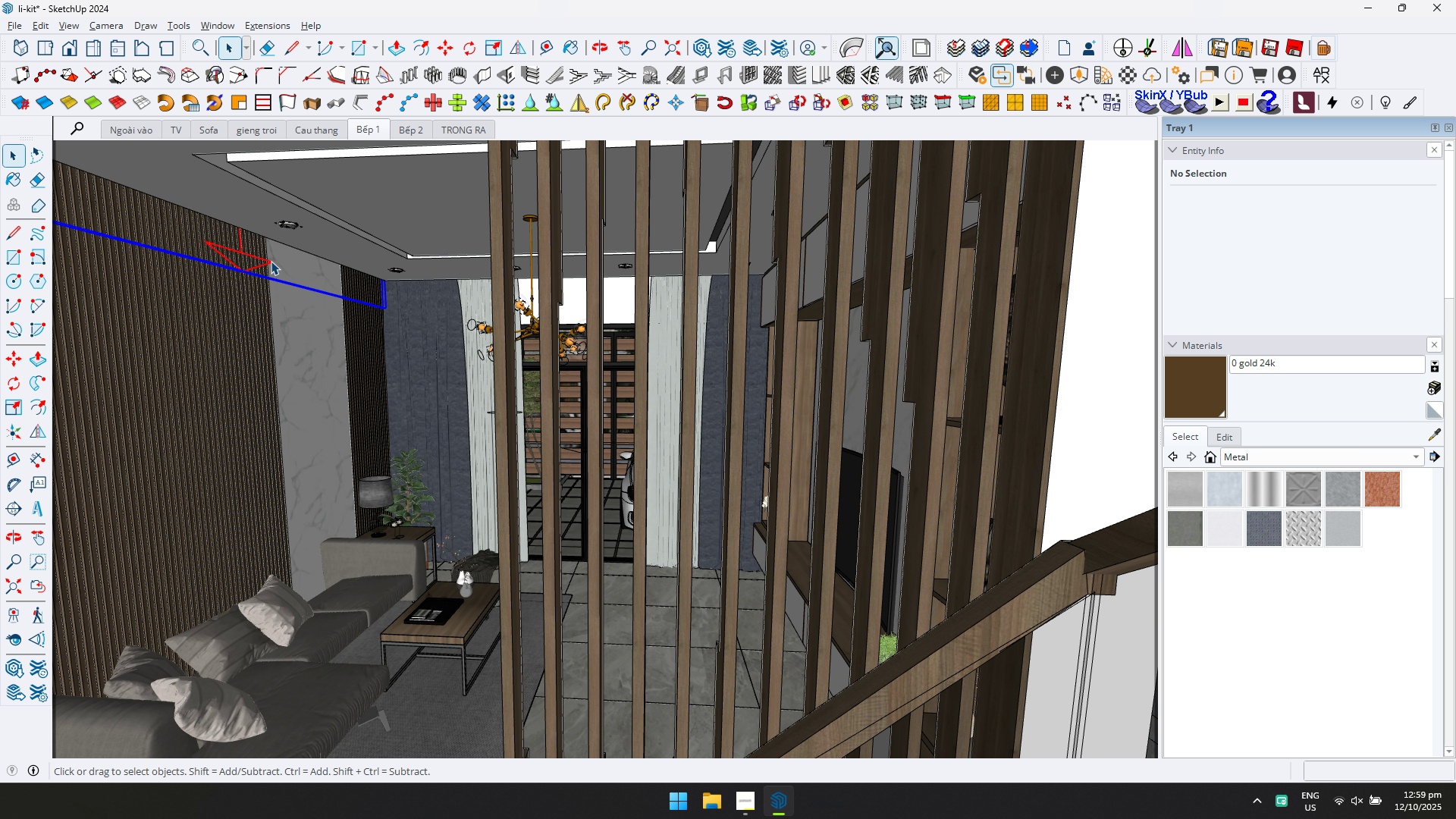 
scroll: coordinate [271, 265], scroll_direction: down, amount: 6.0
 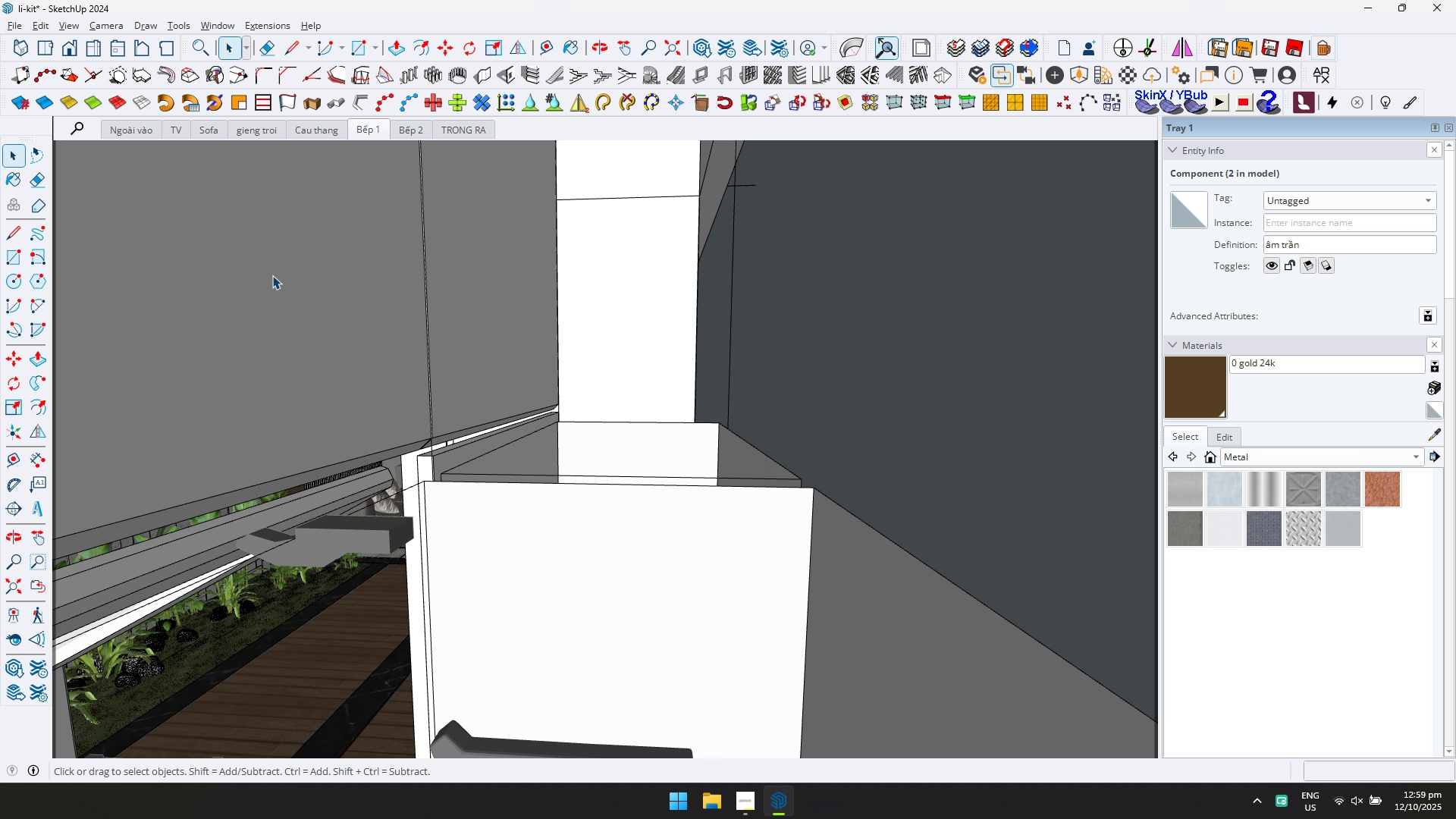 
hold_key(key=Delete, duration=0.32)
 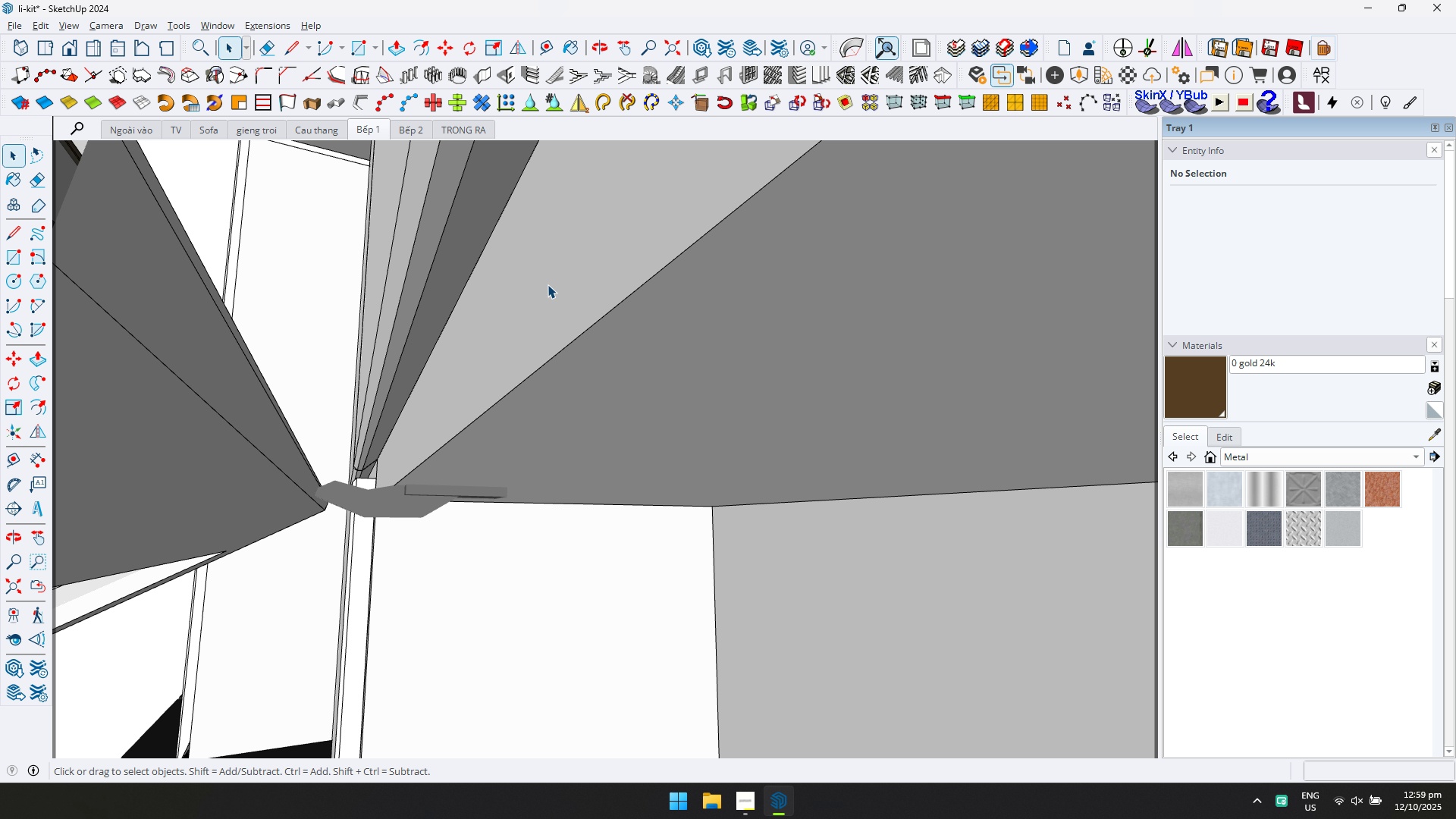 
hold_key(key=ShiftLeft, duration=0.56)
scroll: coordinate [945, 359], scroll_direction: down, amount: 1.0
 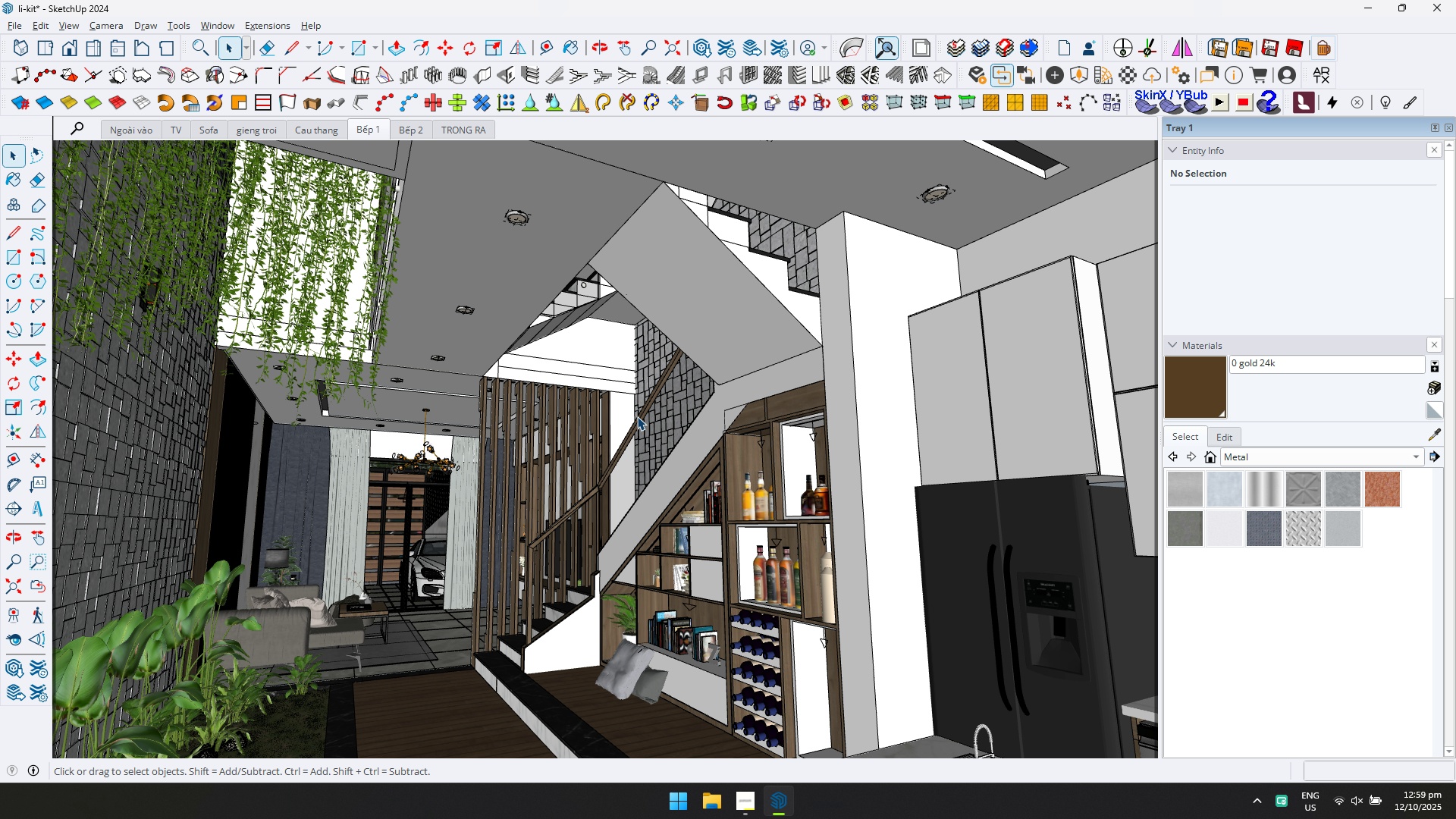 
scroll: coordinate [540, 595], scroll_direction: up, amount: 14.0
 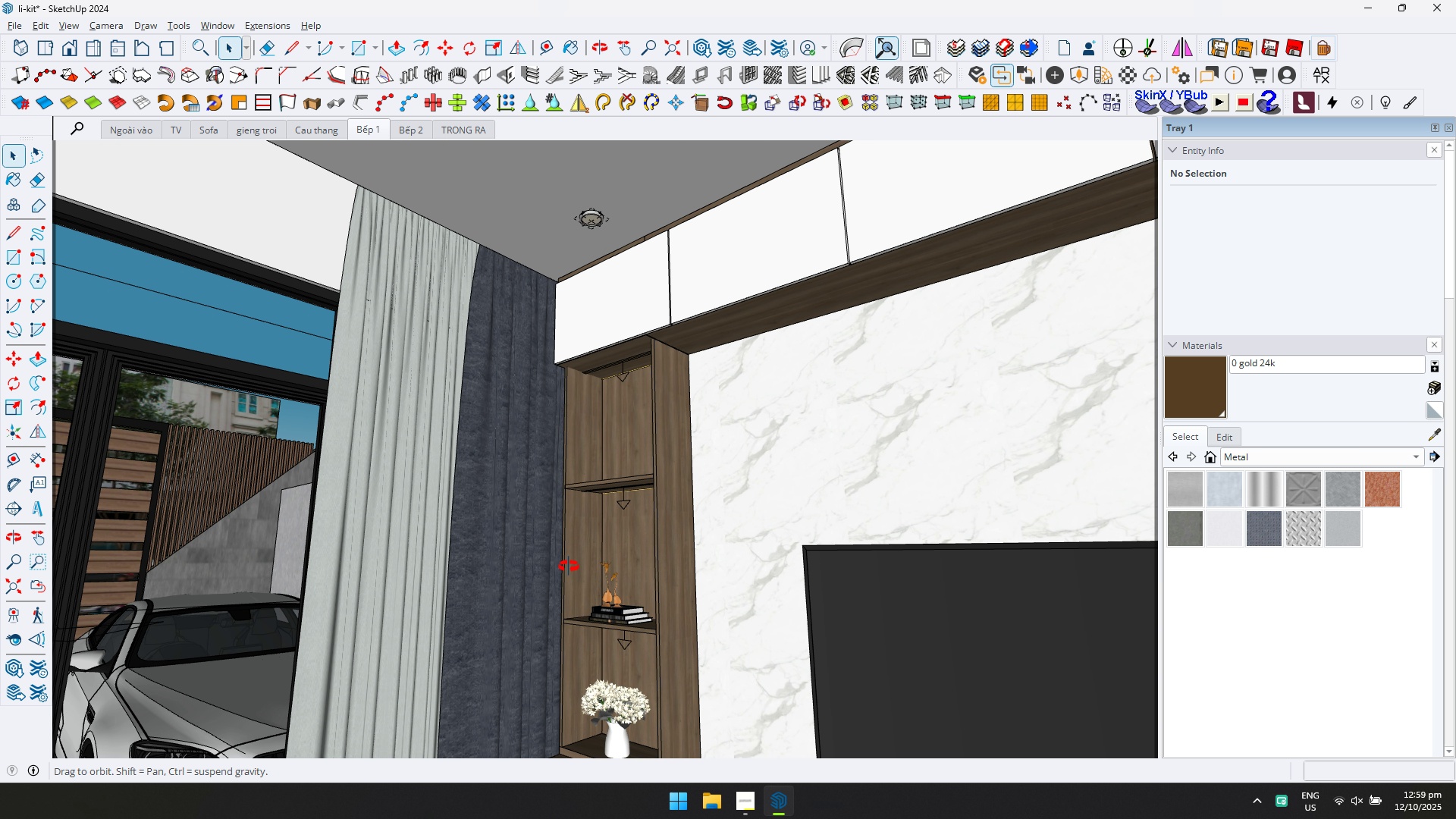 
hold_key(key=ShiftLeft, duration=0.41)
 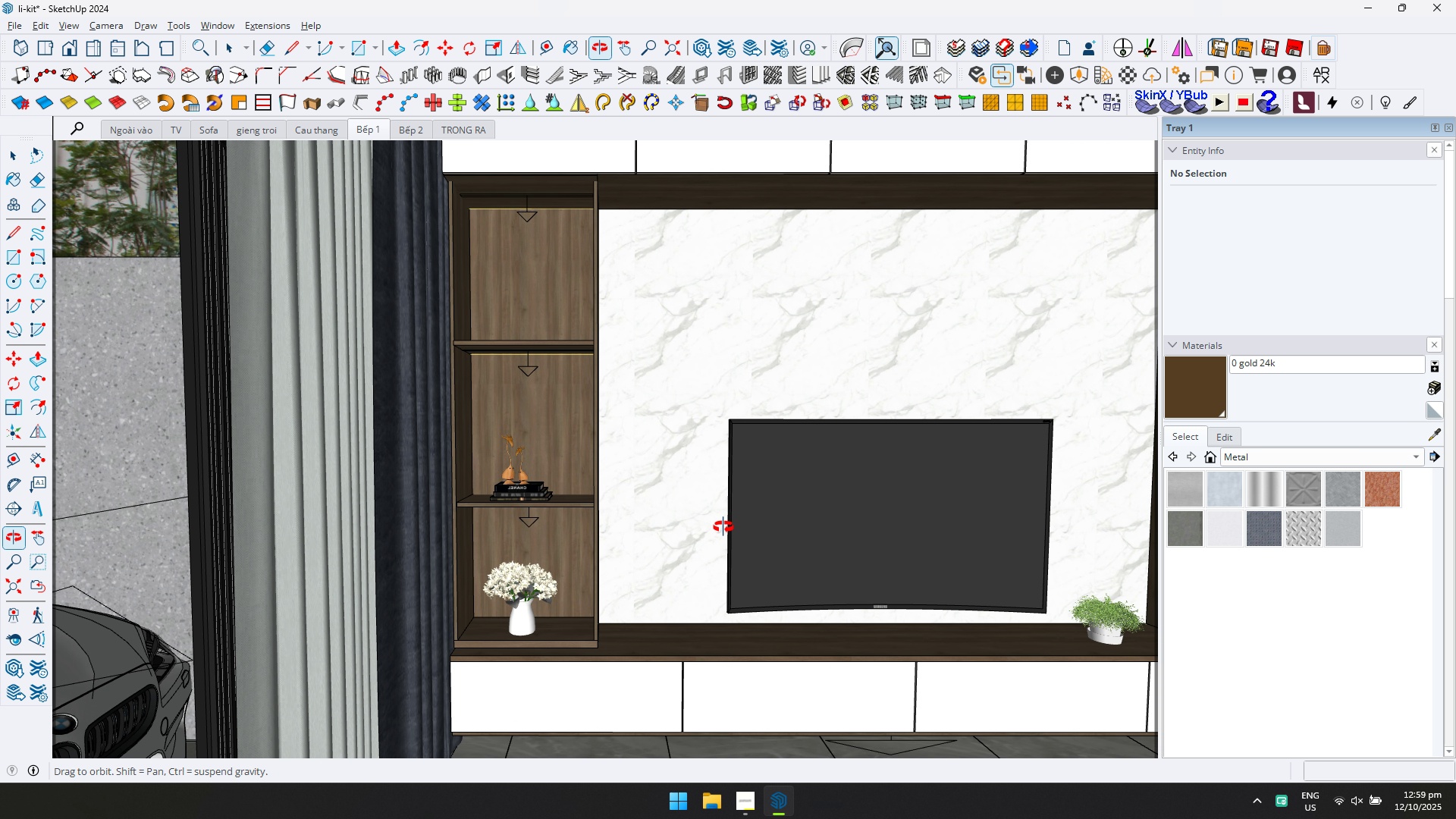 
hold_key(key=ShiftLeft, duration=0.39)
 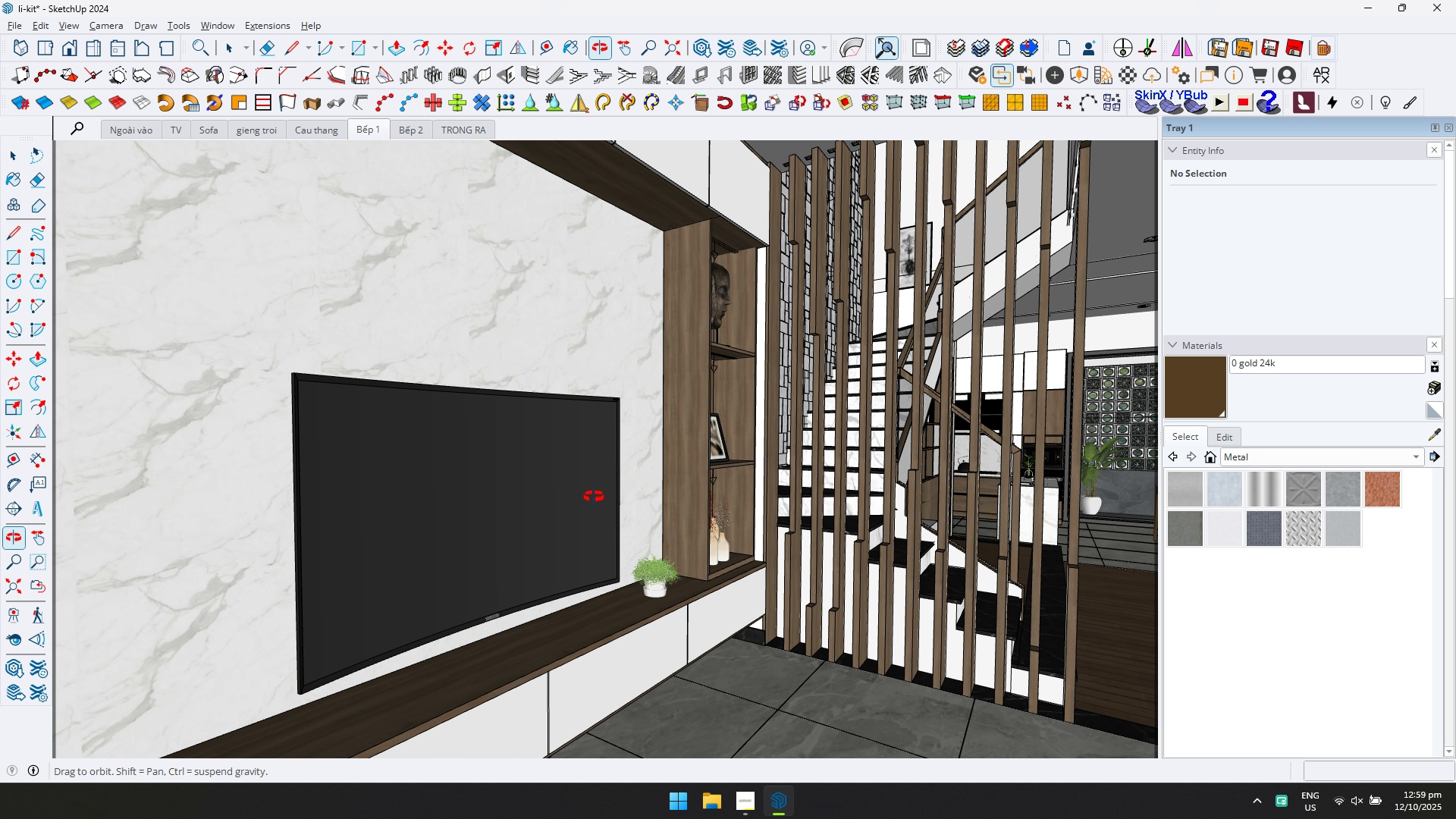 
hold_key(key=ShiftLeft, duration=0.43)
 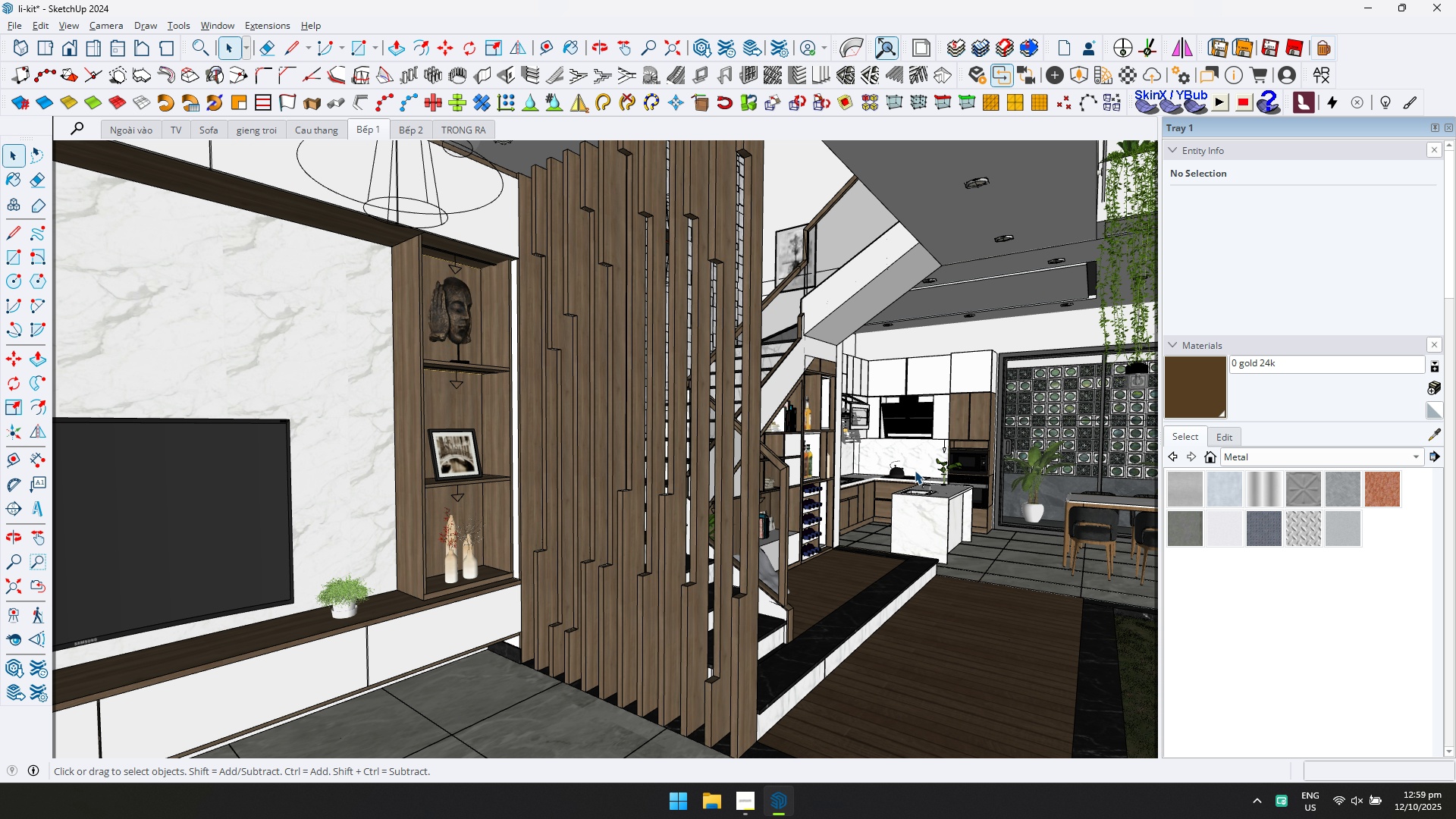 
scroll: coordinate [881, 453], scroll_direction: up, amount: 10.0
 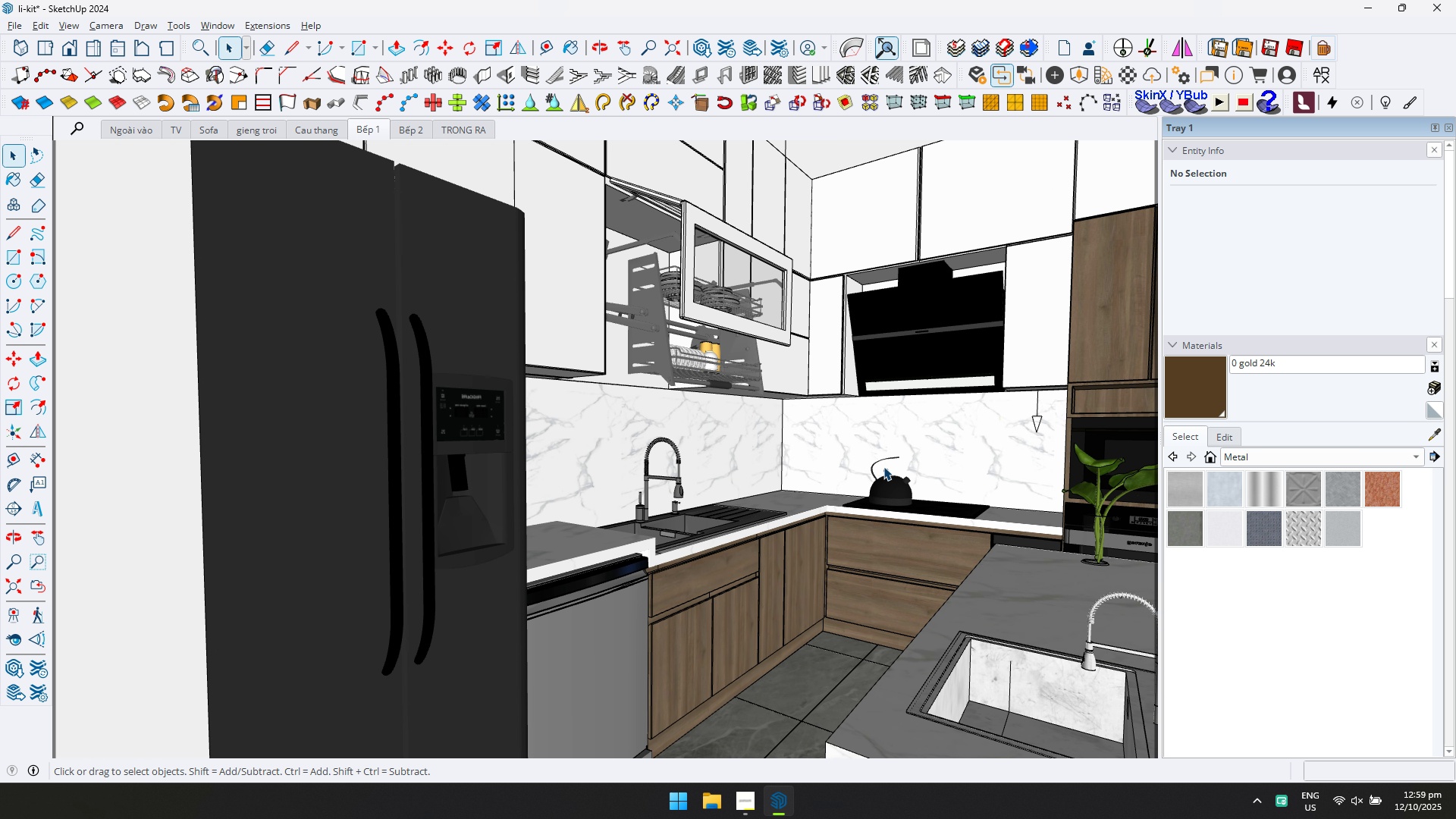 
hold_key(key=ShiftLeft, duration=1.08)
 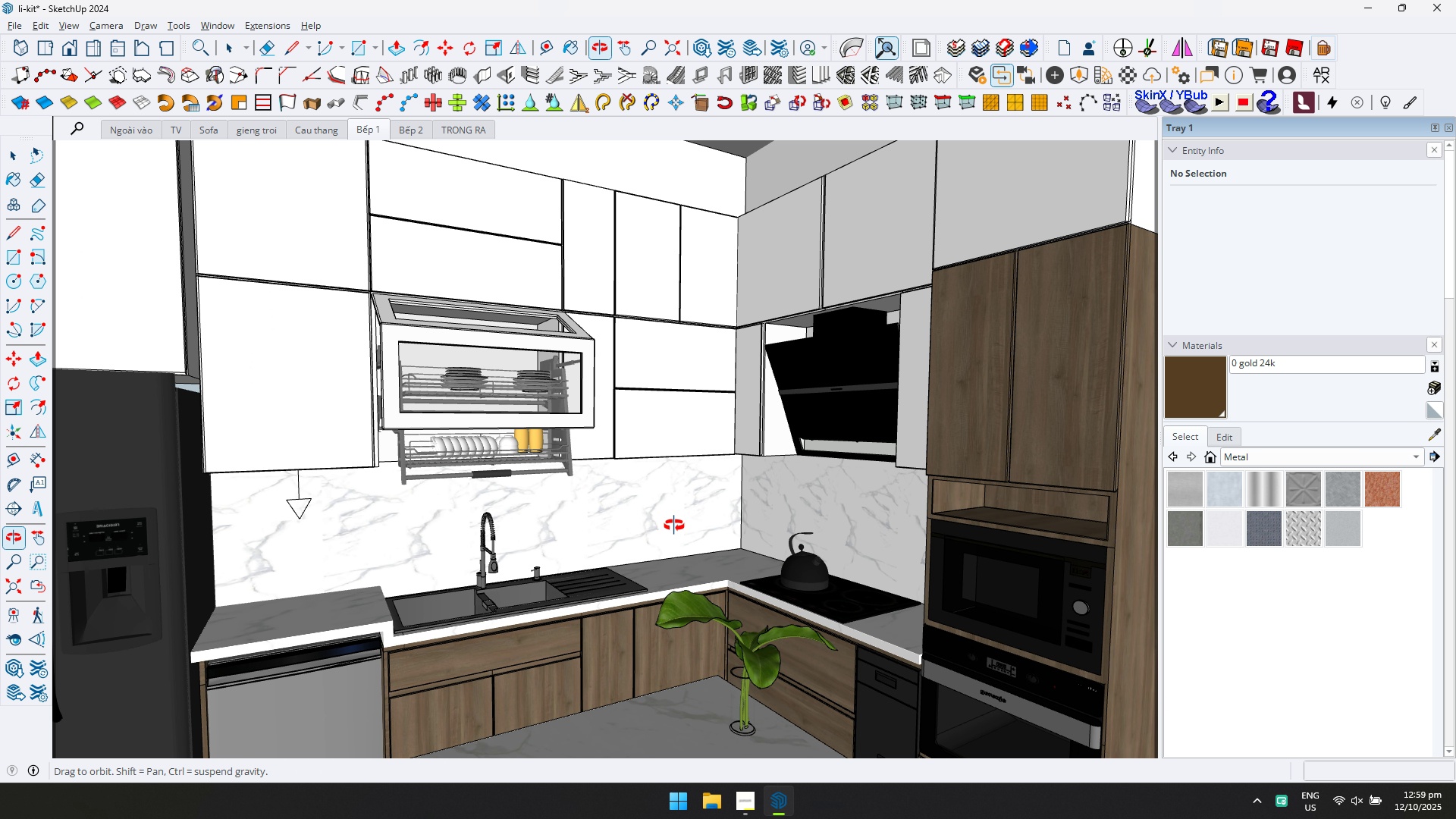 
scroll: coordinate [679, 526], scroll_direction: down, amount: 3.0
 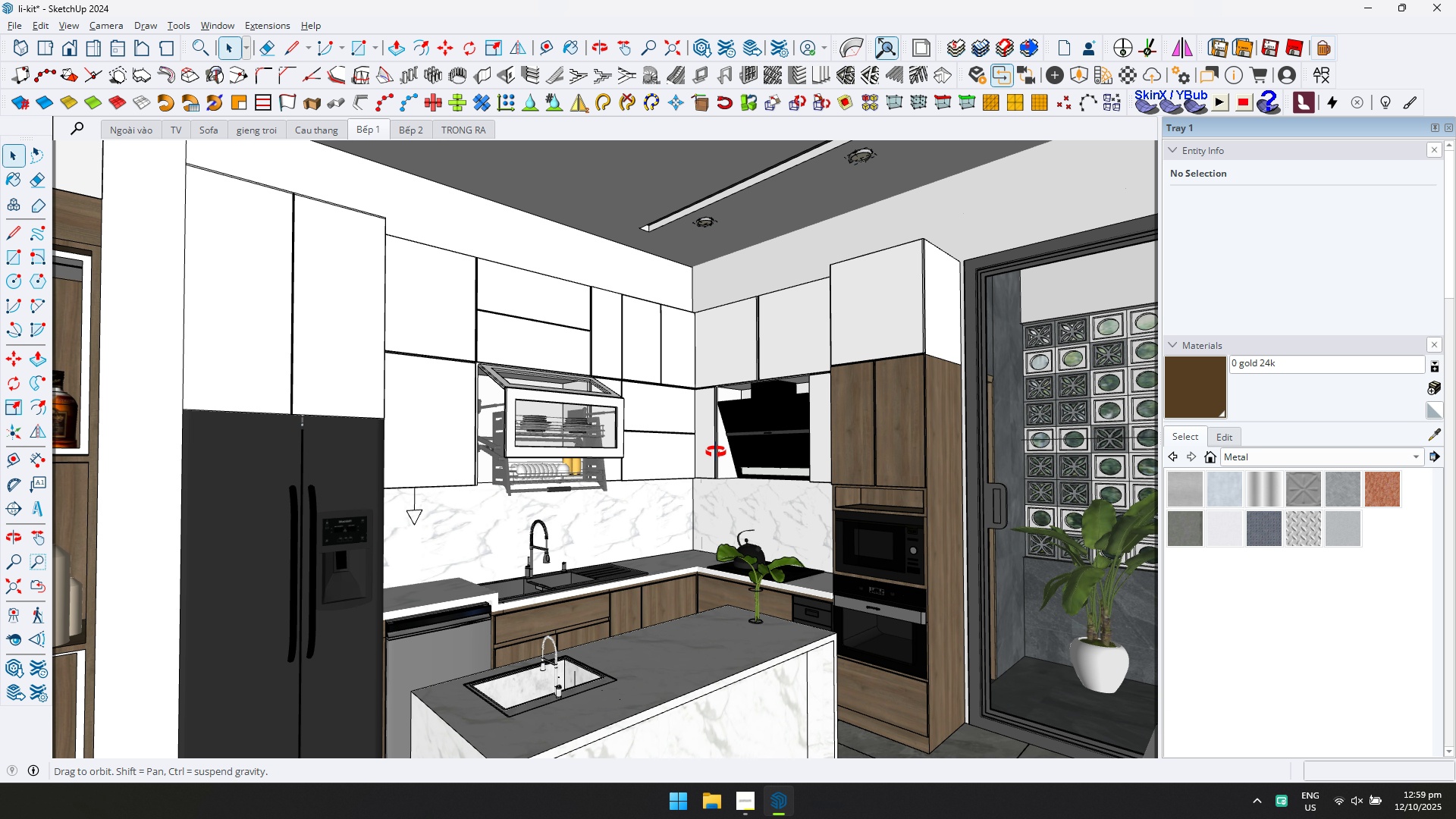 
hold_key(key=ShiftLeft, duration=0.37)
 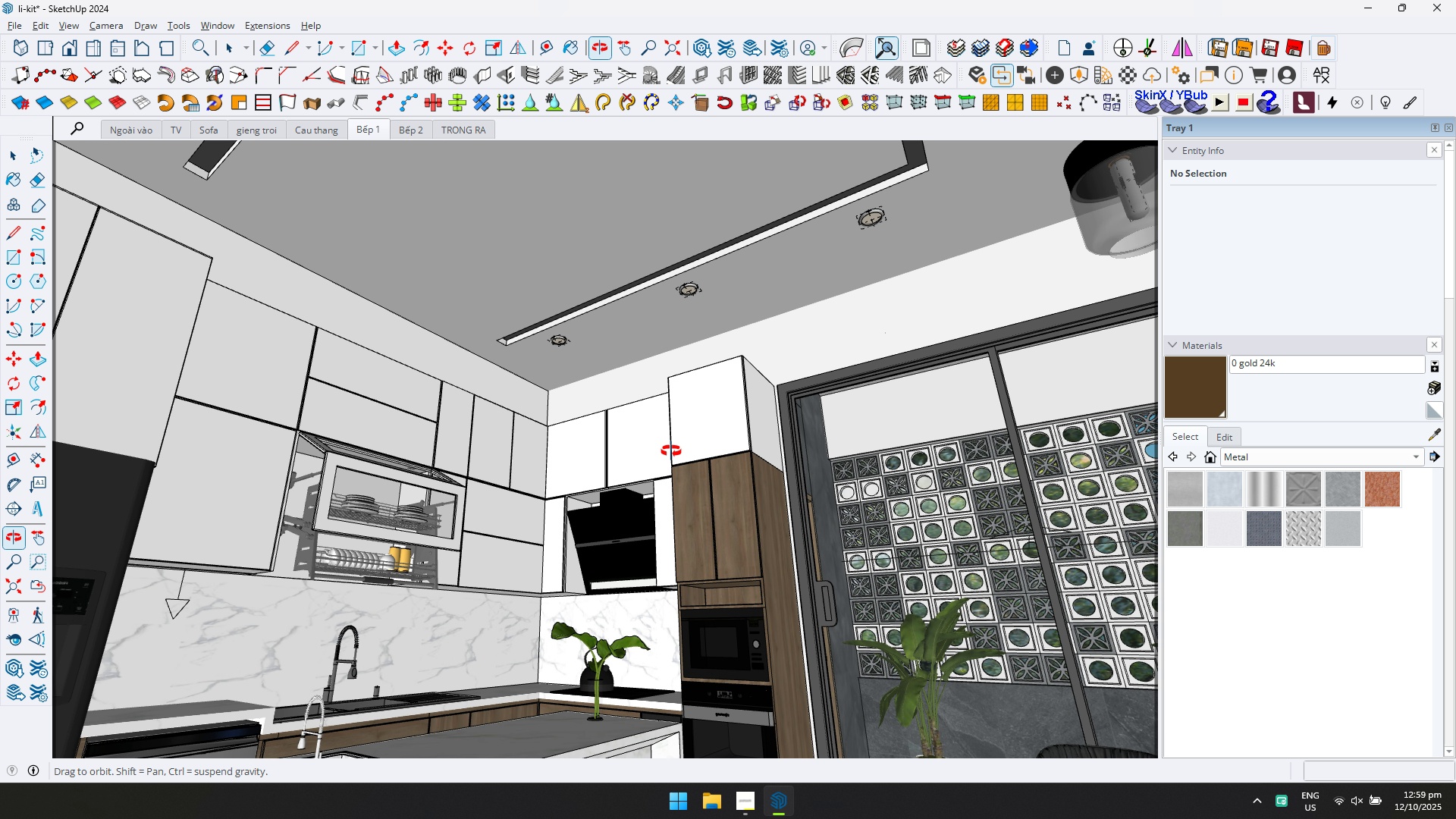 
hold_key(key=ShiftLeft, duration=0.41)
 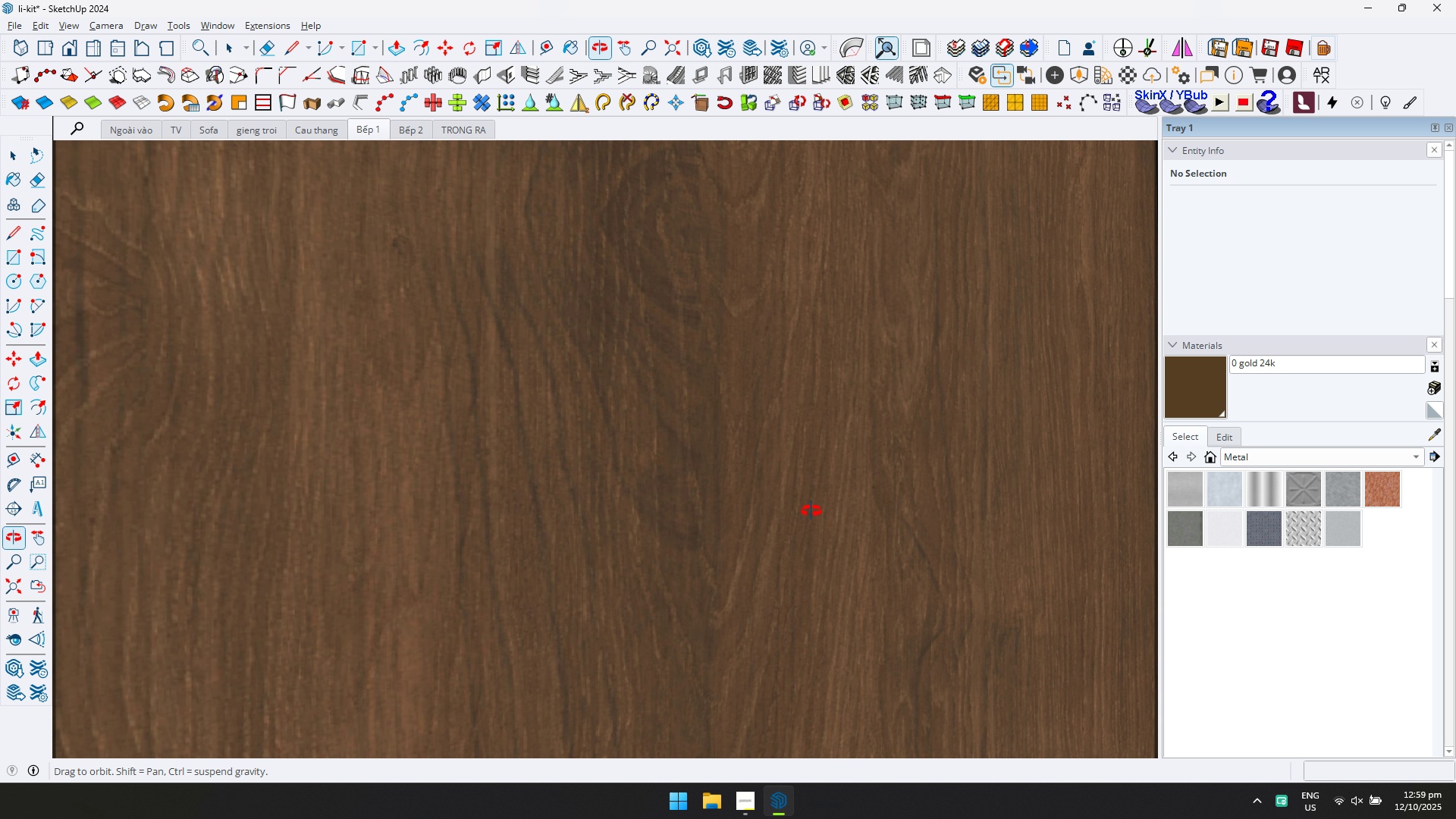 
hold_key(key=ShiftLeft, duration=0.63)
 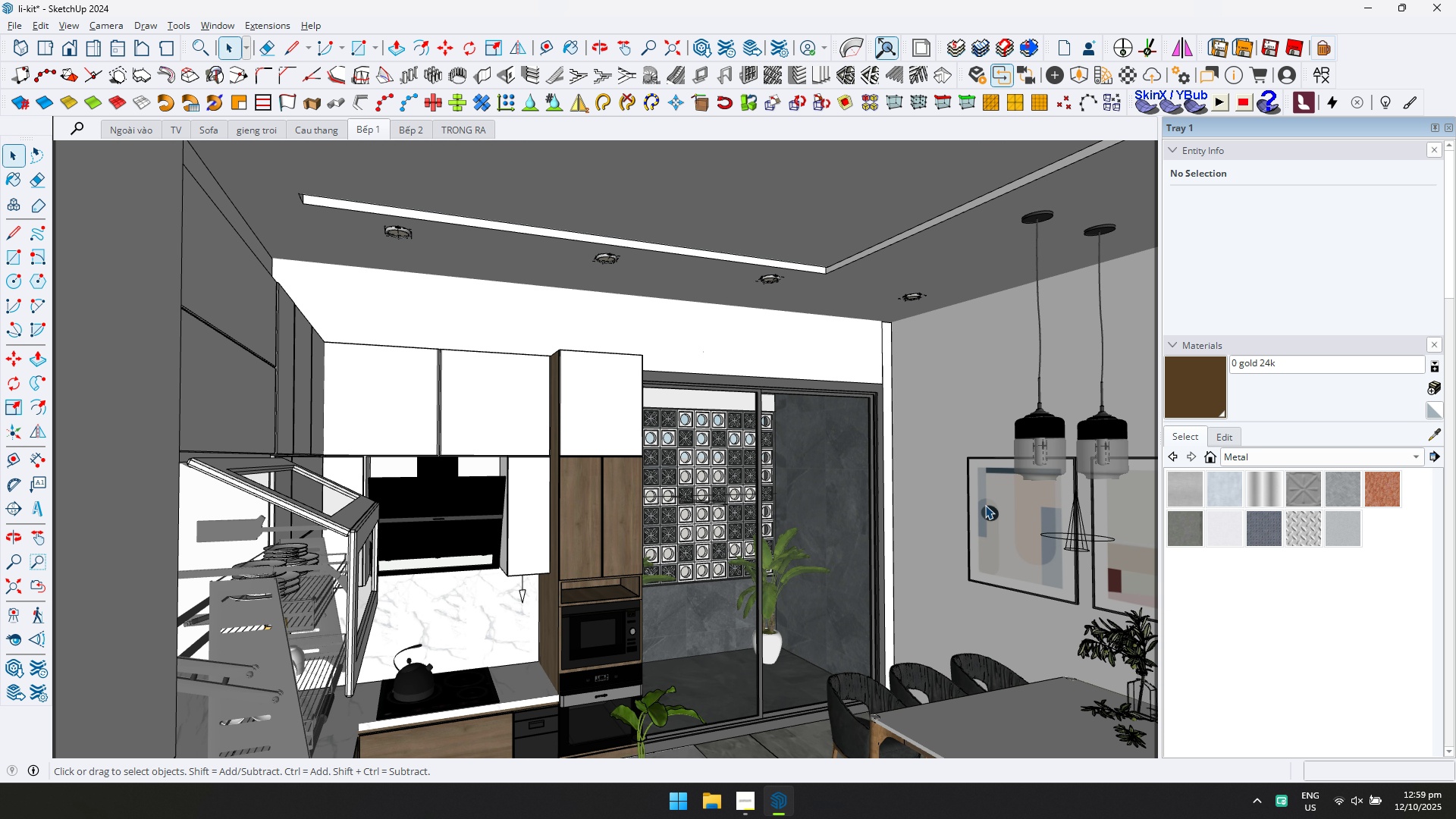 
hold_key(key=ShiftLeft, duration=0.68)
 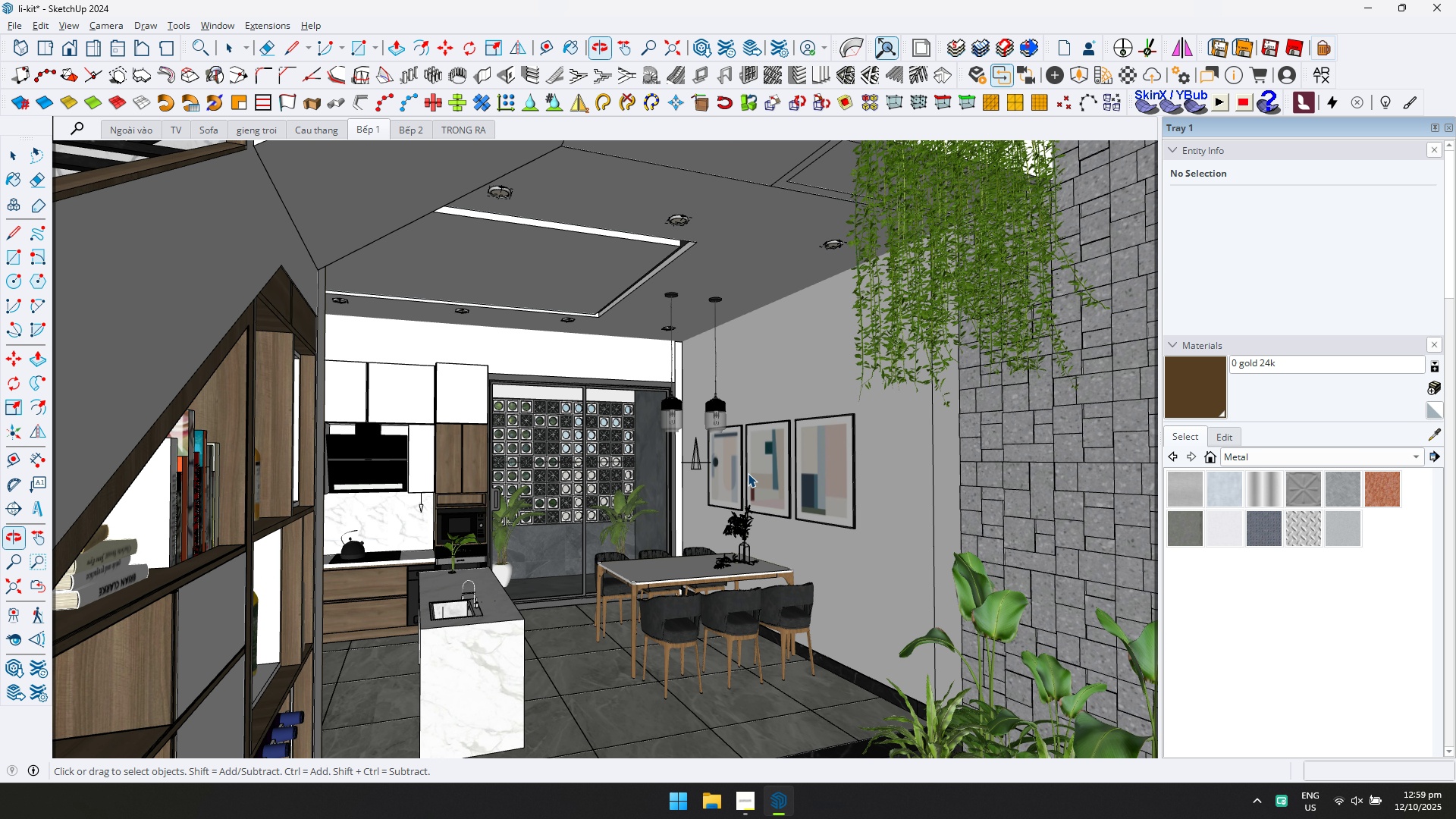 
scroll: coordinate [731, 467], scroll_direction: up, amount: 2.0
 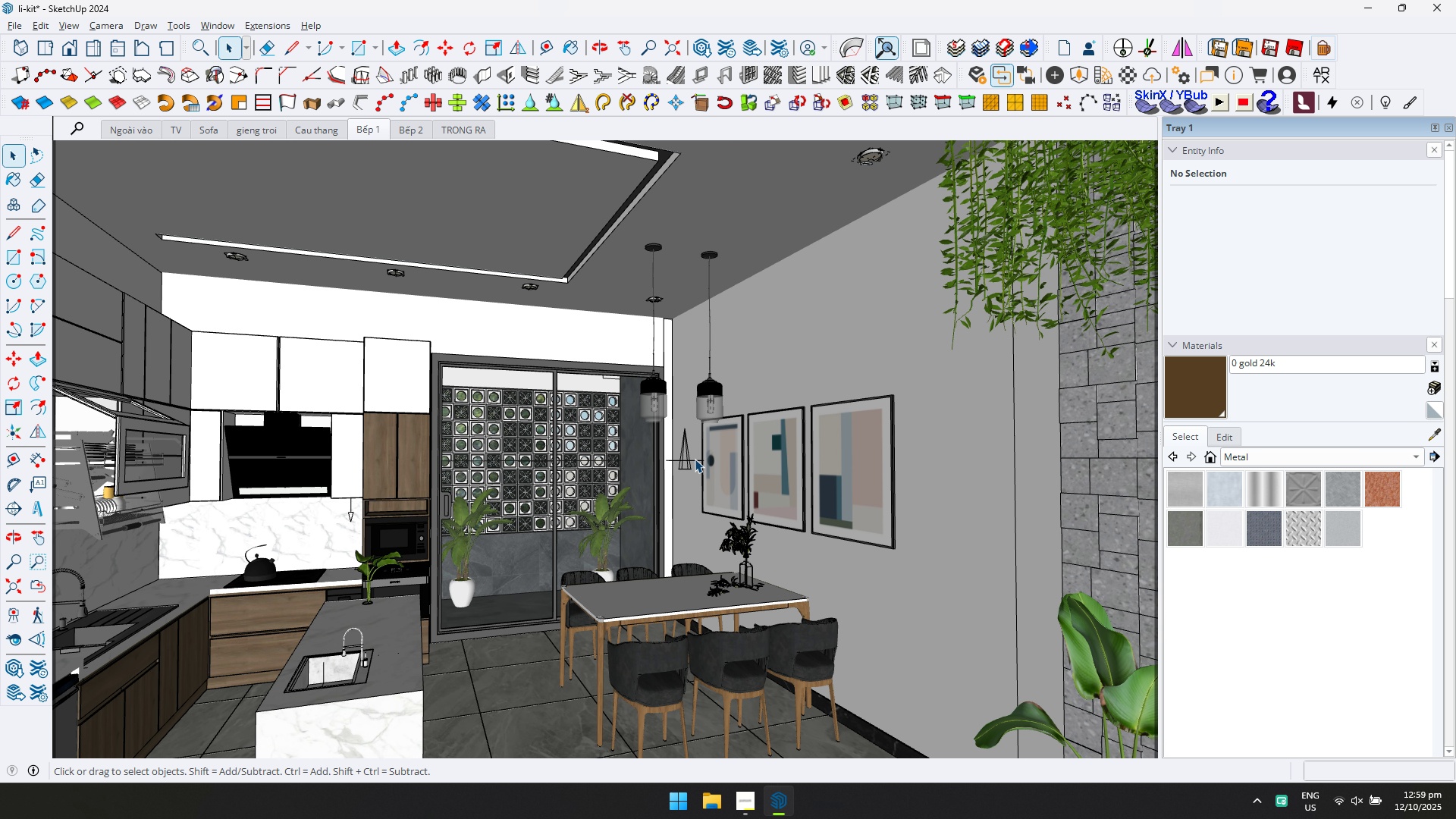 
left_click([695, 459])
 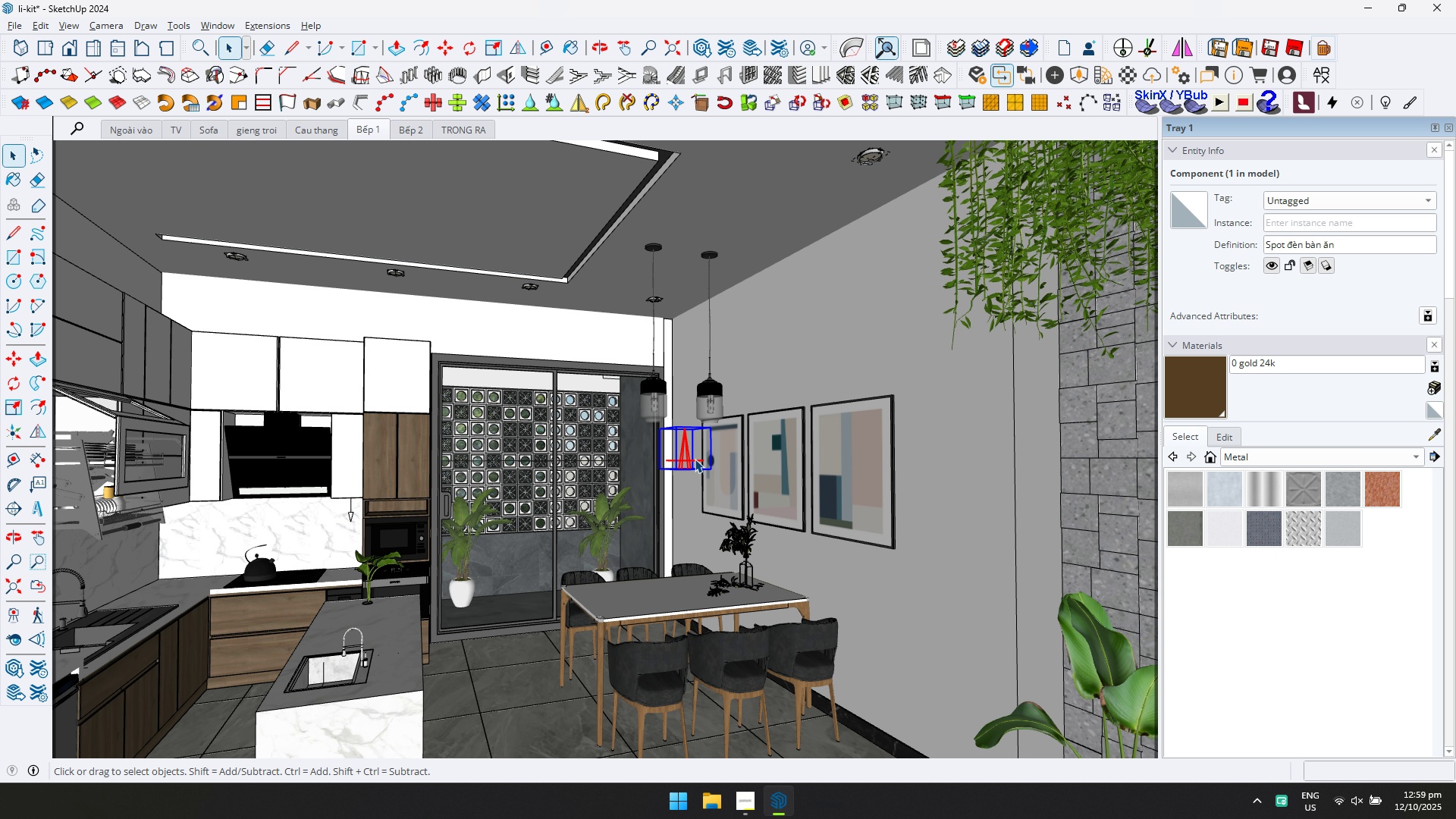 
key(Delete)
 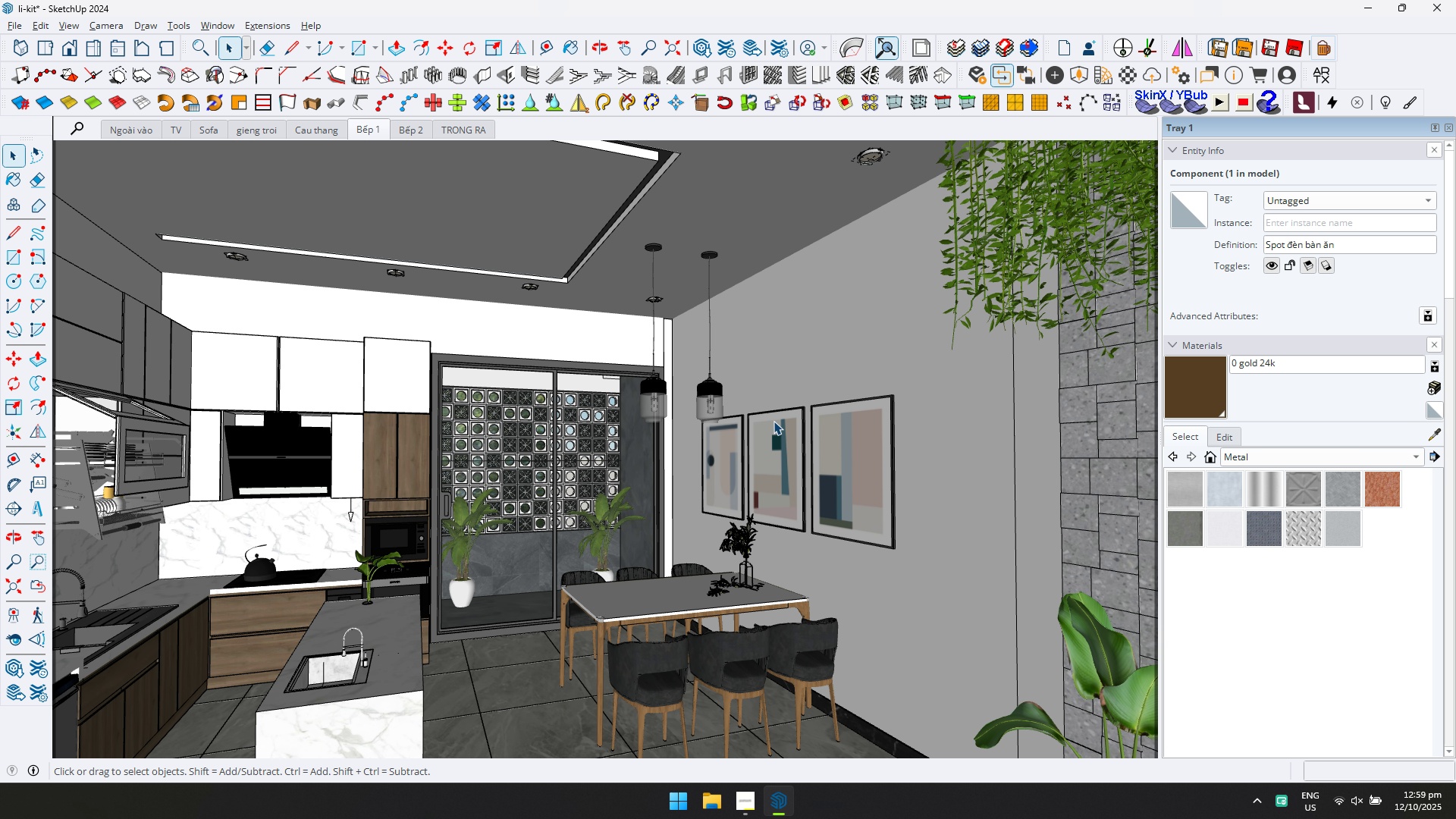 
scroll: coordinate [825, 392], scroll_direction: down, amount: 11.0
 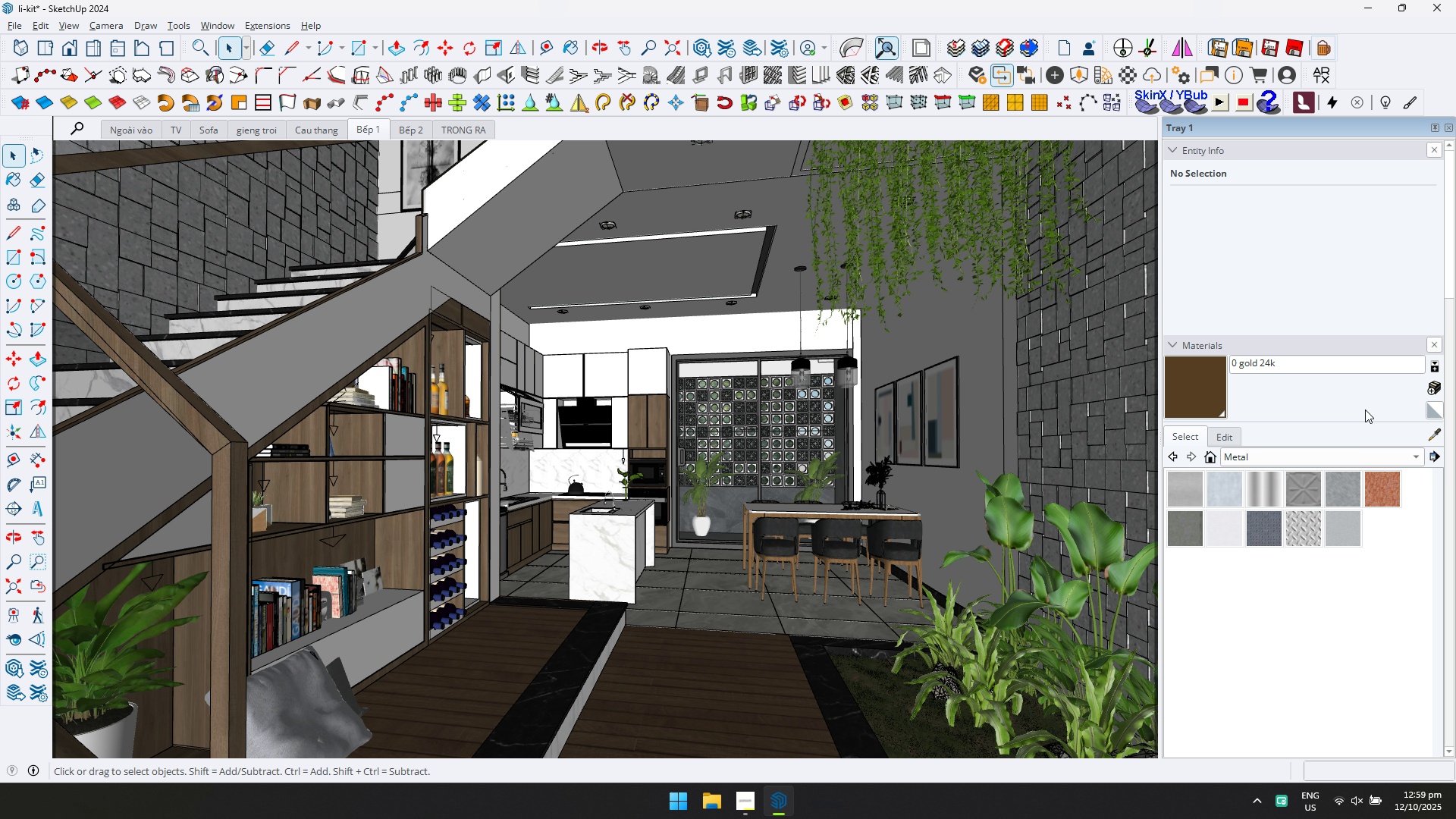 
left_click([1430, 438])
 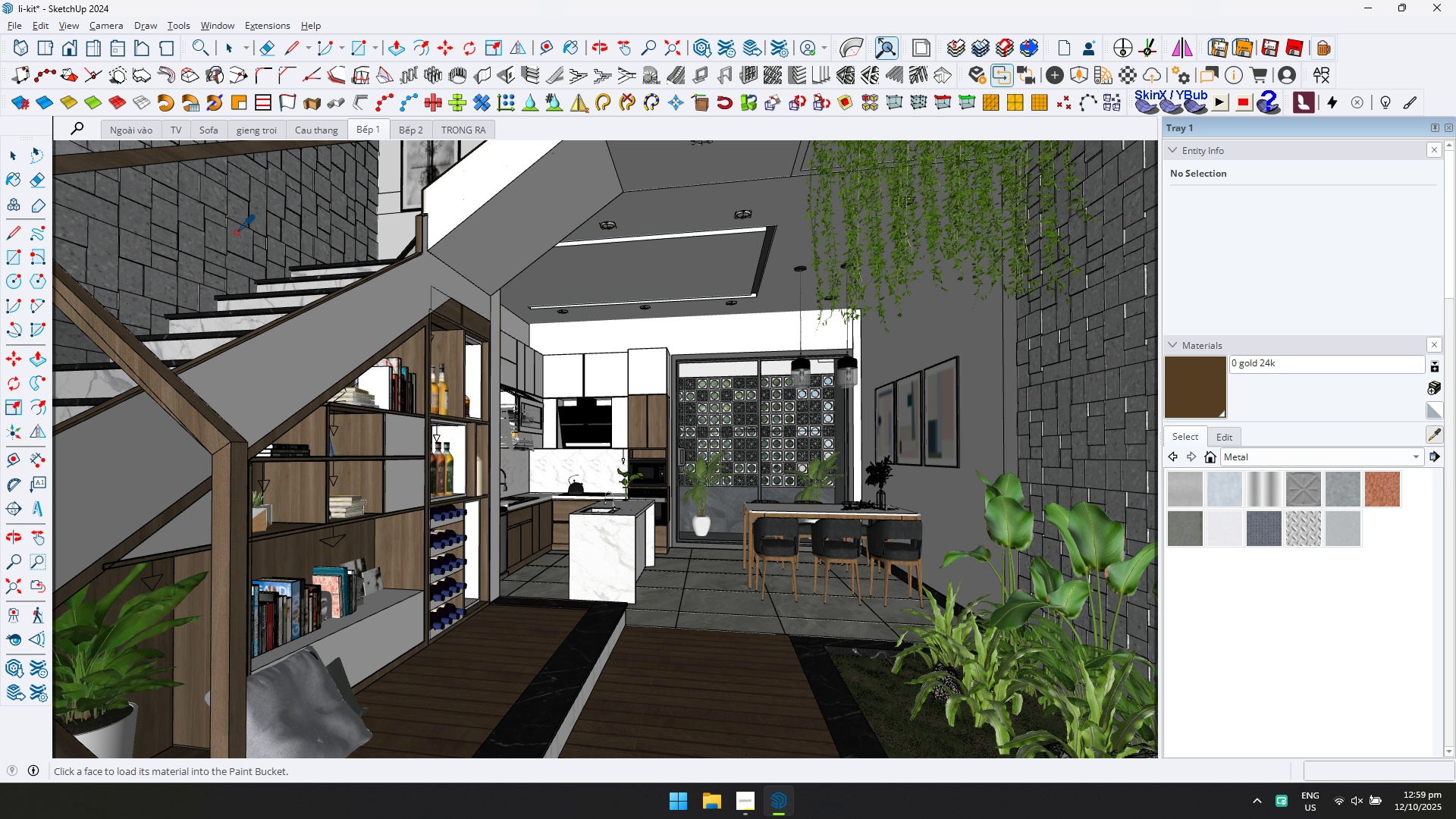 
left_click([236, 232])
 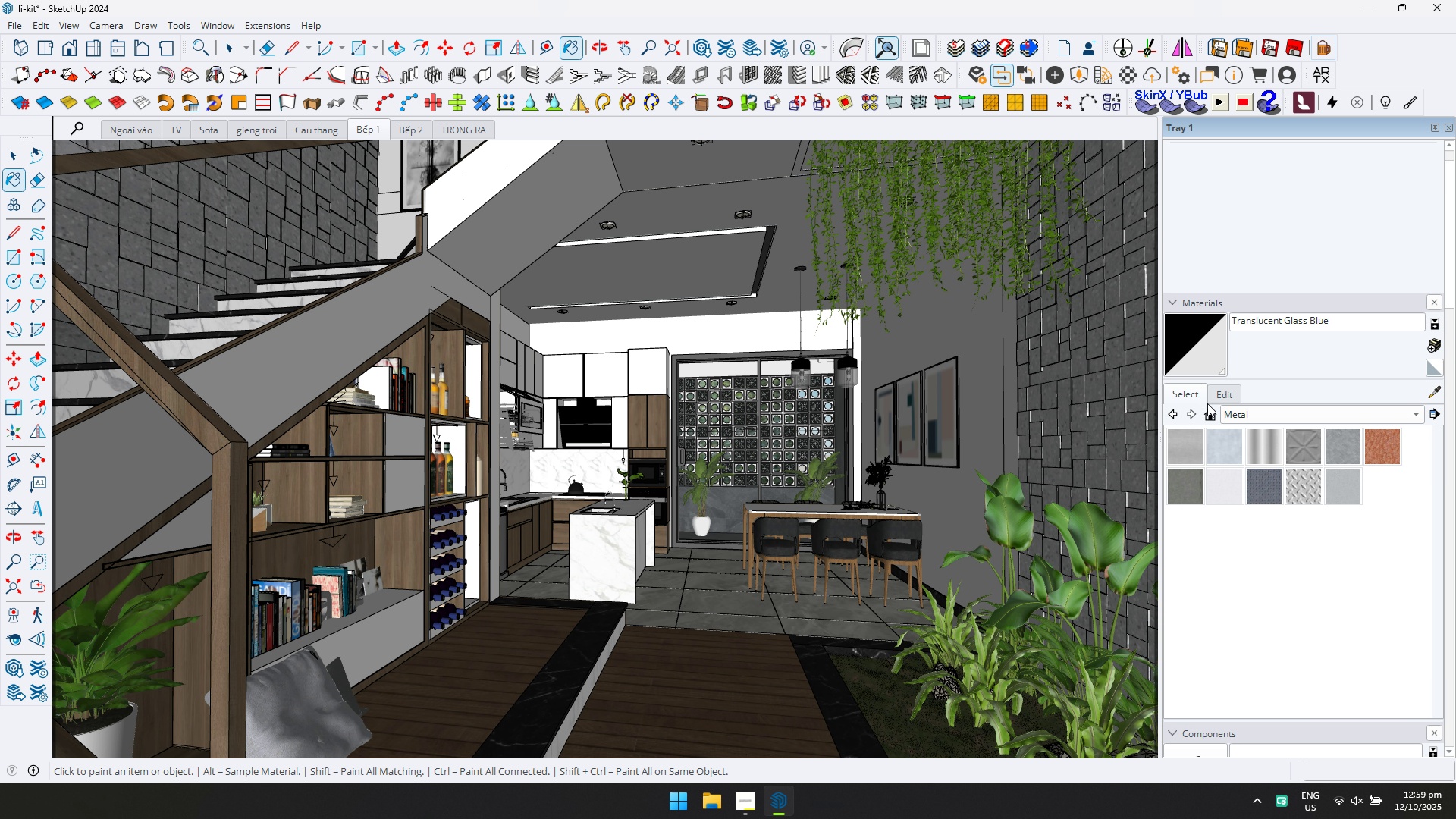 
left_click([1227, 391])
 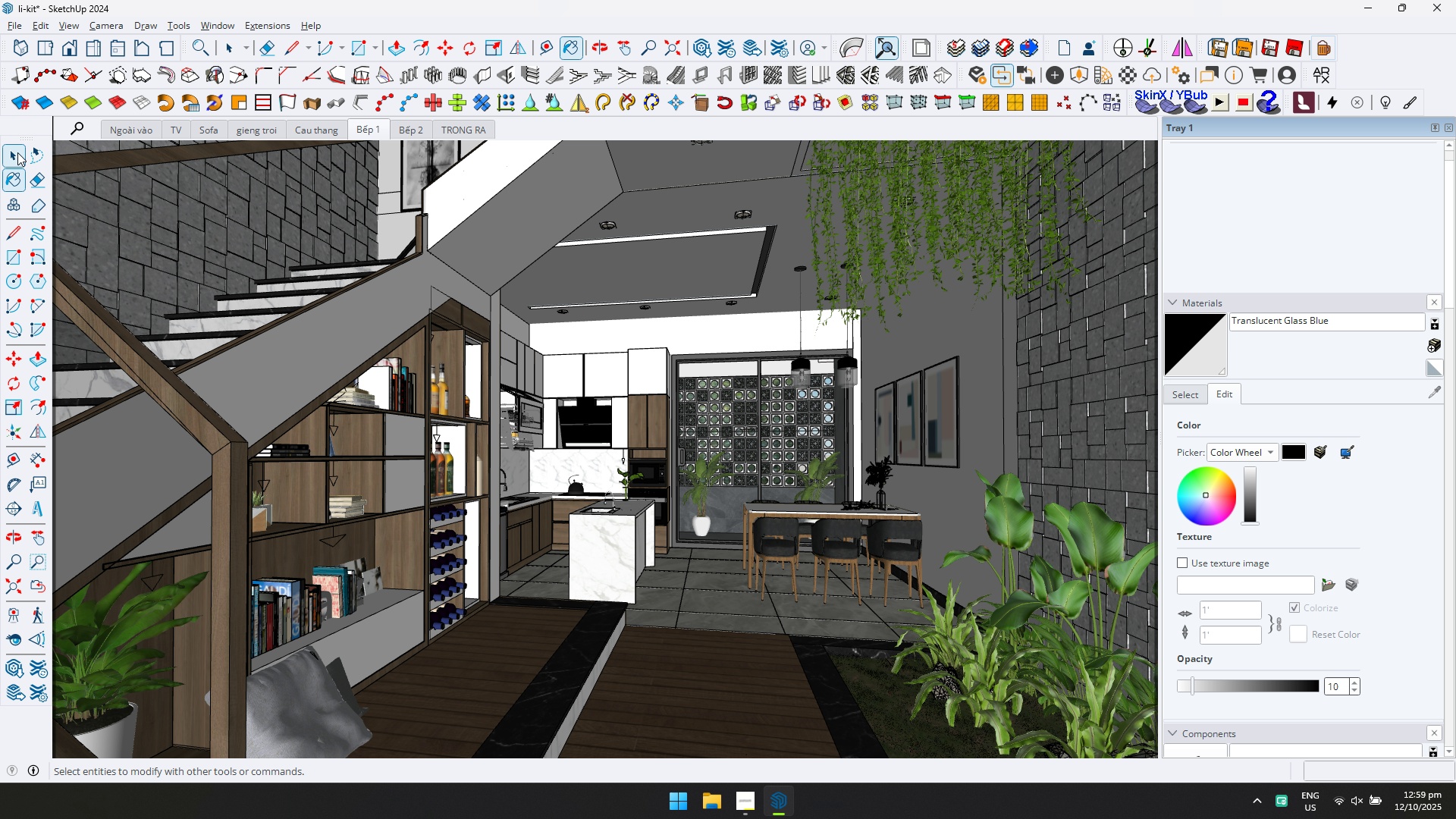 
key(Escape)
 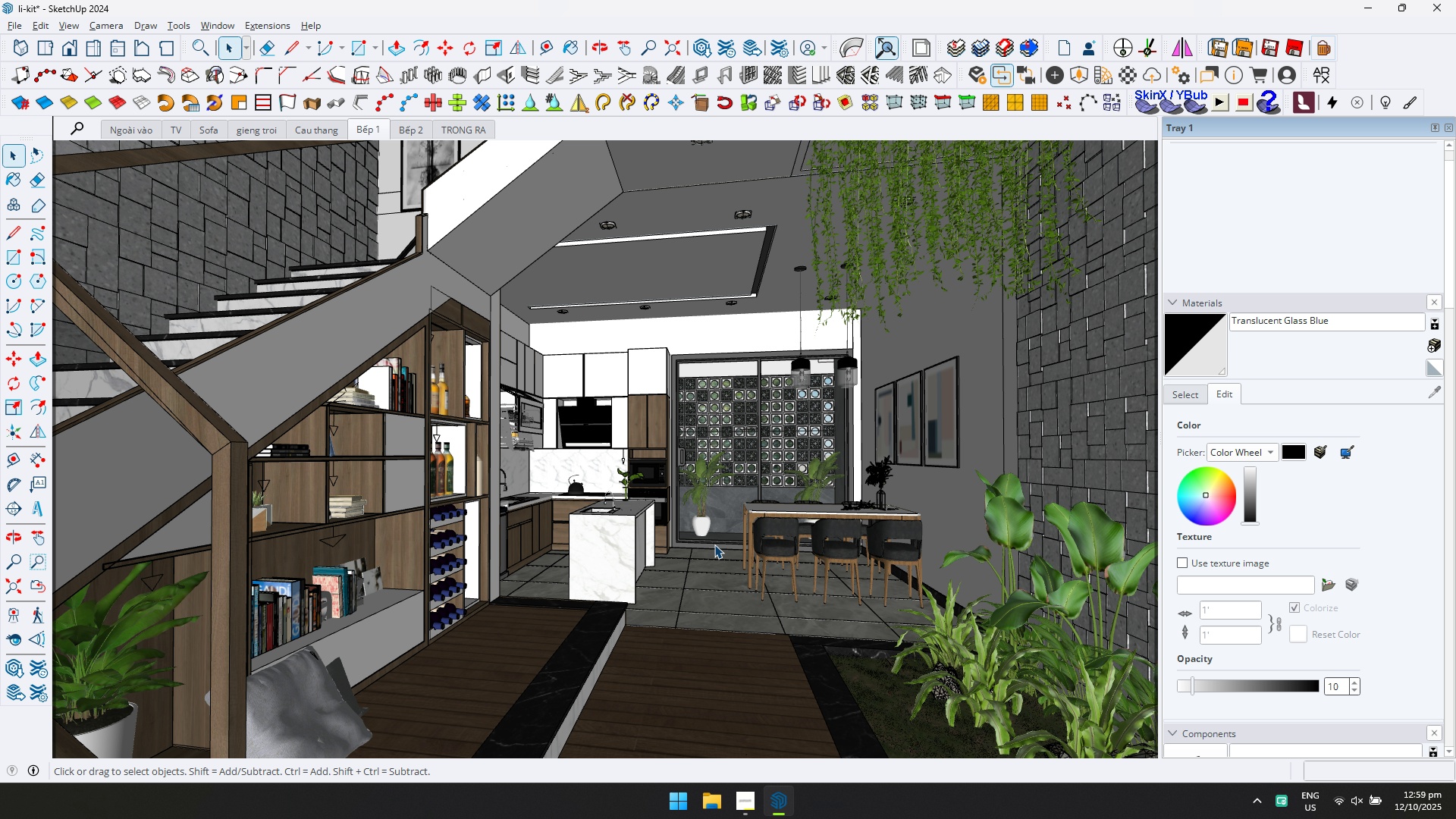 
scroll: coordinate [769, 474], scroll_direction: up, amount: 14.0
 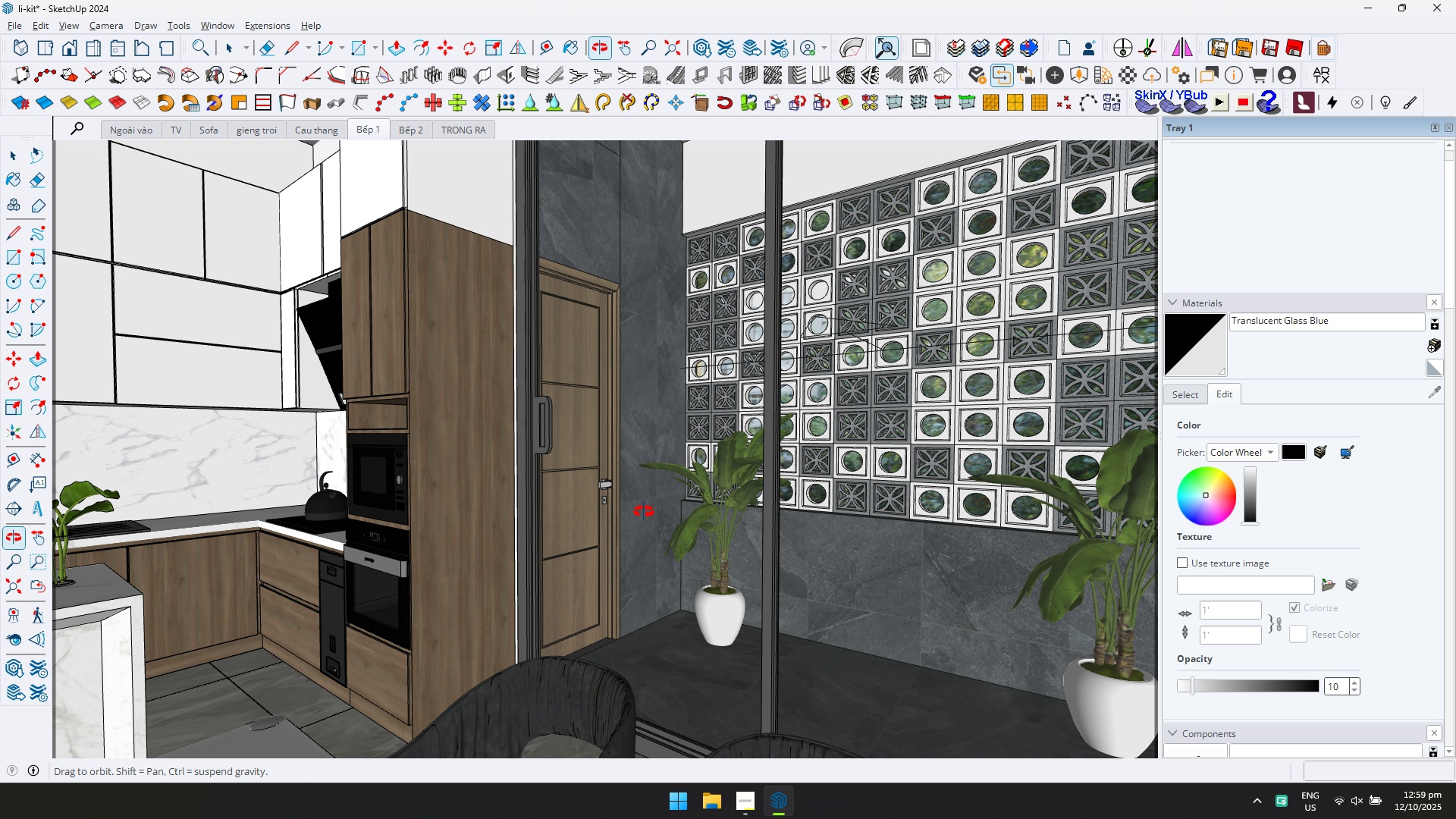 
scroll: coordinate [527, 428], scroll_direction: down, amount: 5.0
 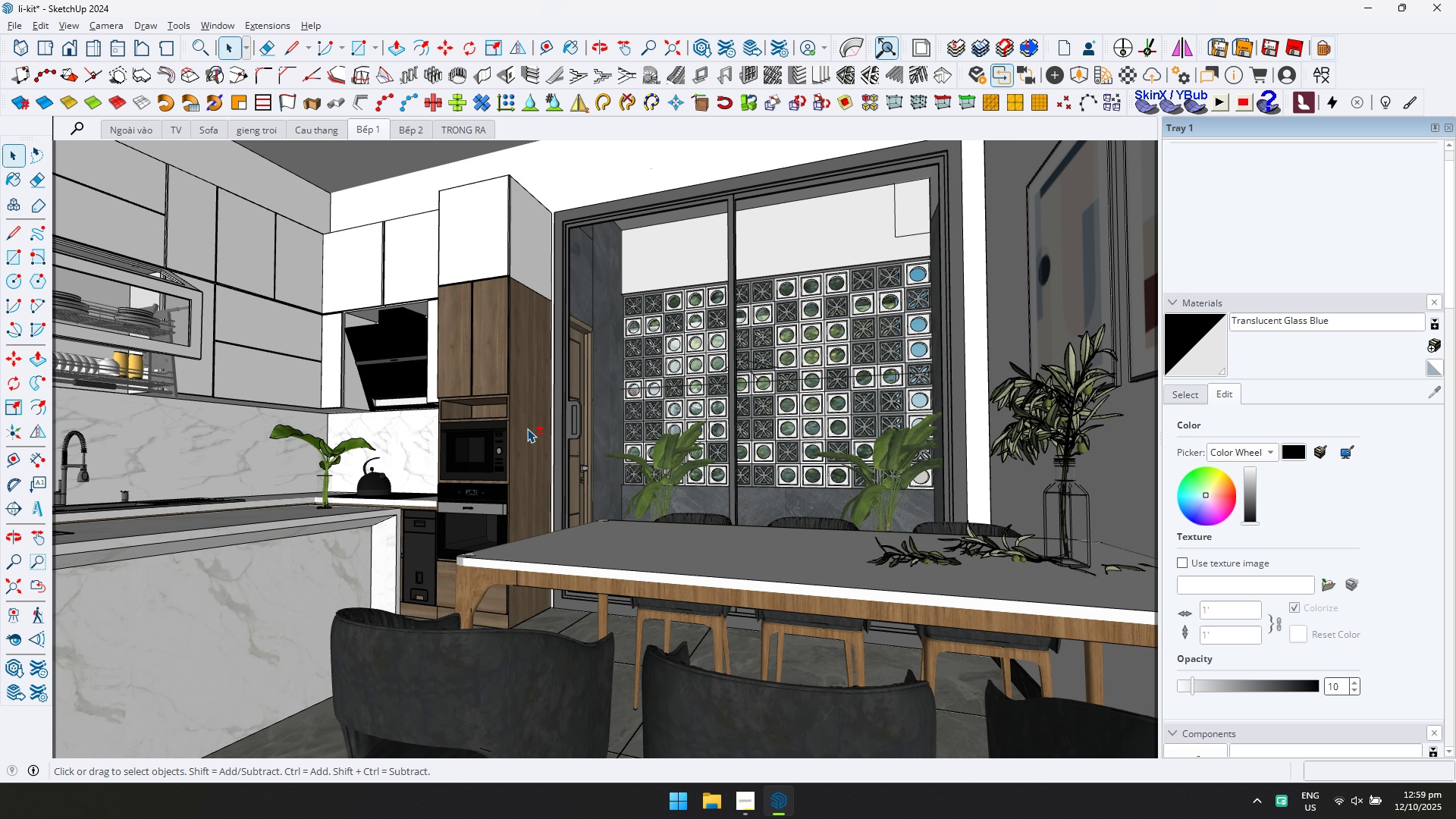 
hold_key(key=ShiftLeft, duration=0.37)
 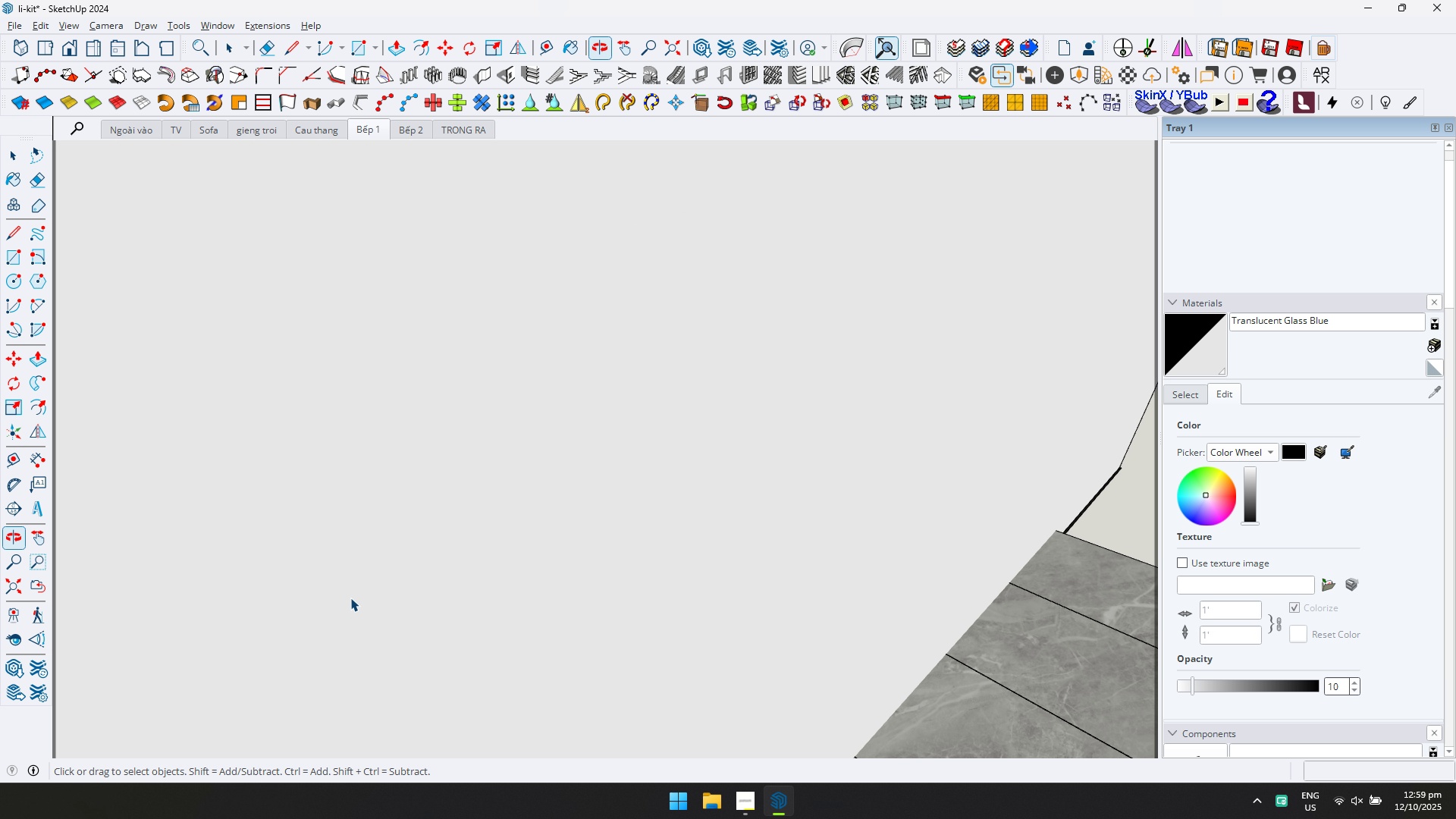 
scroll: coordinate [905, 375], scroll_direction: down, amount: 56.0
 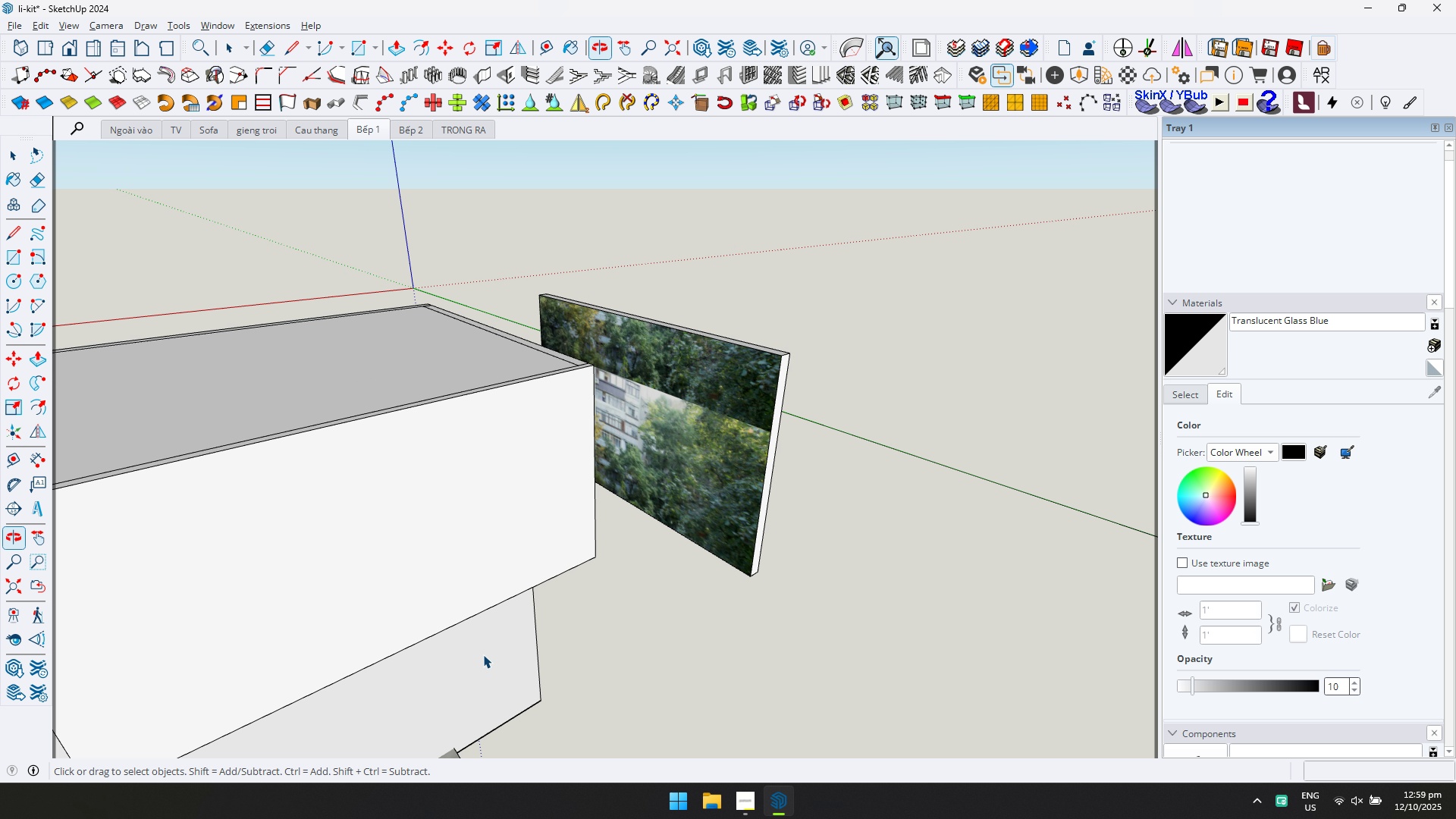 
hold_key(key=ShiftLeft, duration=0.59)
 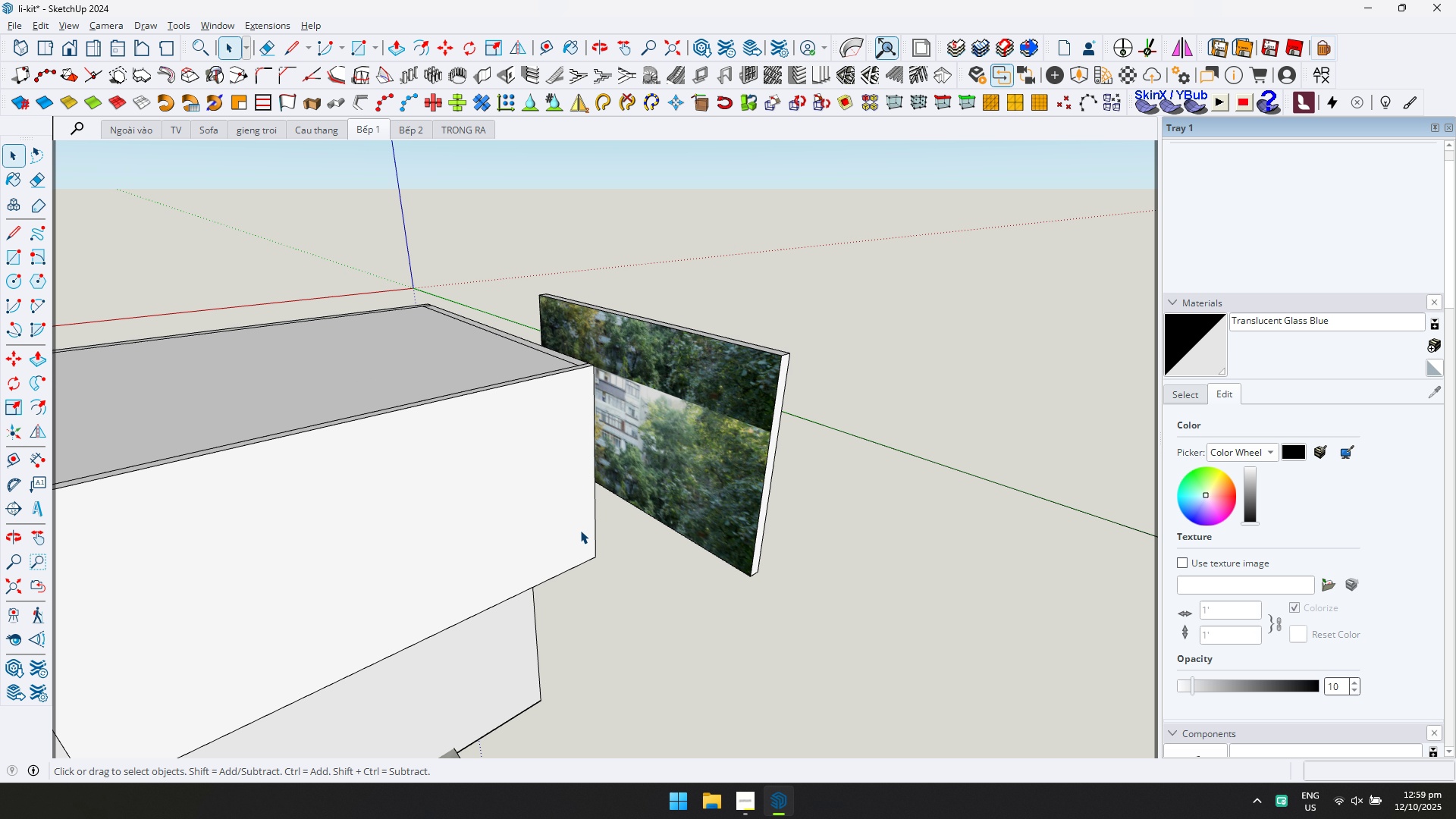 
scroll: coordinate [585, 529], scroll_direction: down, amount: 13.0
 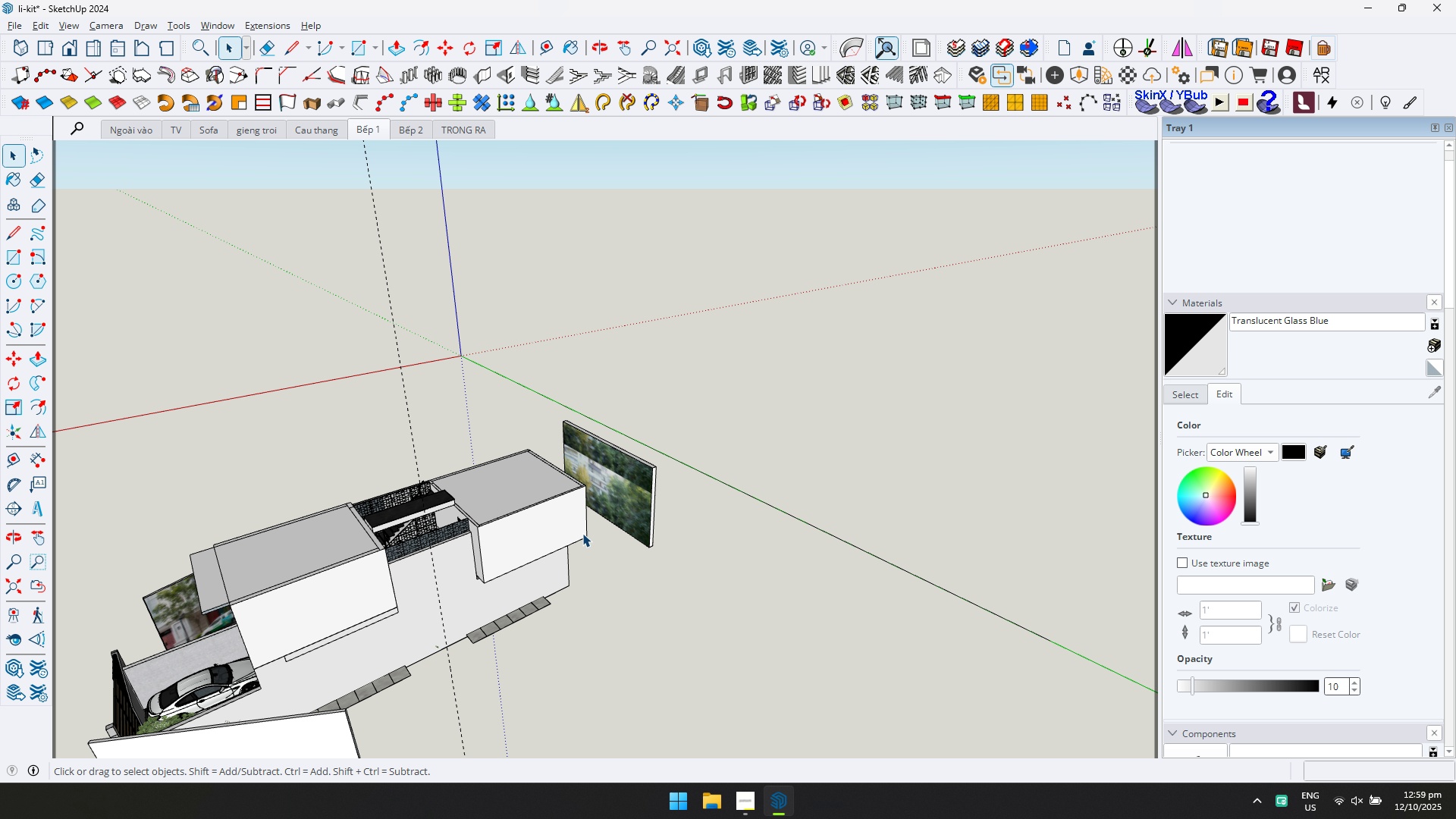 
key(Shift+1)
 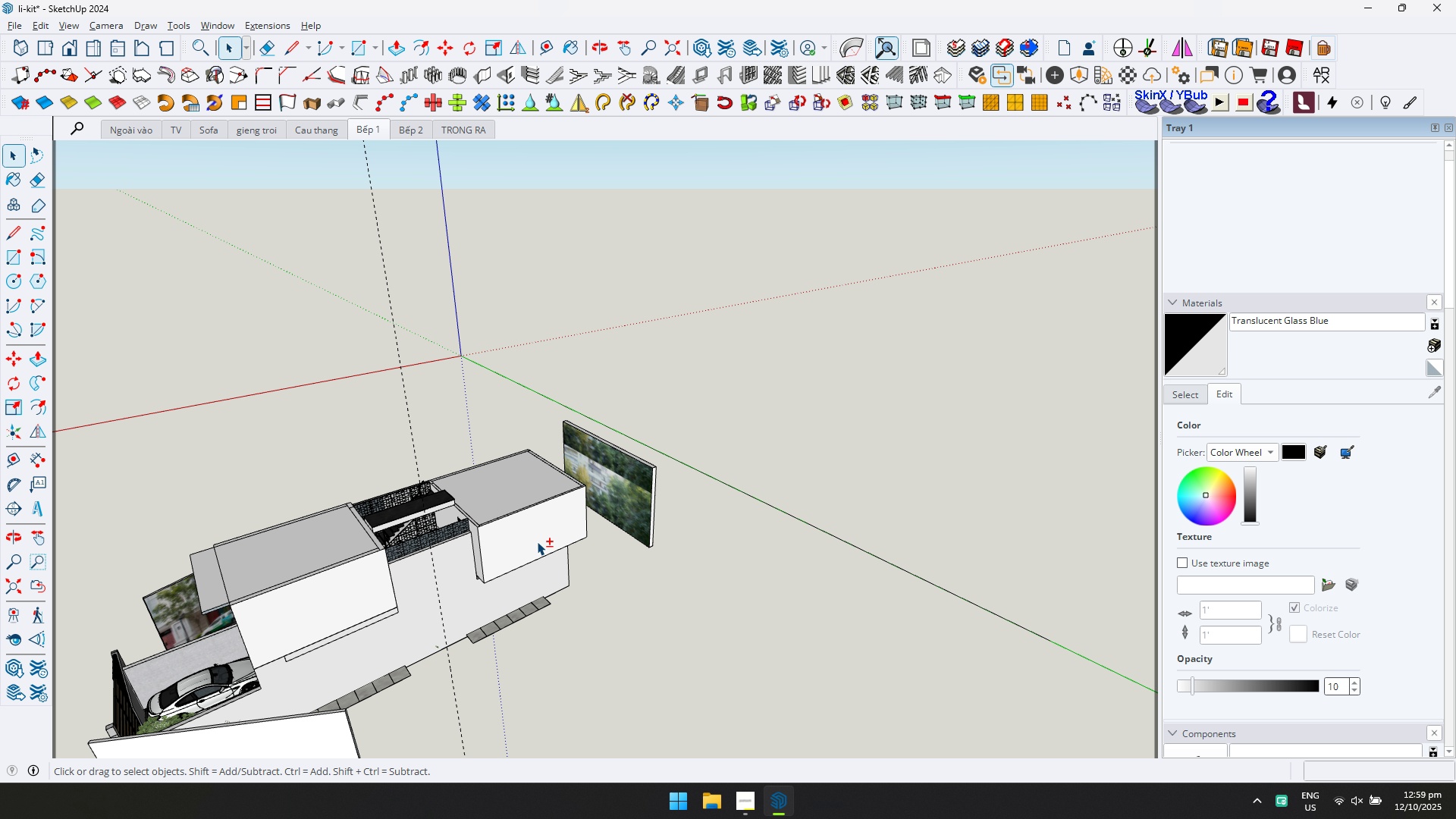 
scroll: coordinate [397, 545], scroll_direction: down, amount: 3.0
 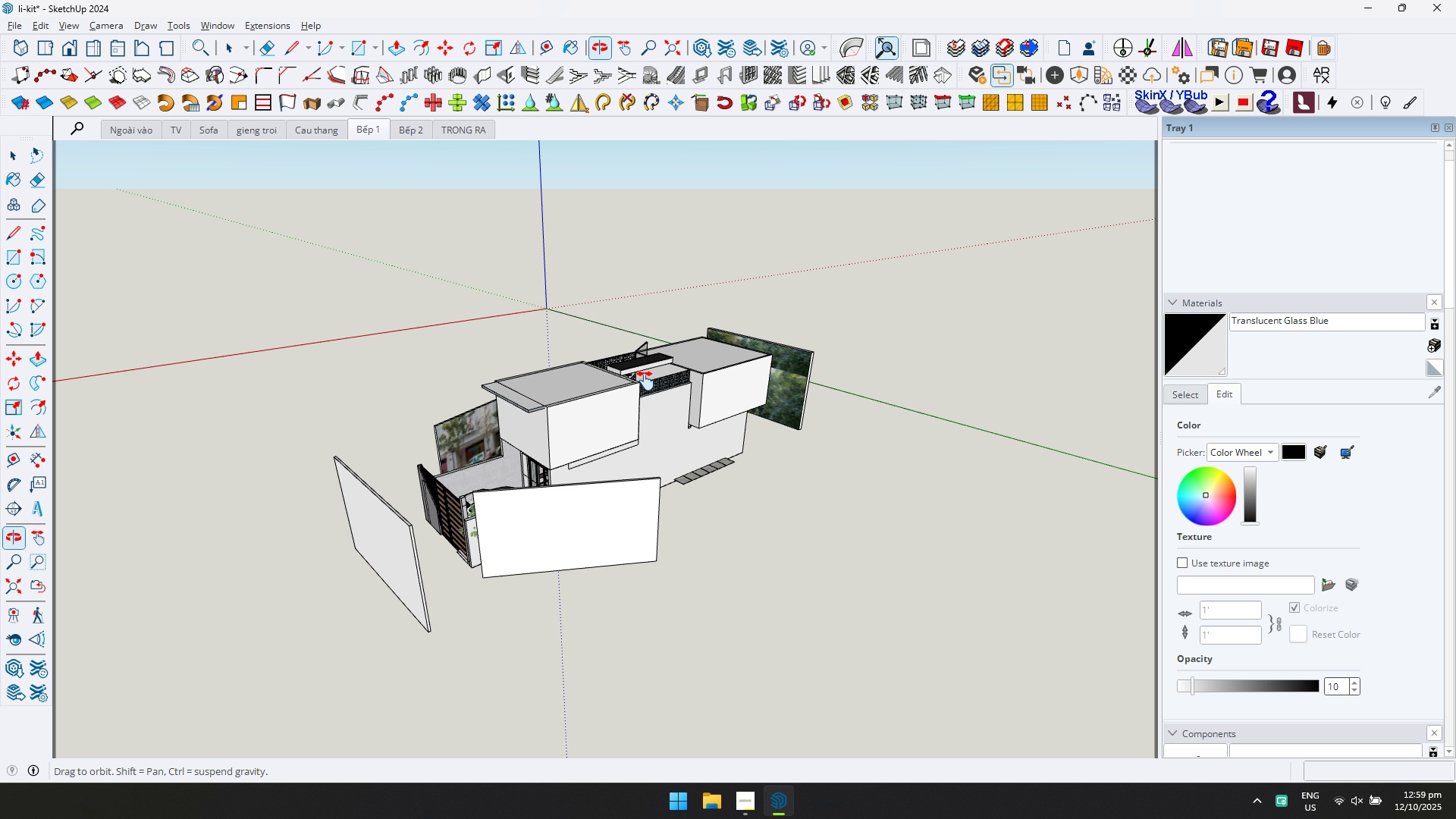 
hold_key(key=ShiftLeft, duration=0.53)
 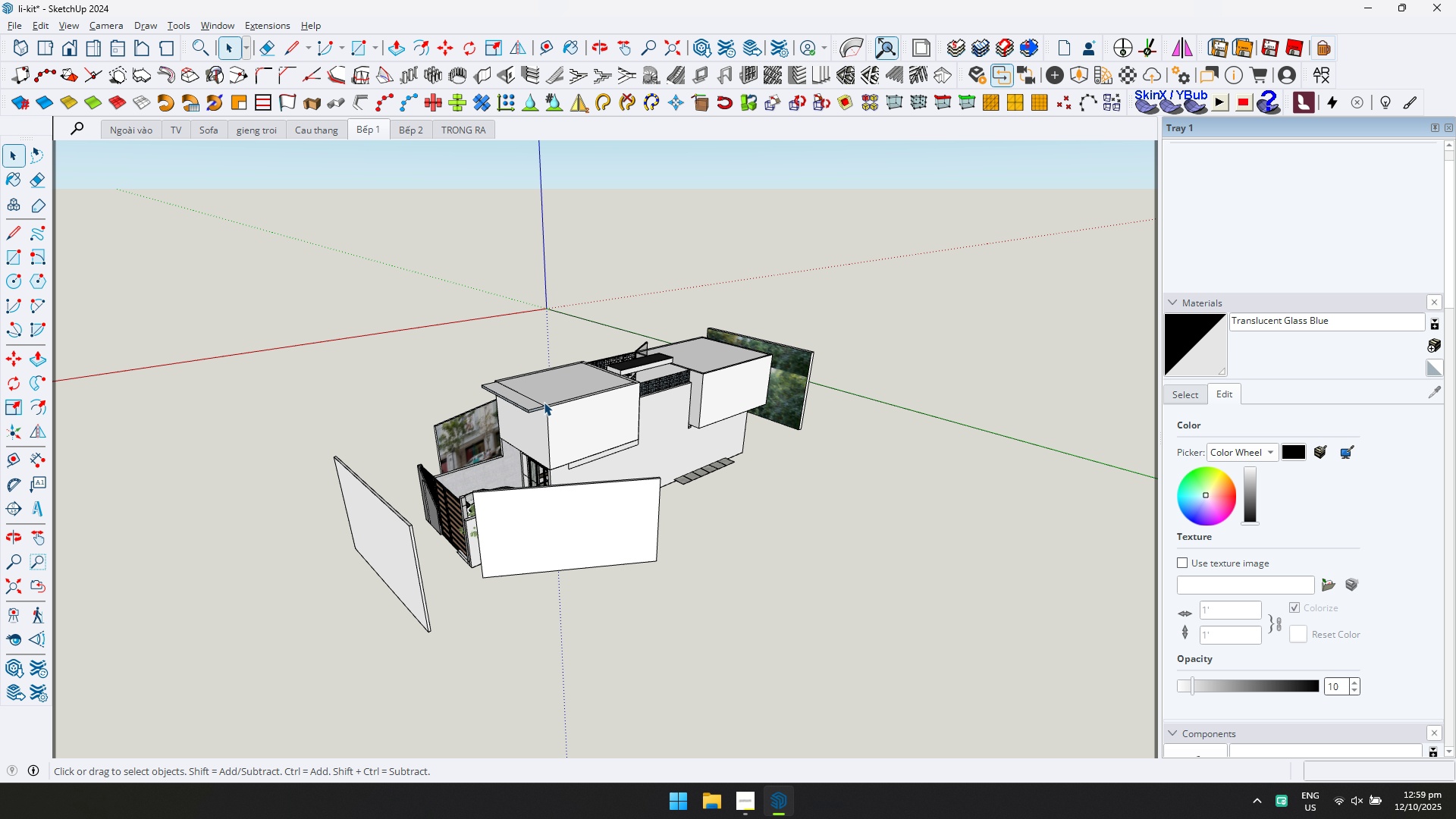 
scroll: coordinate [834, 494], scroll_direction: up, amount: 36.0
 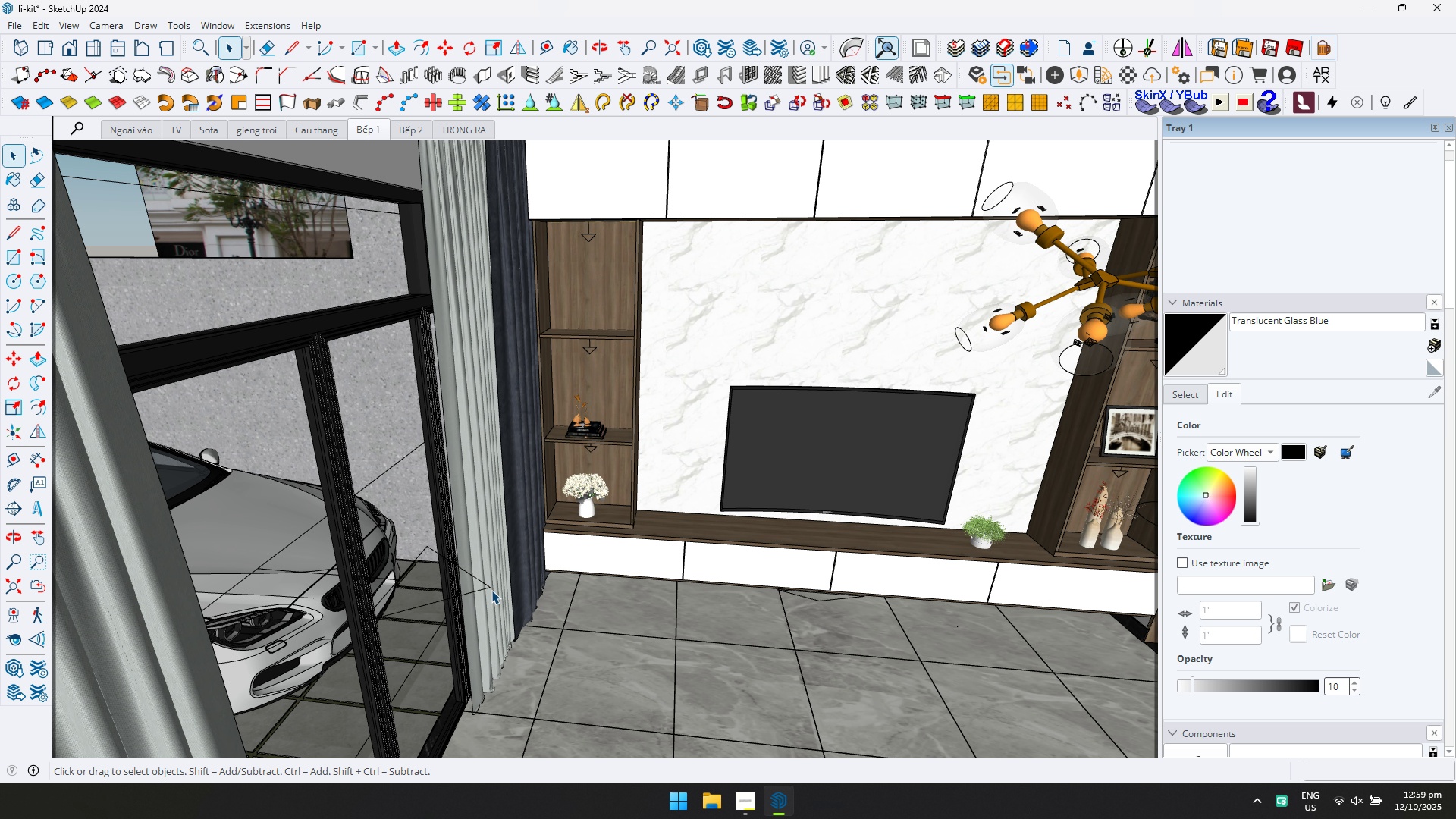 
left_click([487, 589])
 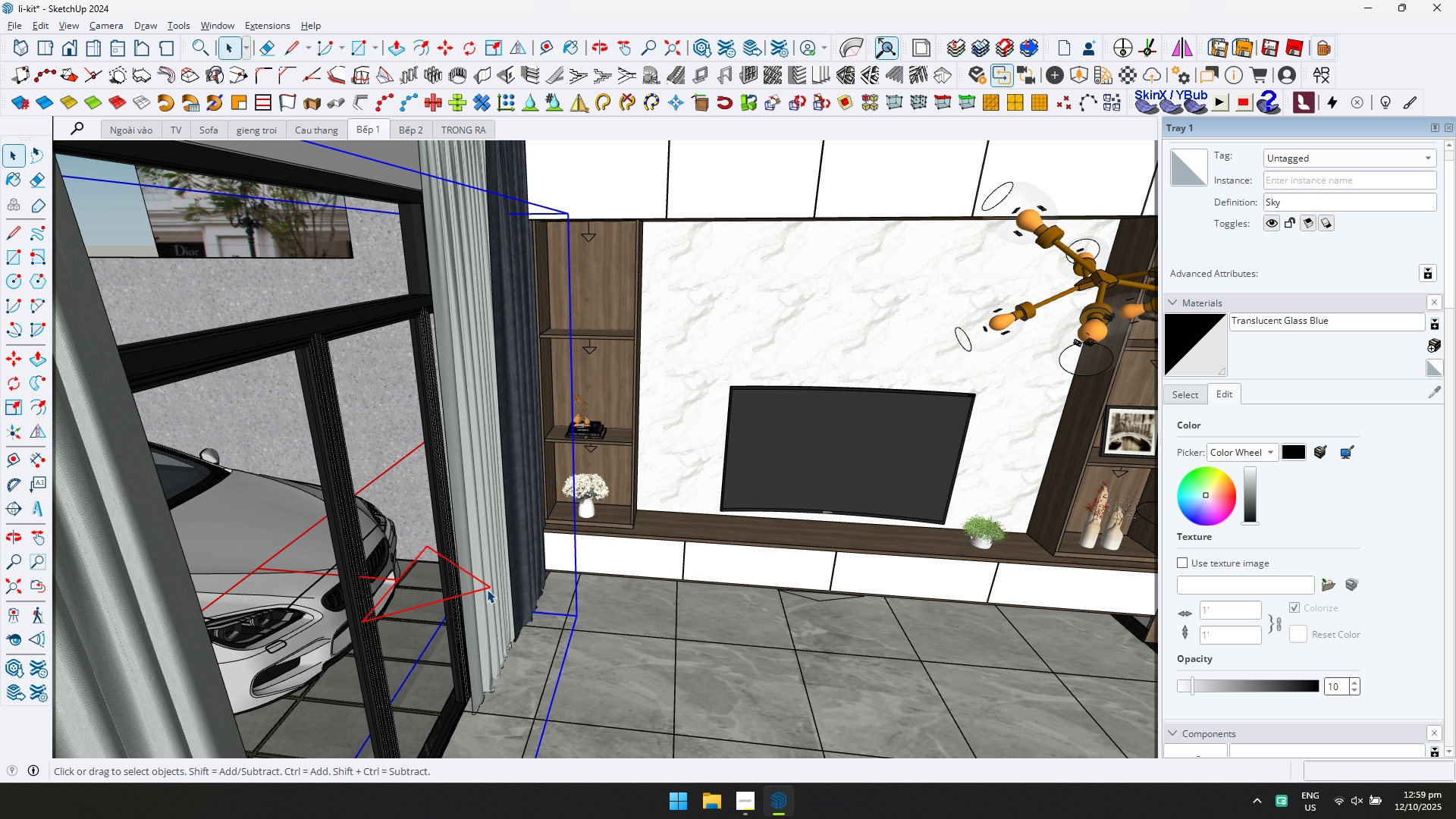 
key(Delete)
 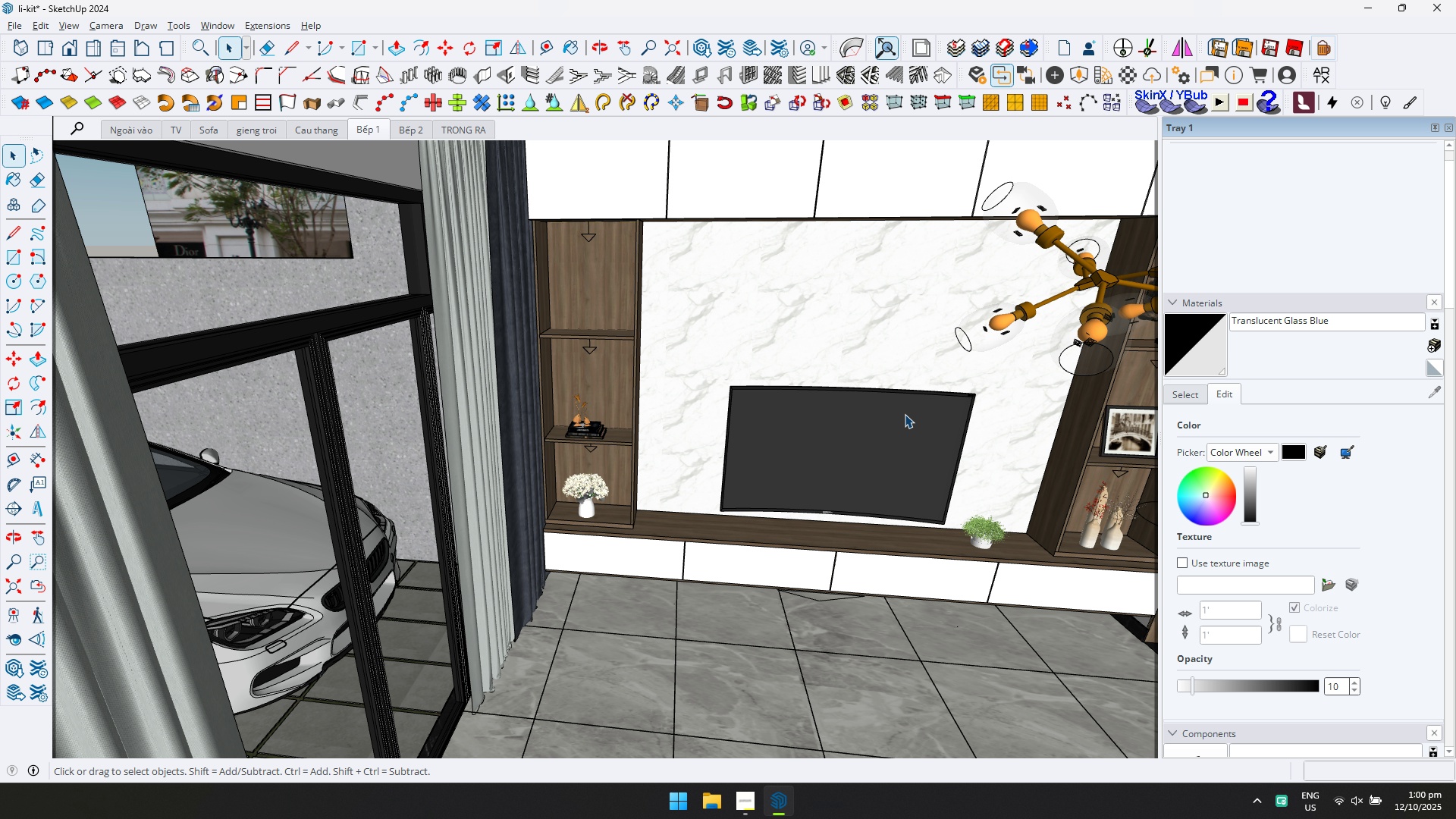 
scroll: coordinate [877, 381], scroll_direction: up, amount: 1.0
 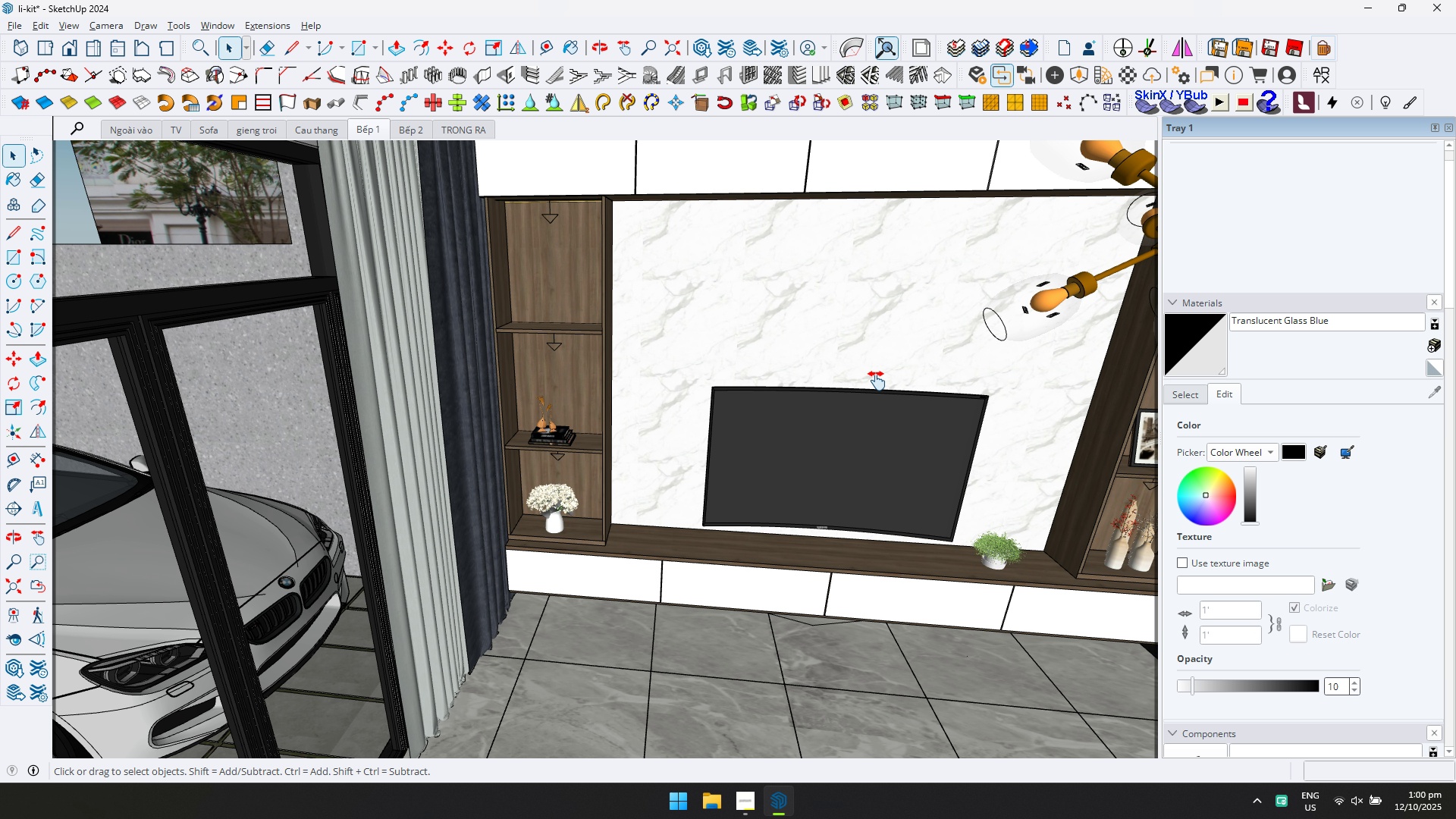 
hold_key(key=ShiftLeft, duration=0.47)
 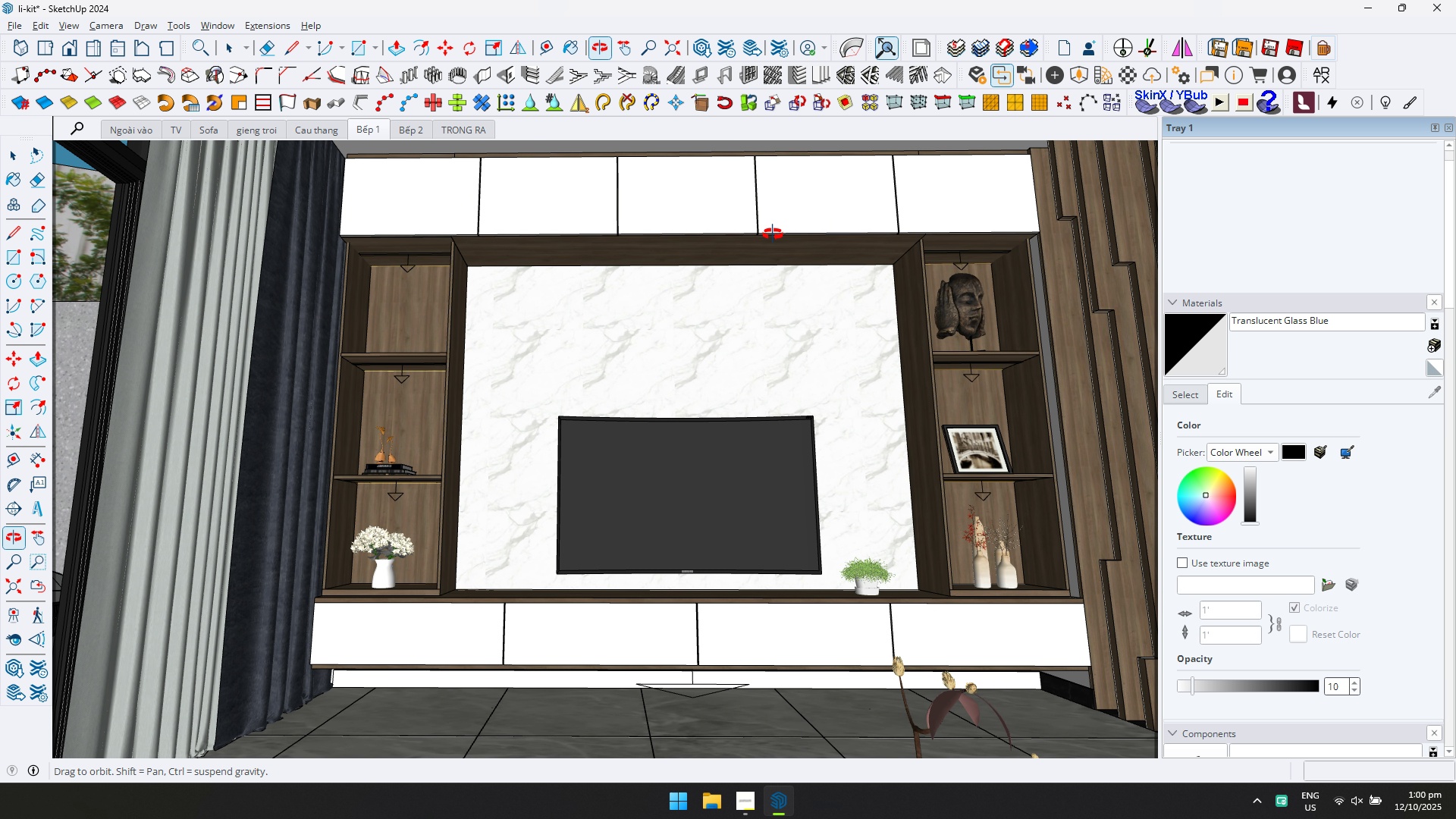 
hold_key(key=ShiftLeft, duration=0.4)
 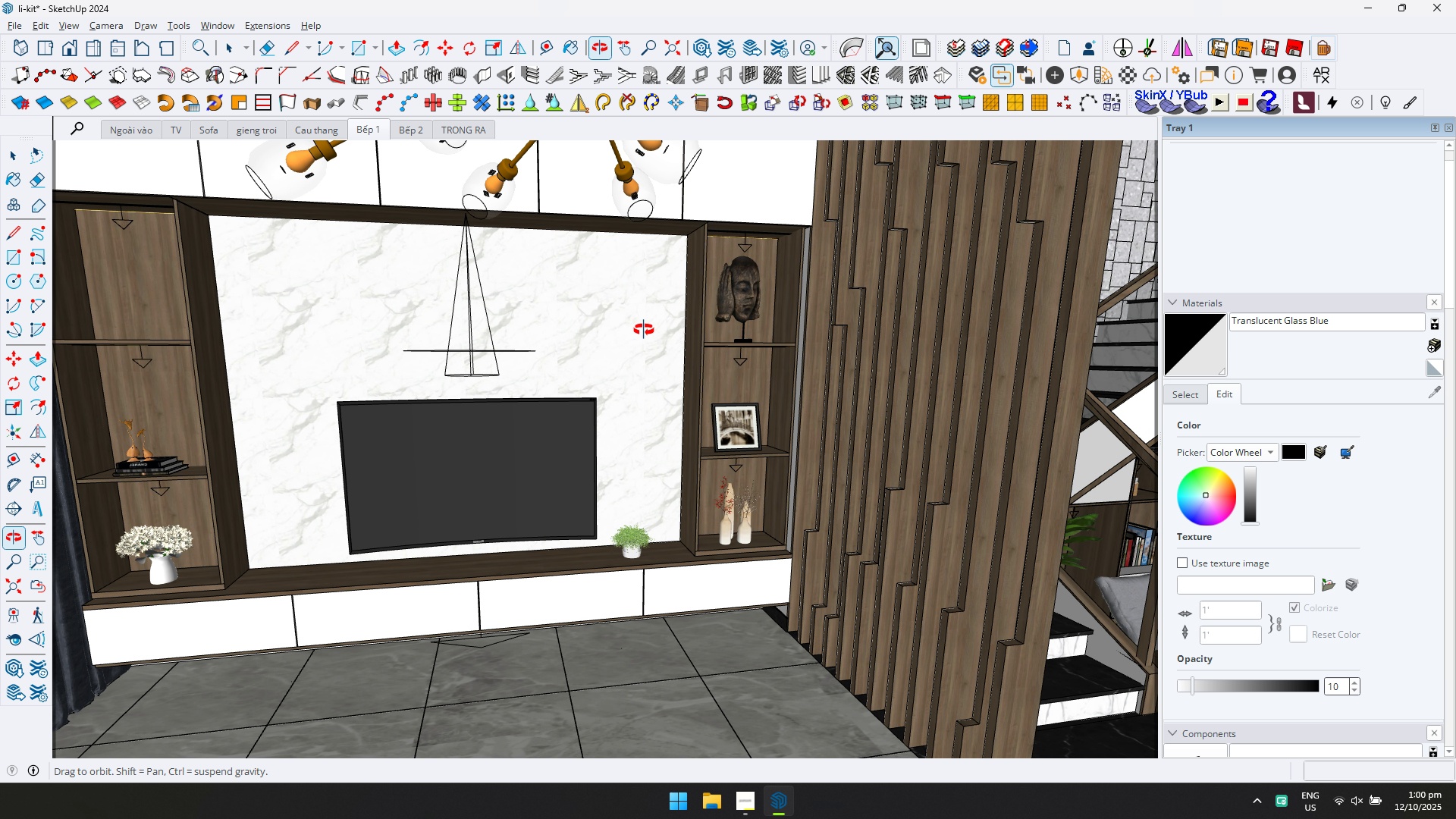 
scroll: coordinate [643, 349], scroll_direction: down, amount: 1.0
 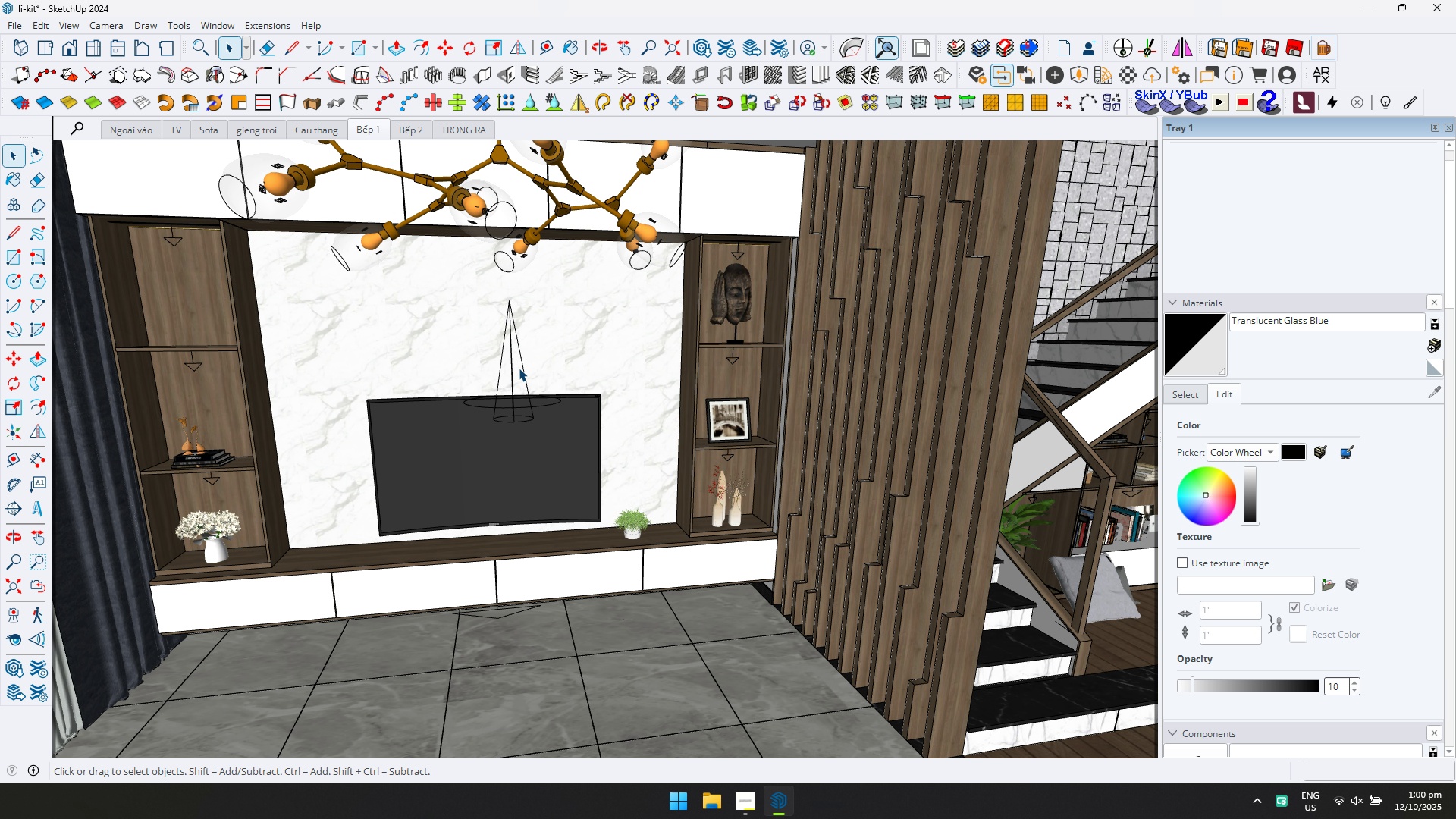 
left_click([519, 367])
 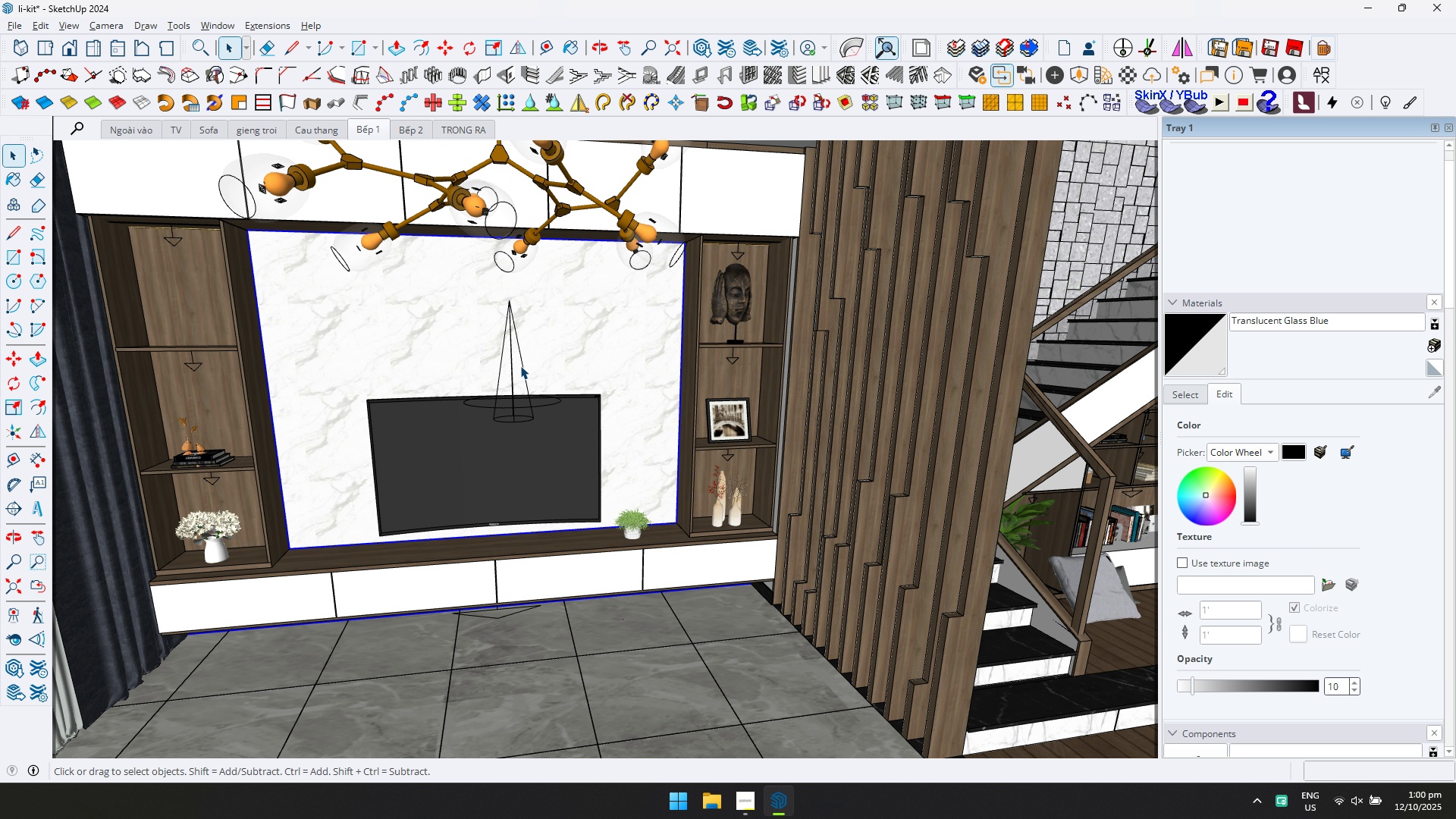 
double_click([520, 366])
 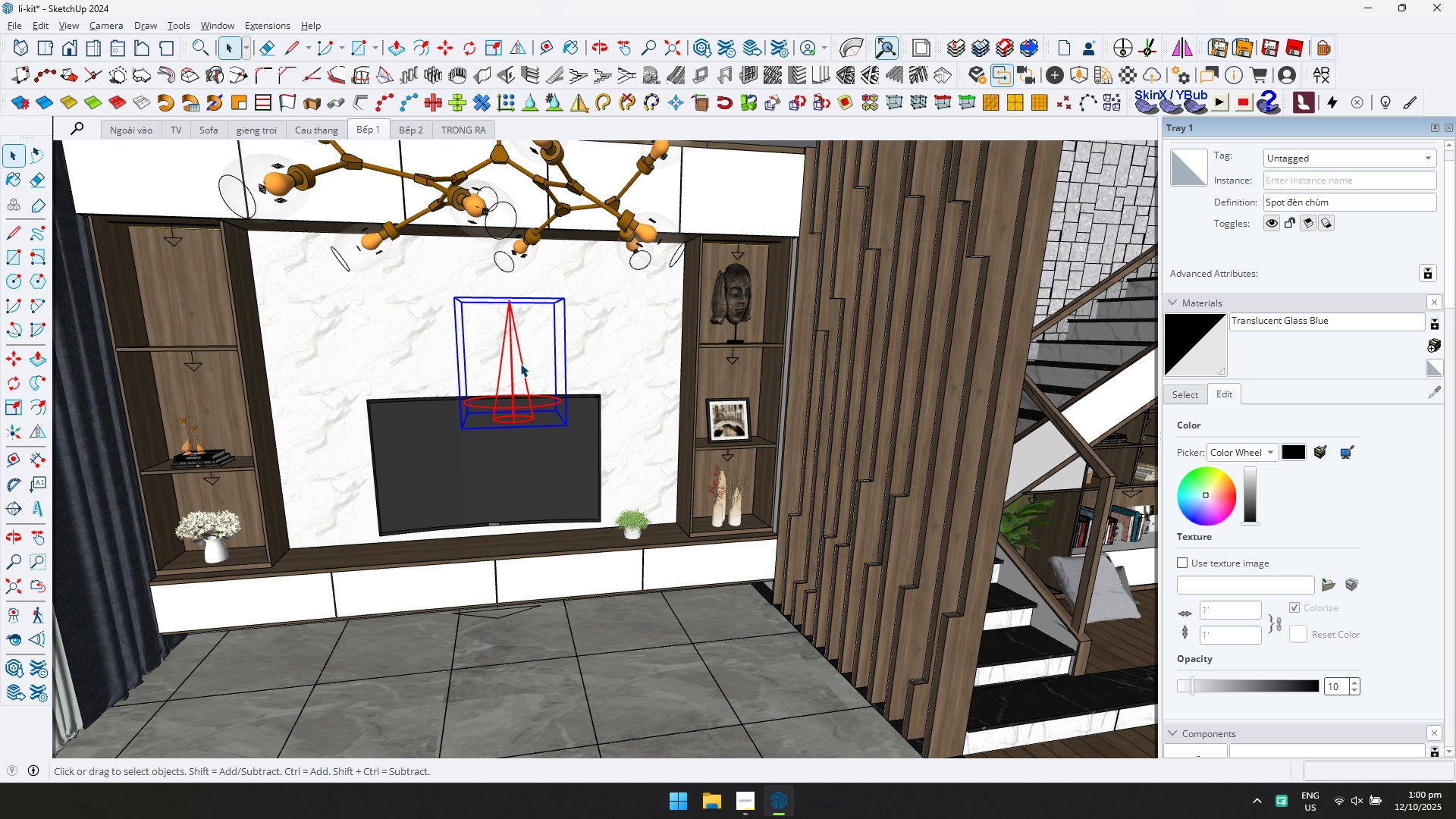 
key(Delete)
 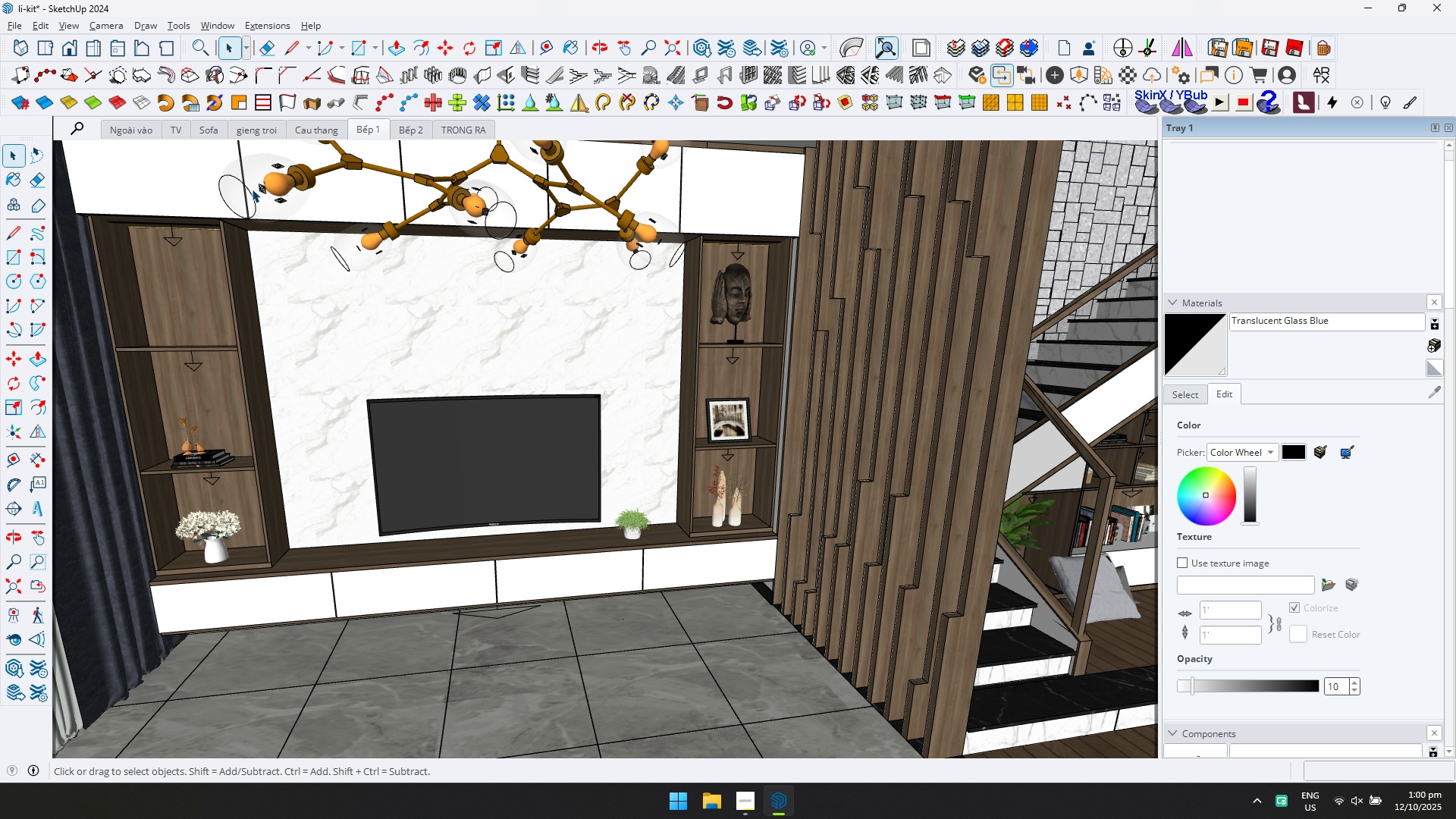 
left_click([249, 188])
 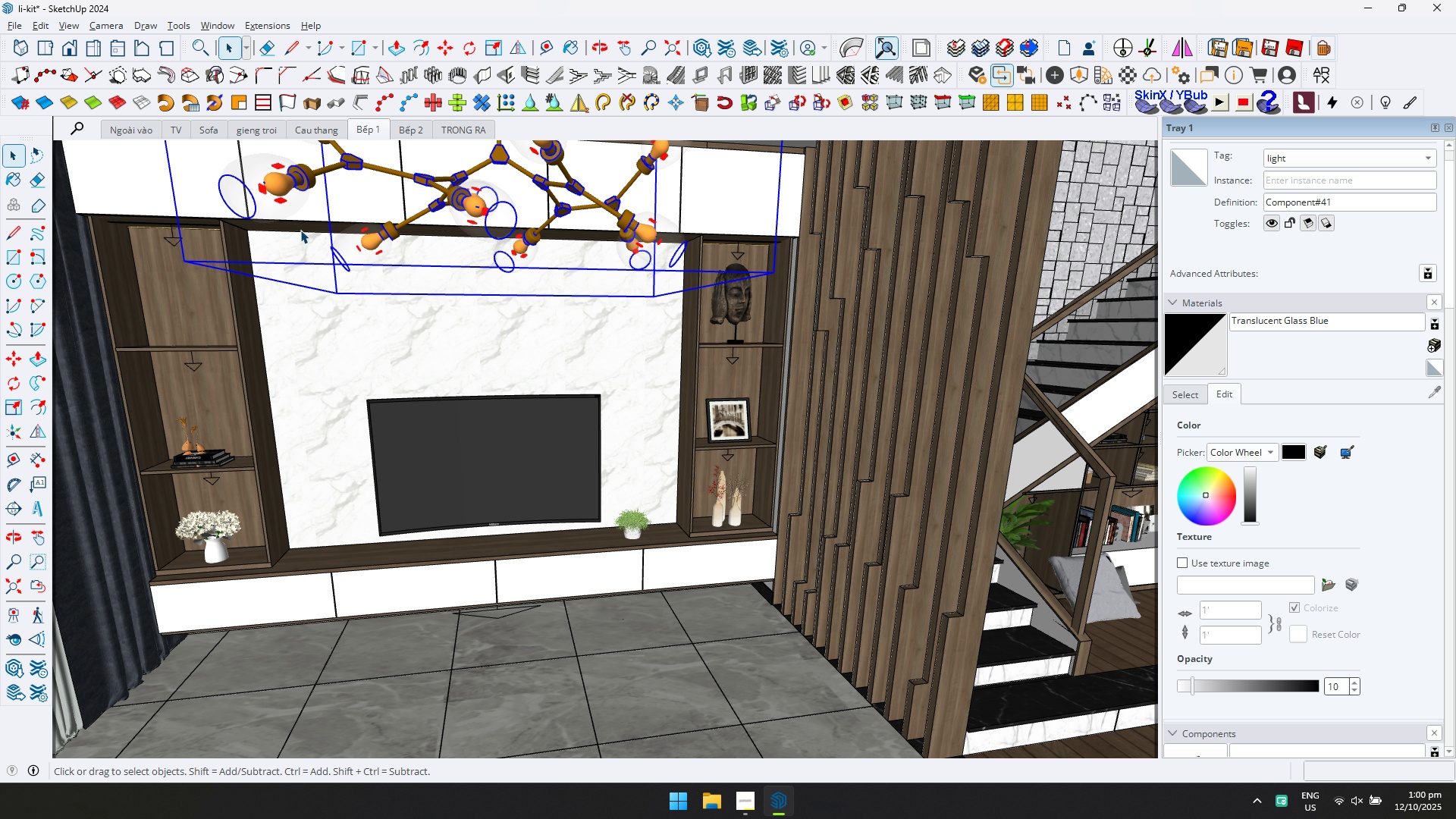 
key(Delete)
 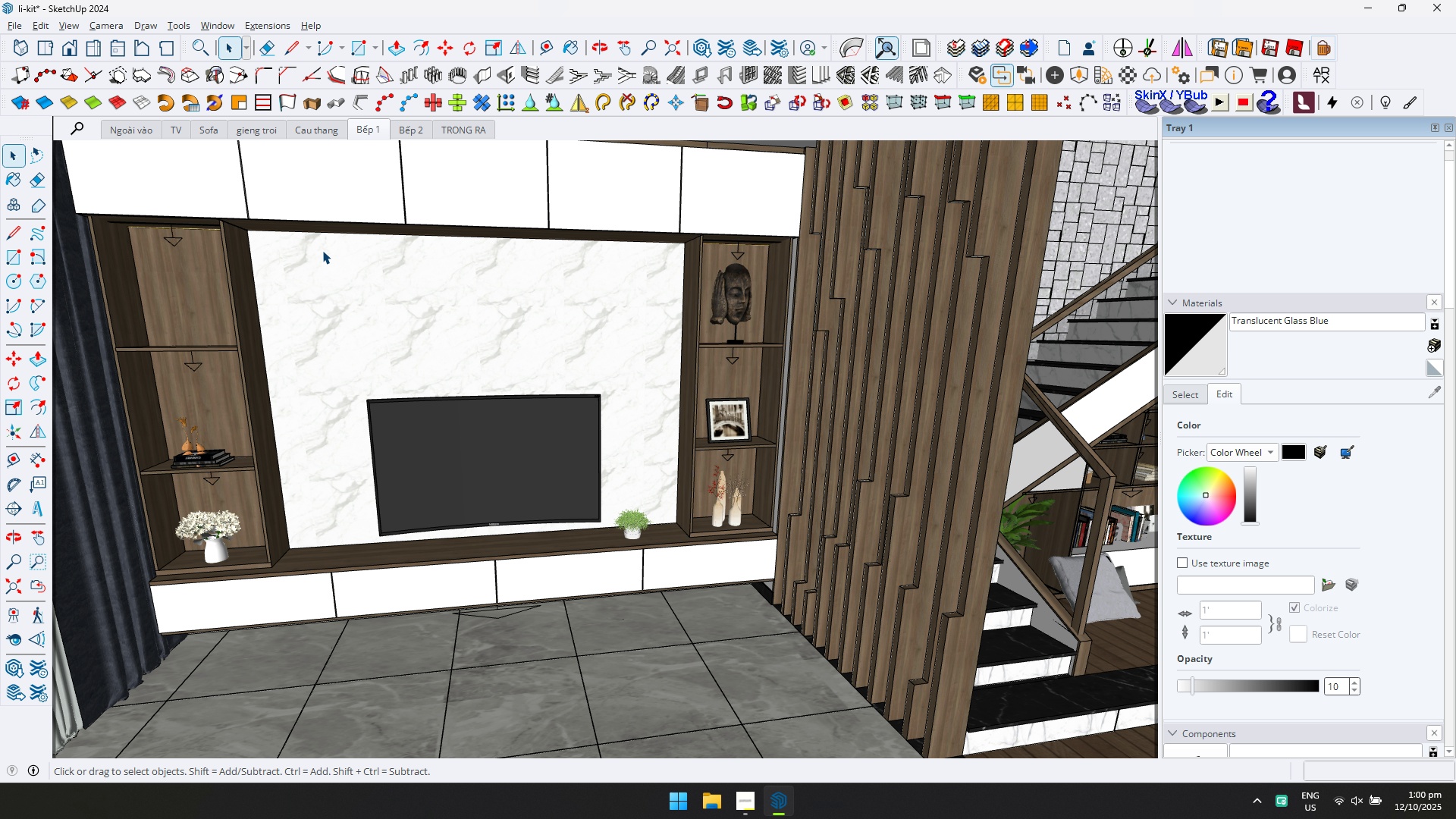 
key(Control+ControlLeft)
 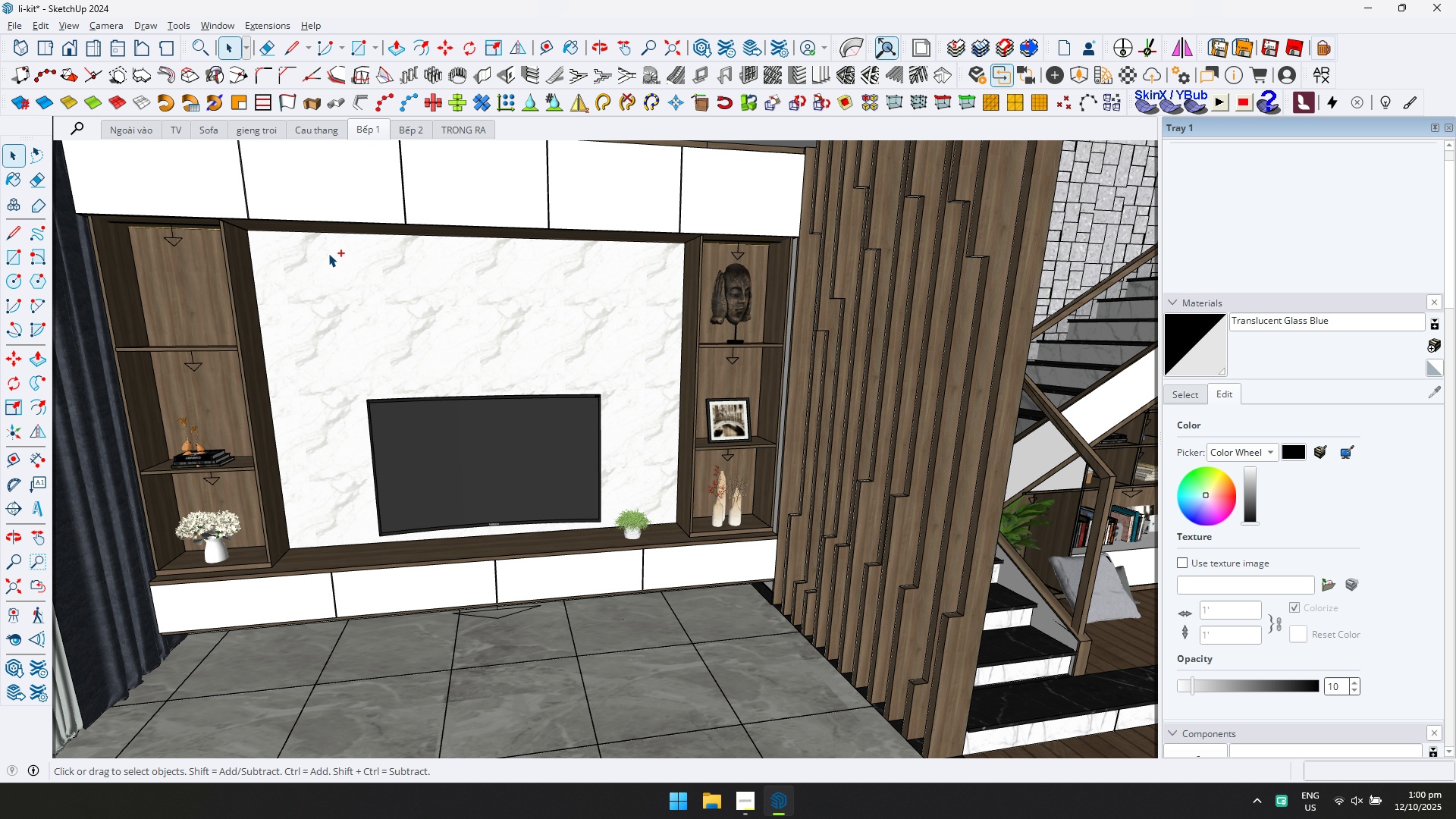 
key(Control+Z)
 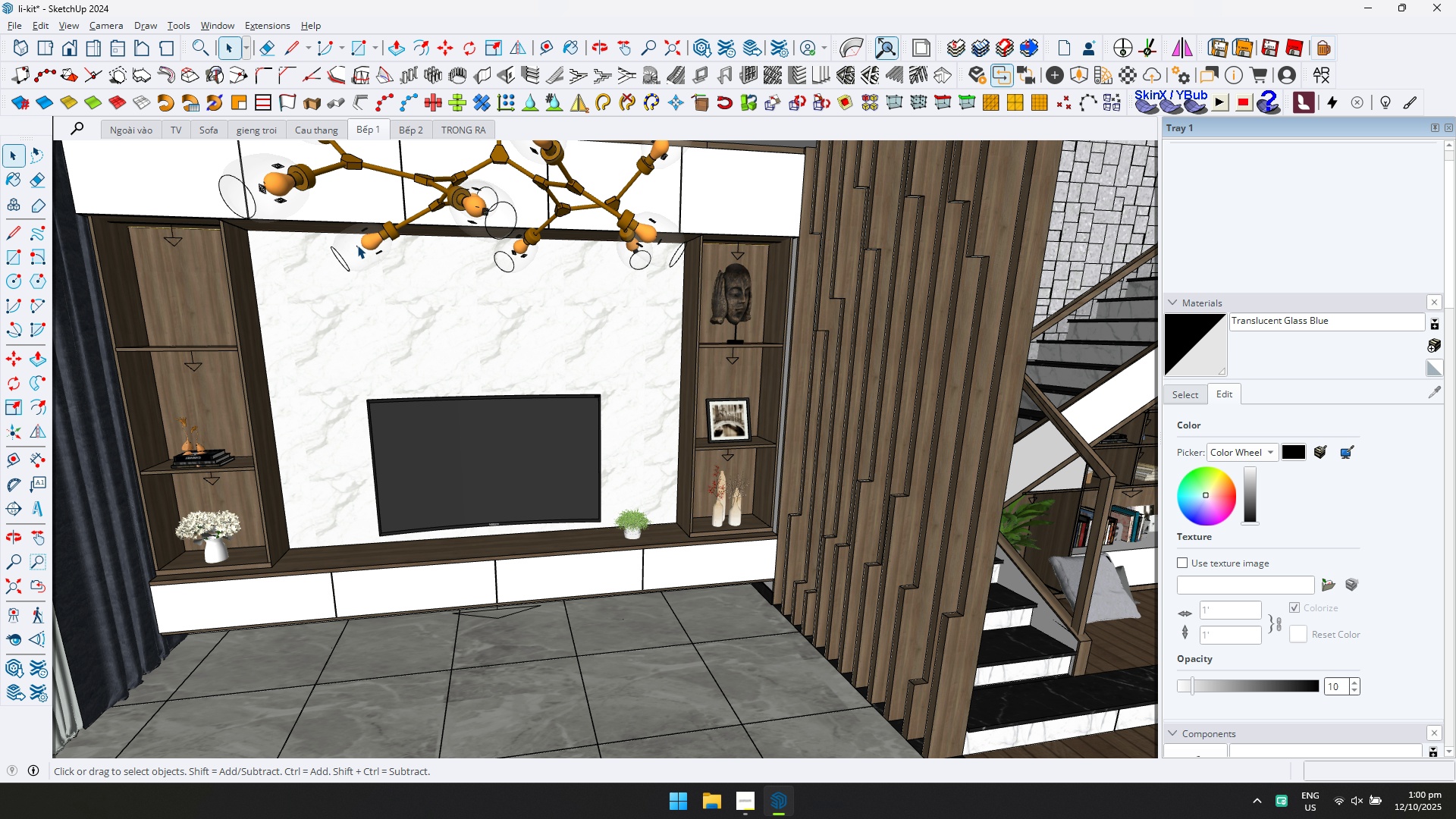 
double_click([357, 245])
 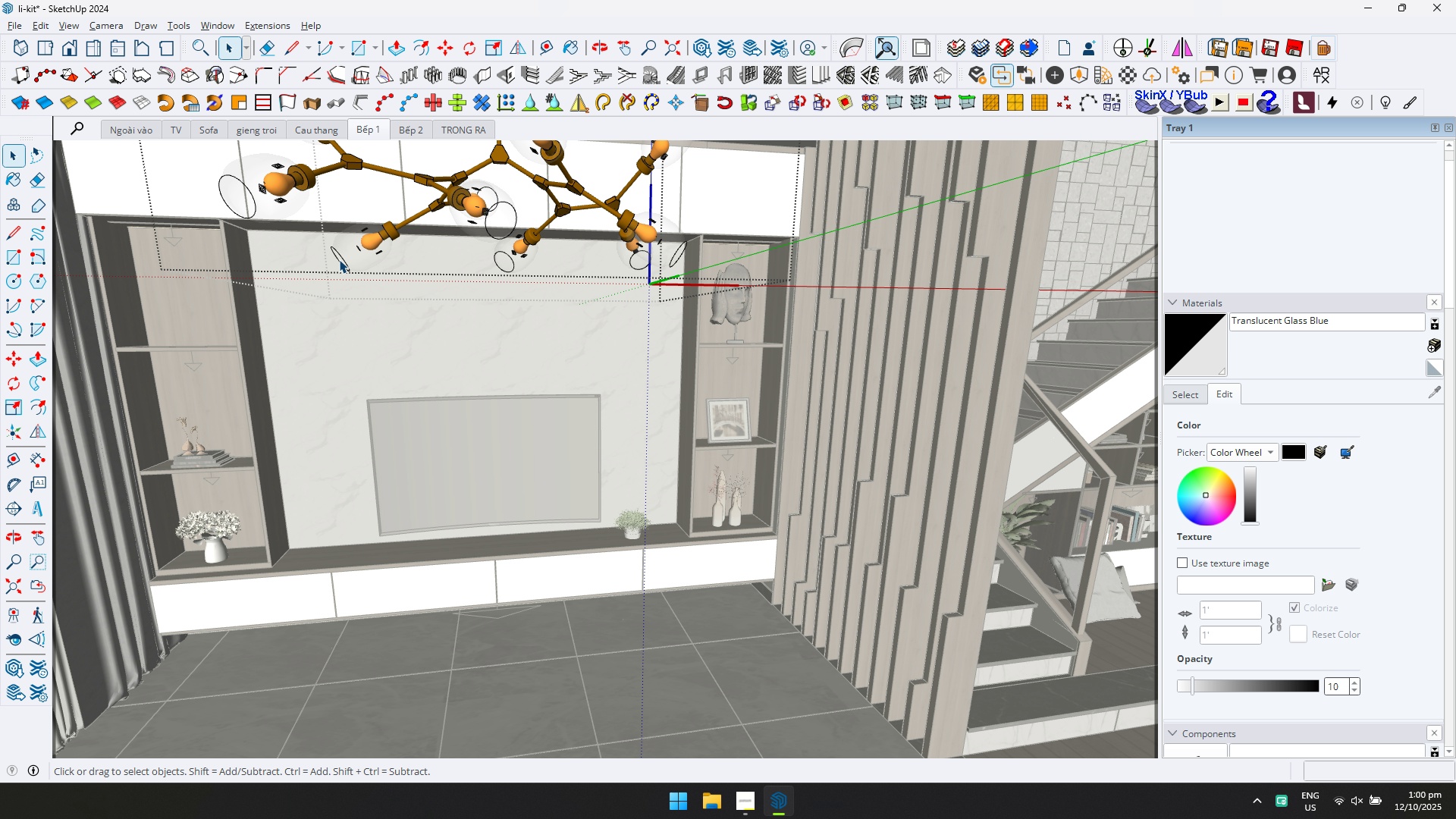 
key(Escape)
 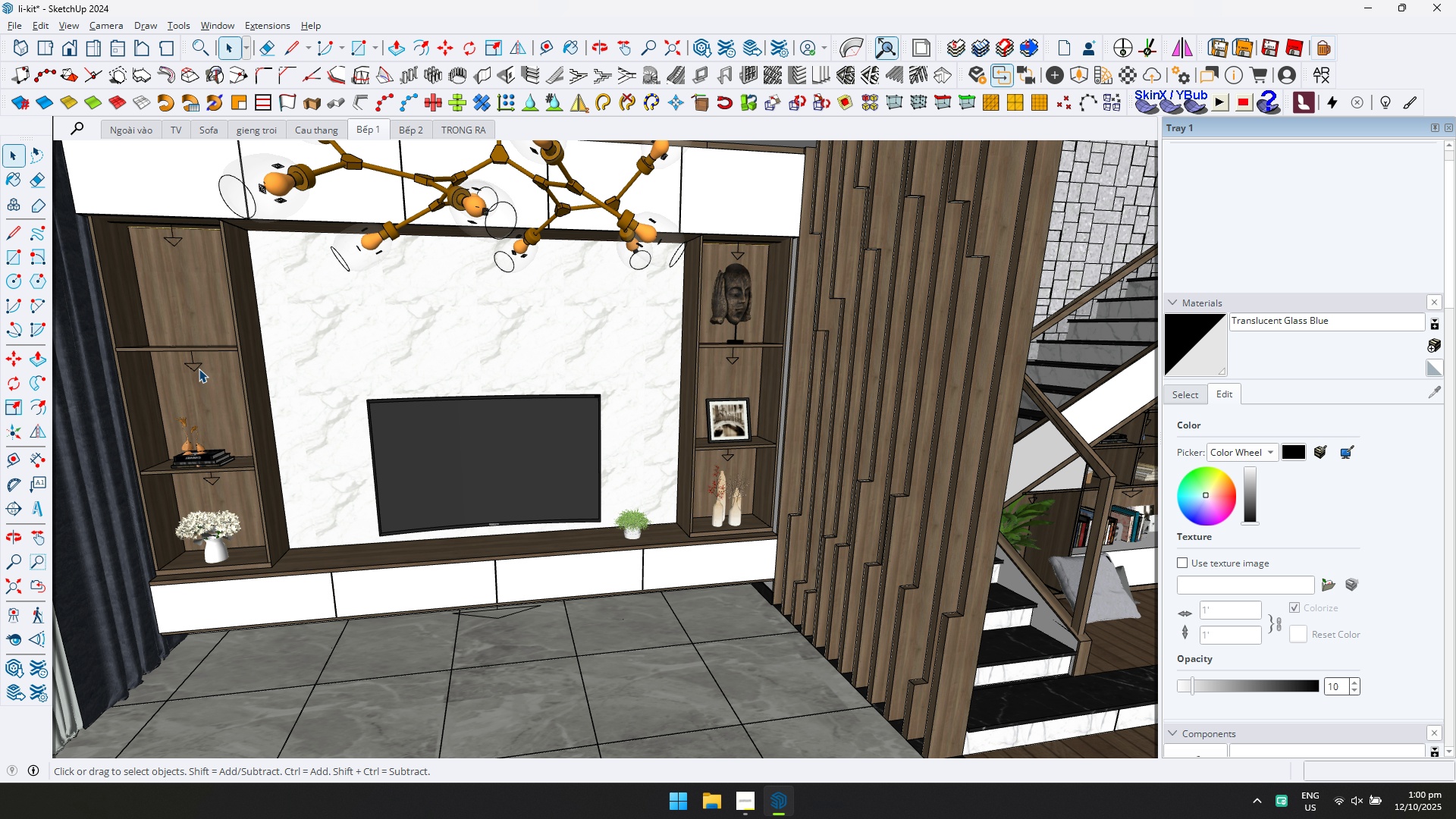 
left_click([195, 366])
 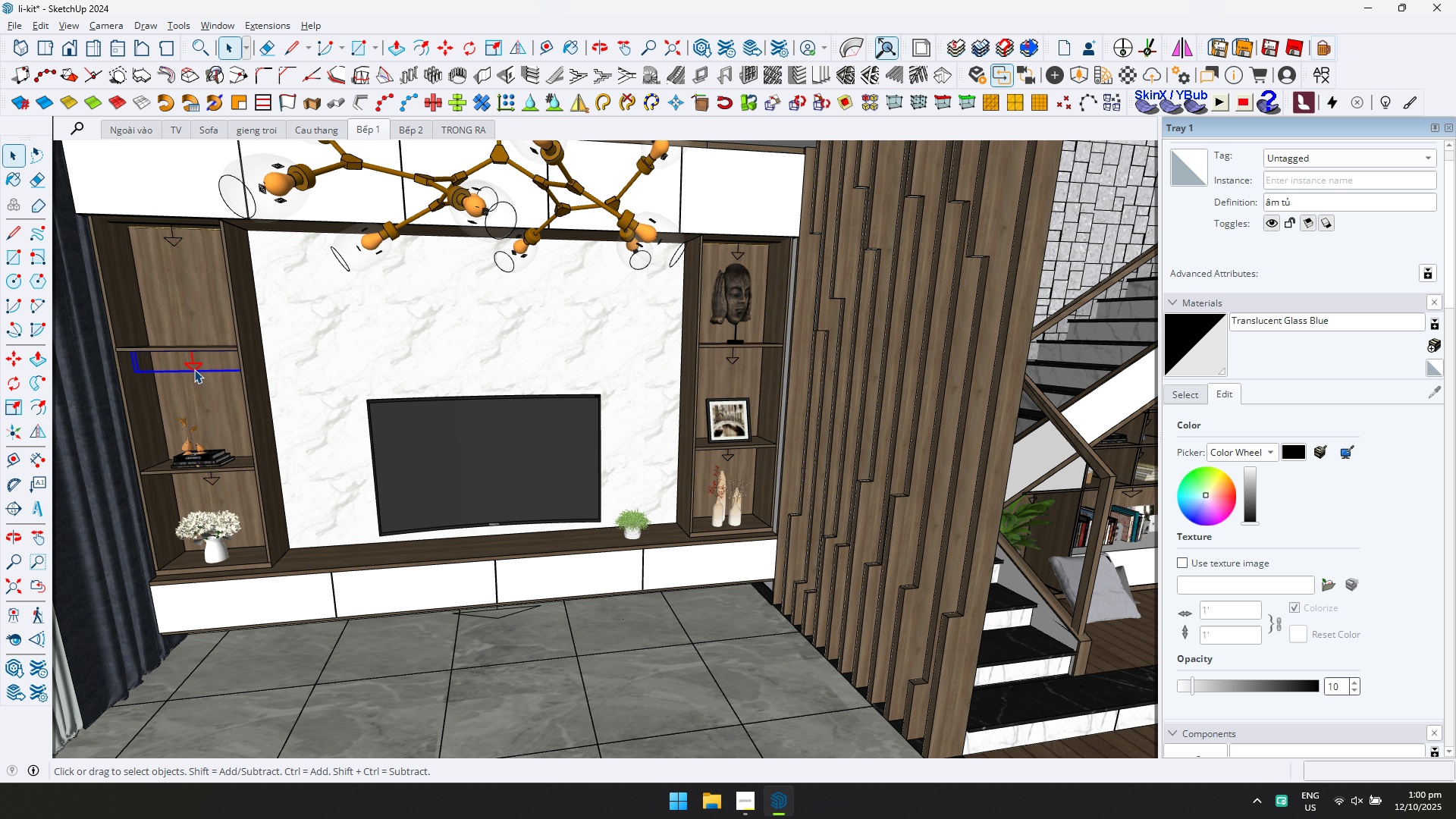 
key(Delete)
 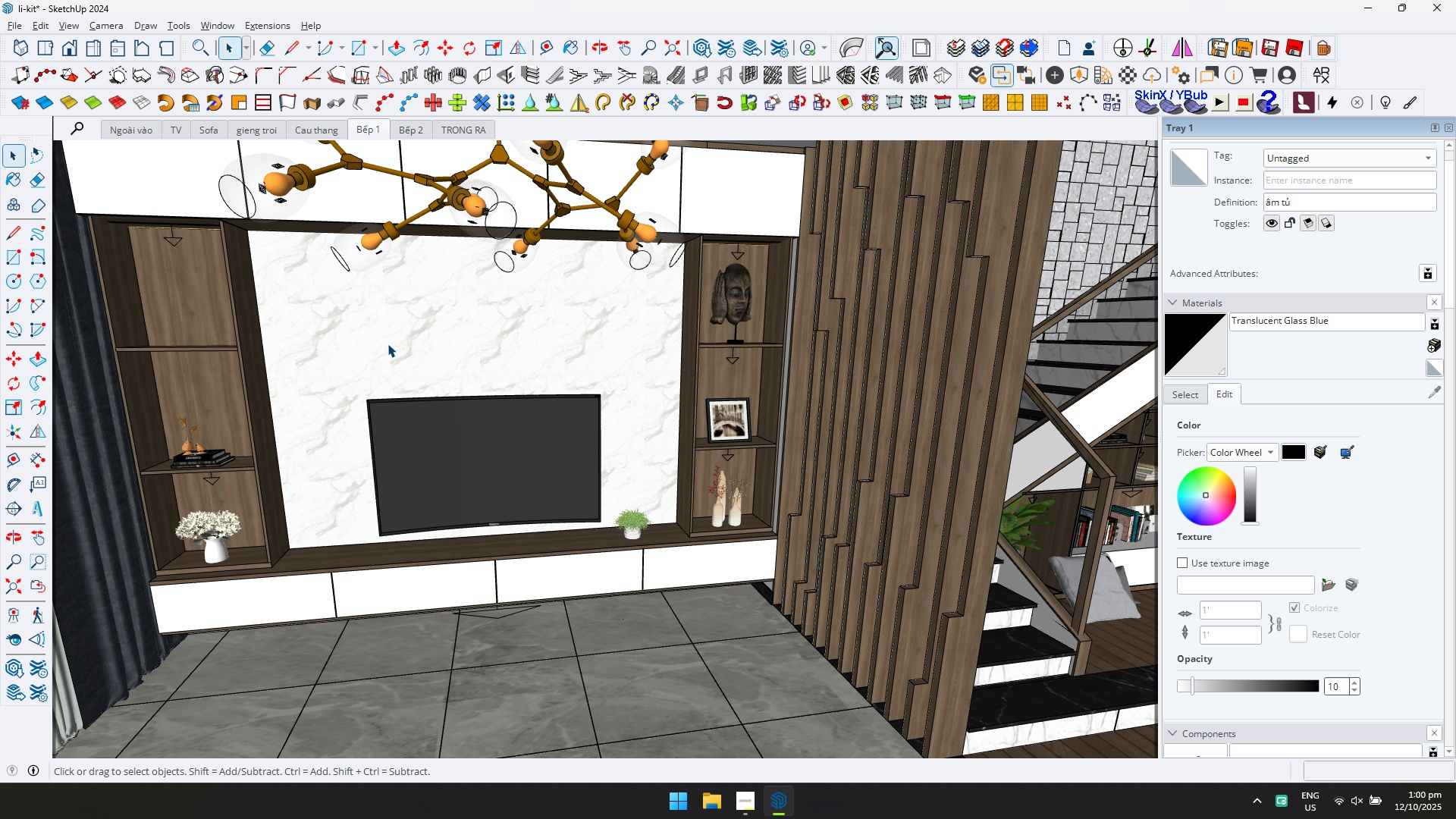 
key(N)
 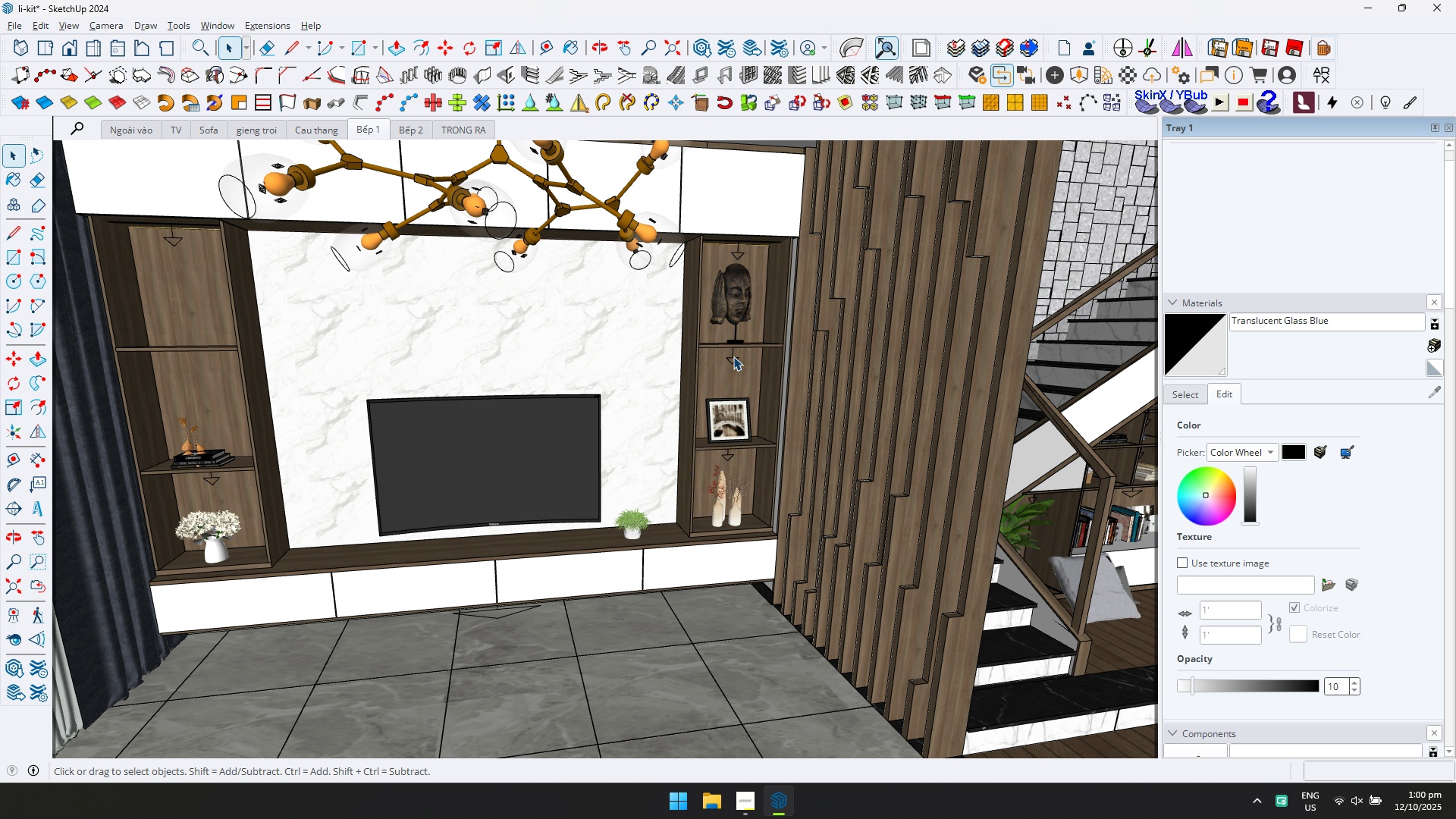 
left_click([733, 356])
 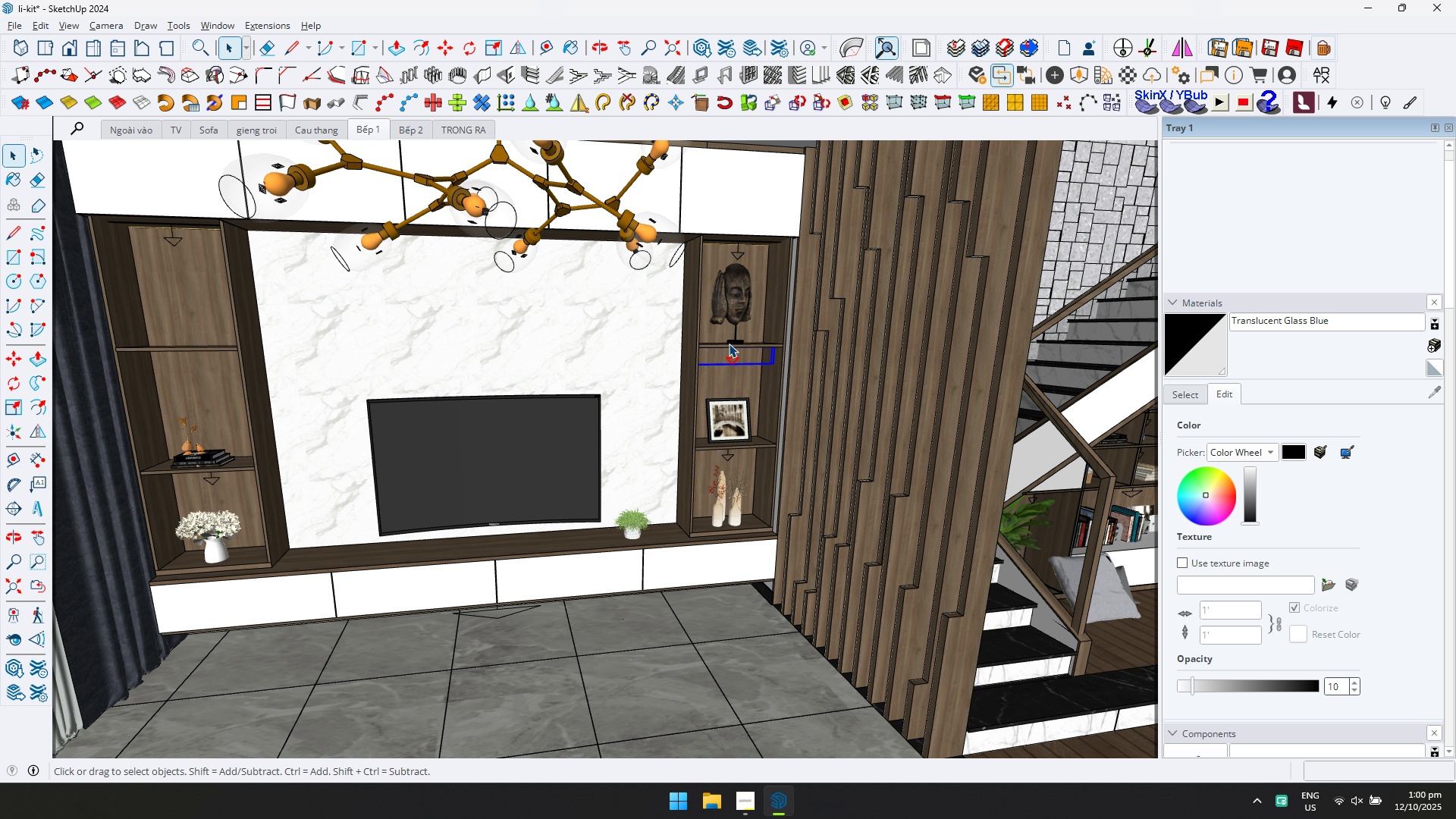 
key(Delete)
 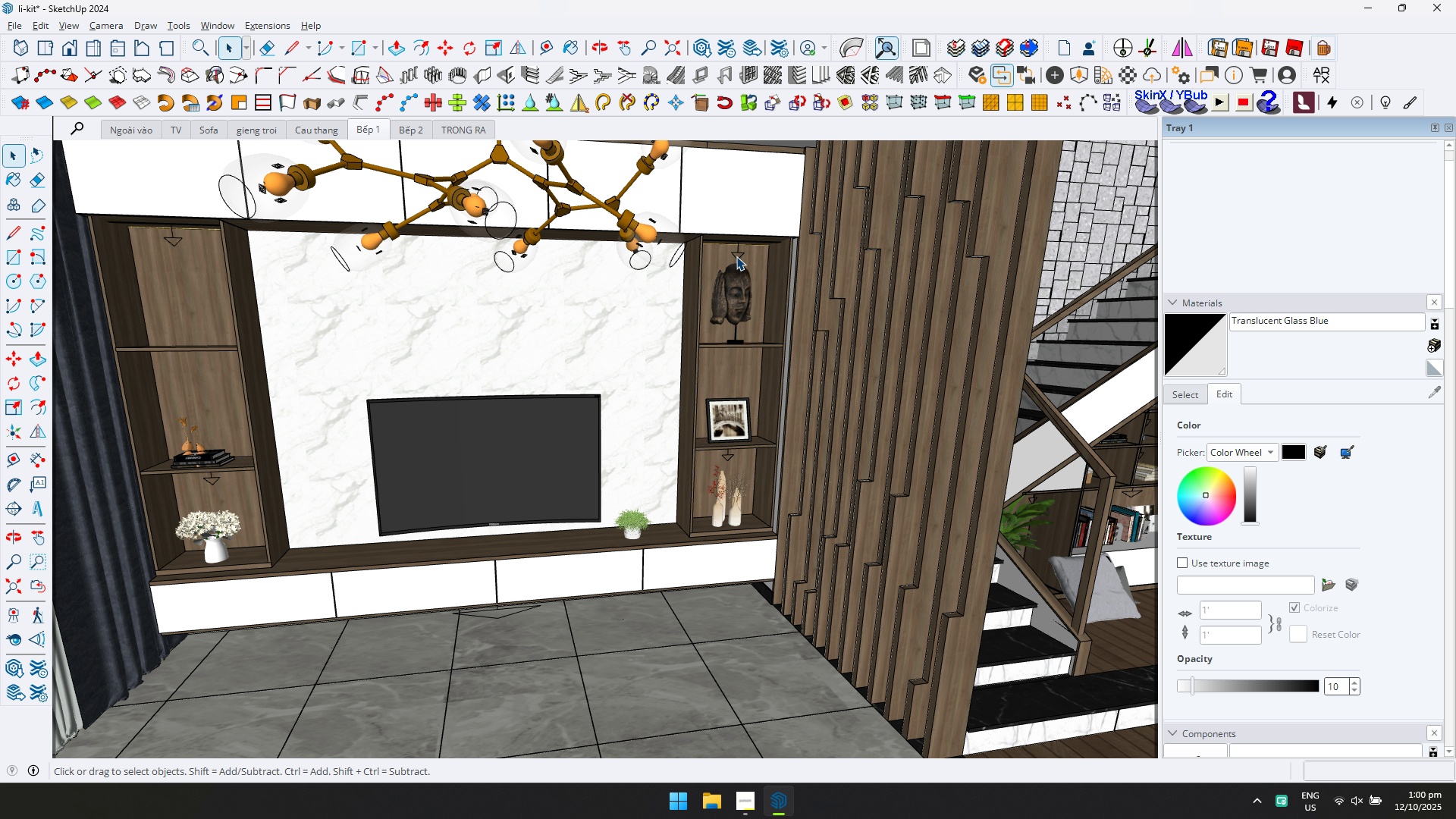 
left_click([736, 256])
 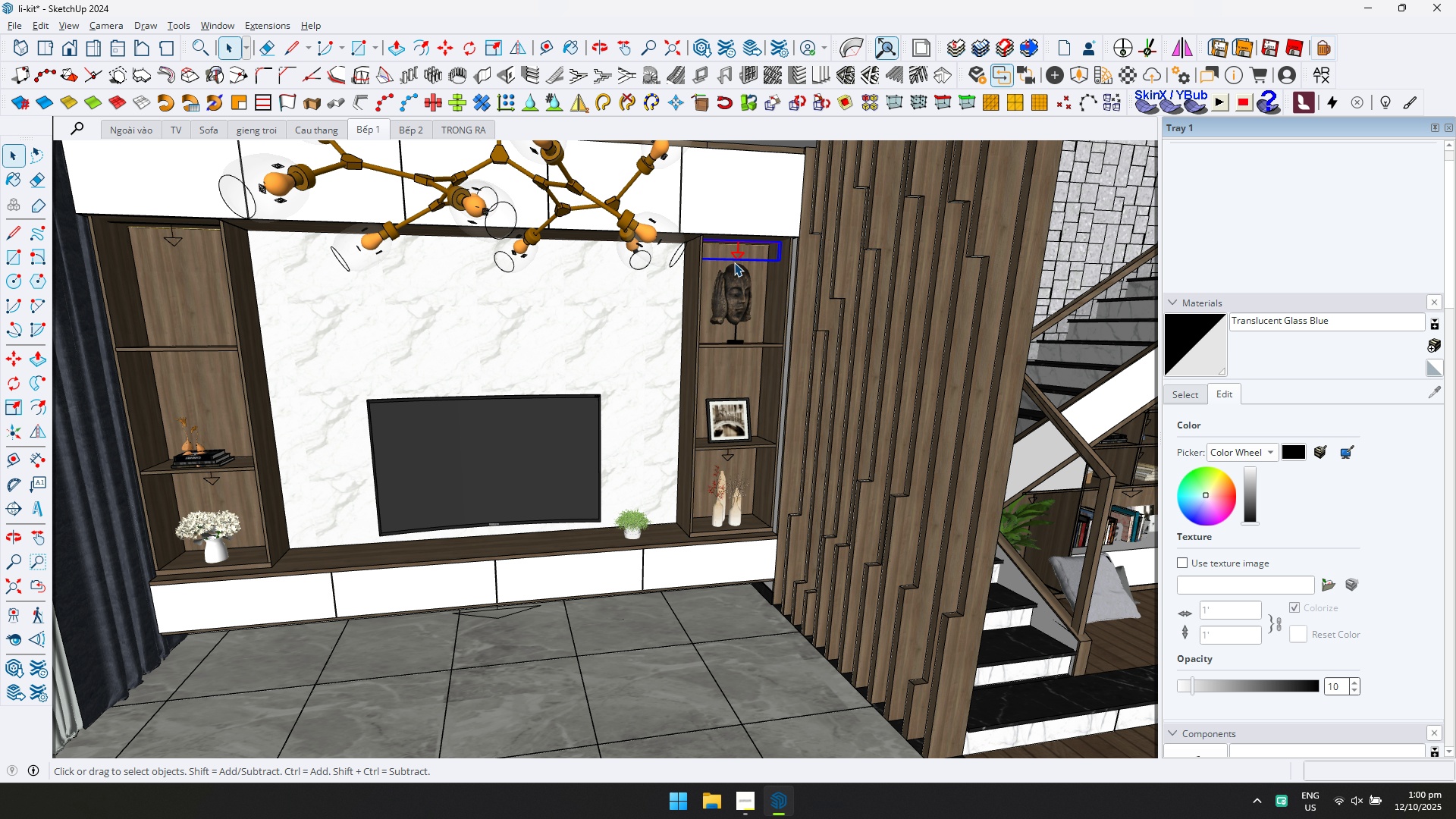 
key(Delete)
 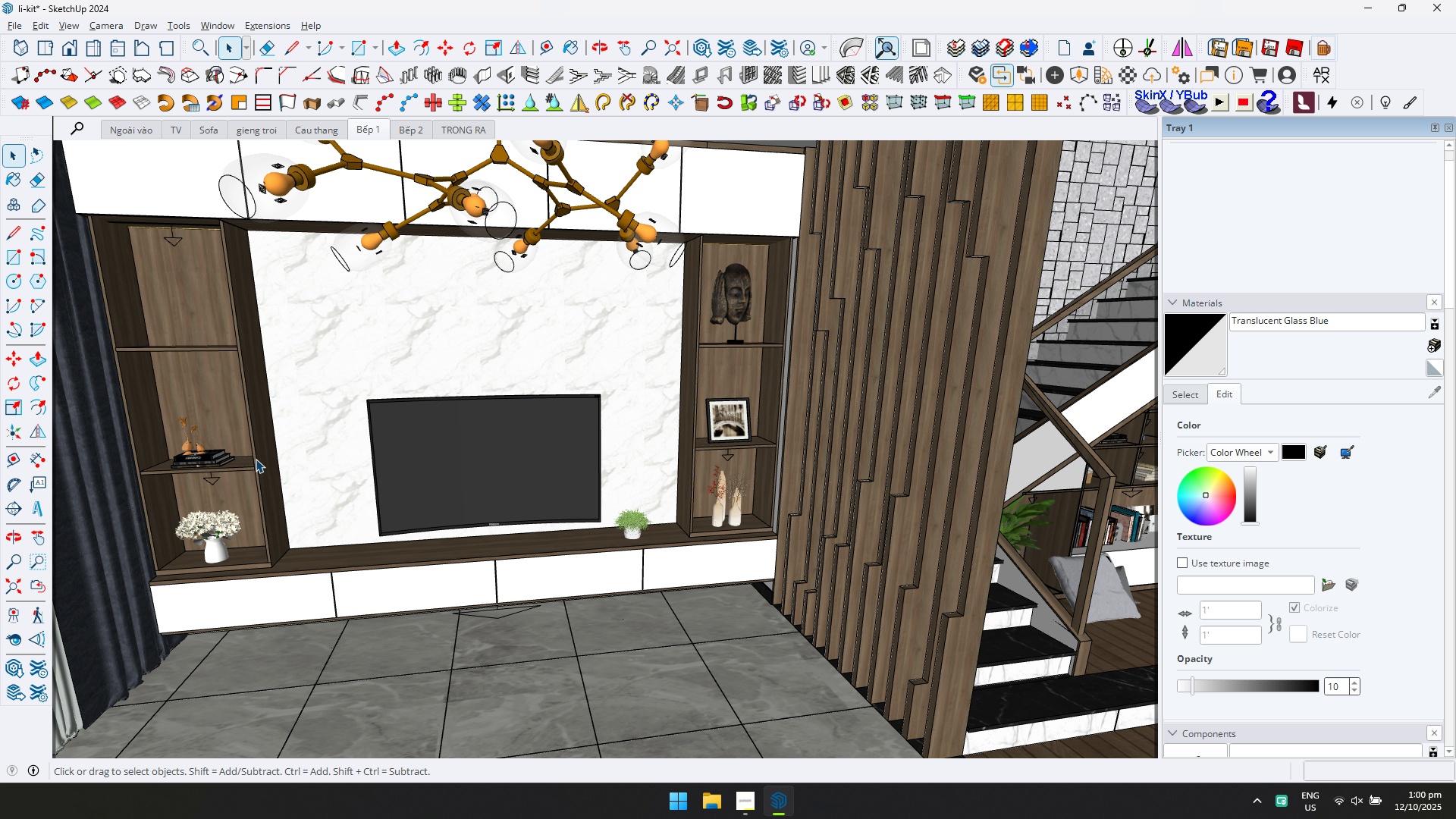 
scroll: coordinate [212, 488], scroll_direction: up, amount: 5.0
 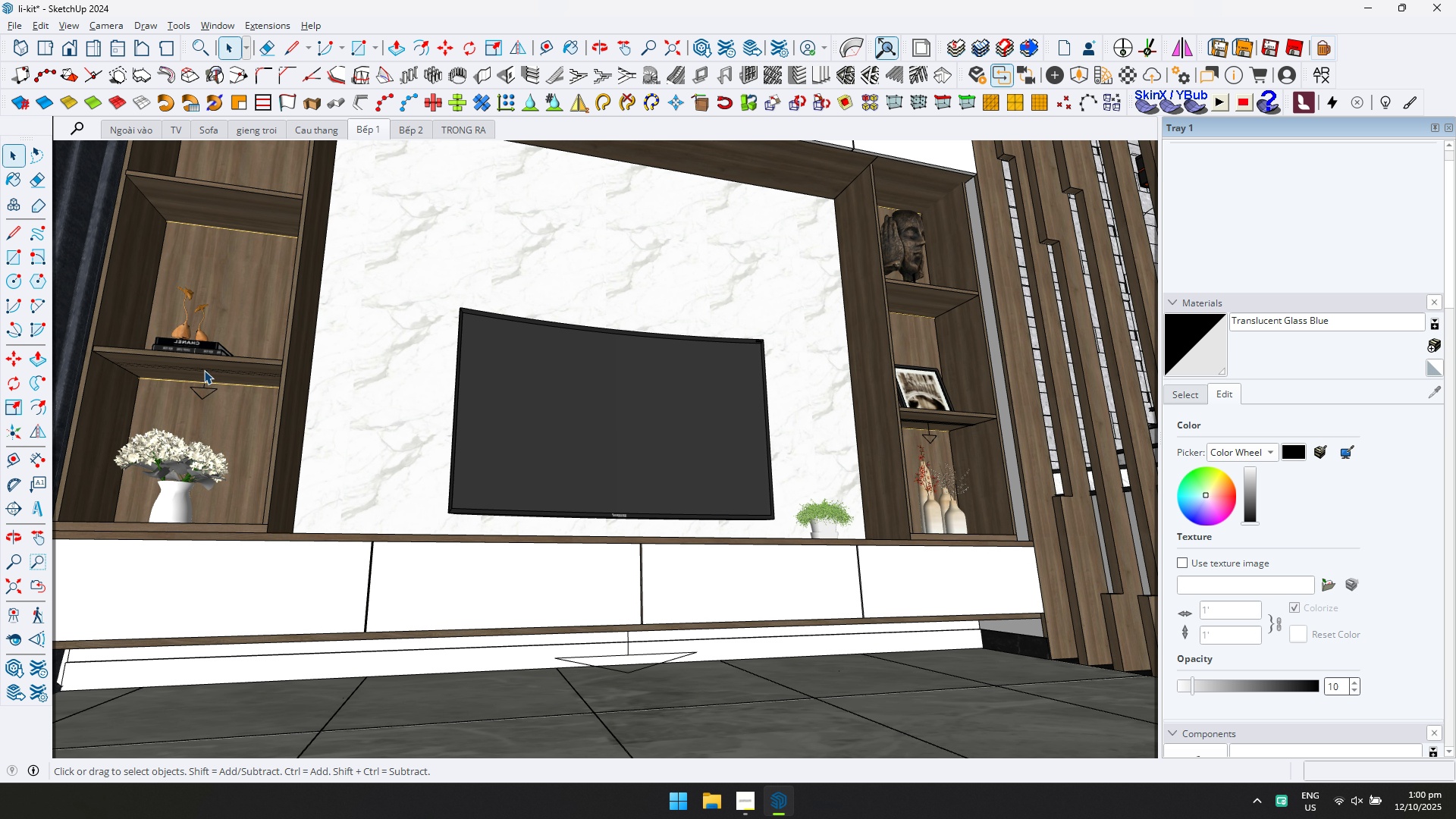 
left_click([209, 391])
 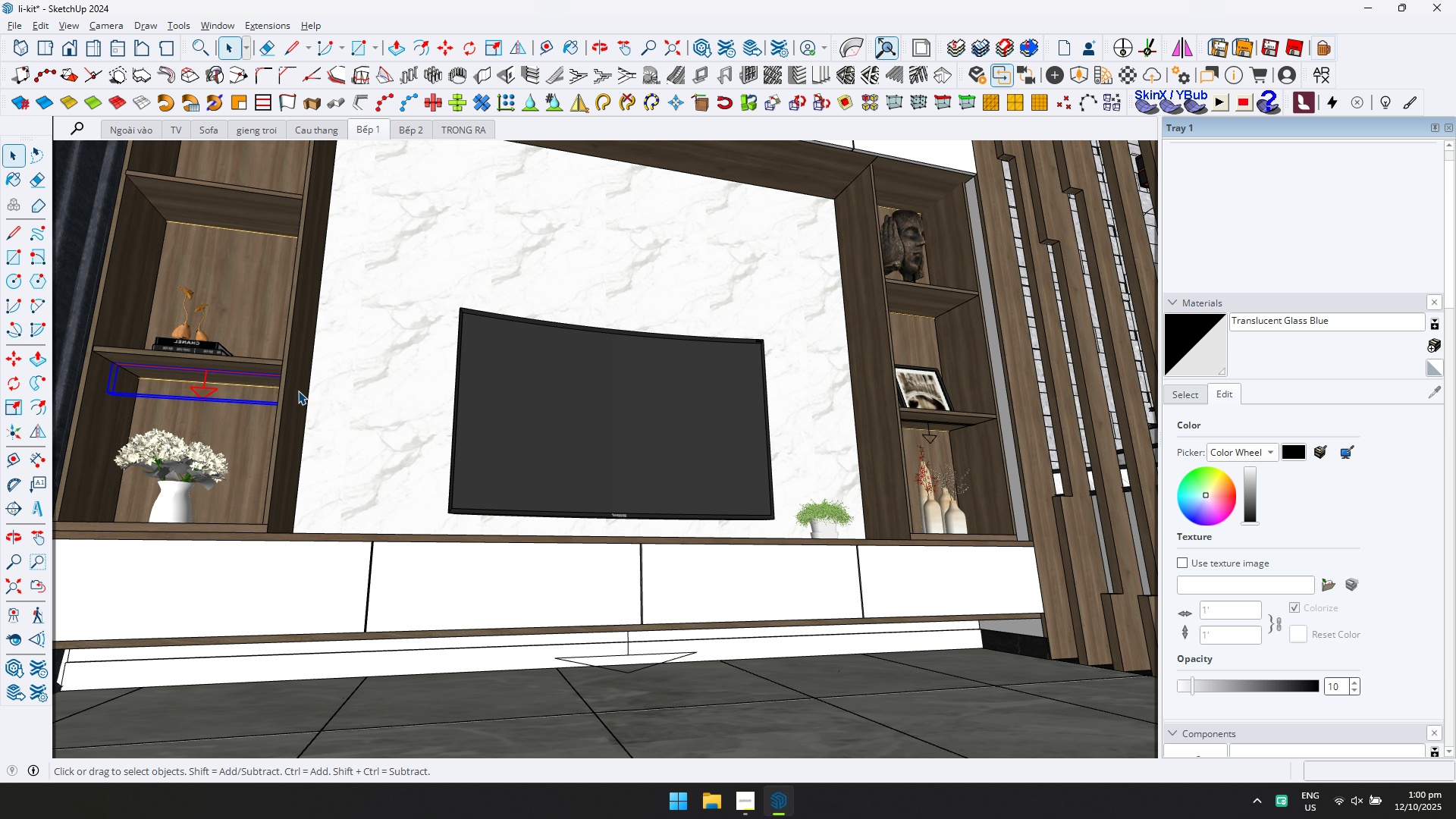 
key(Delete)
 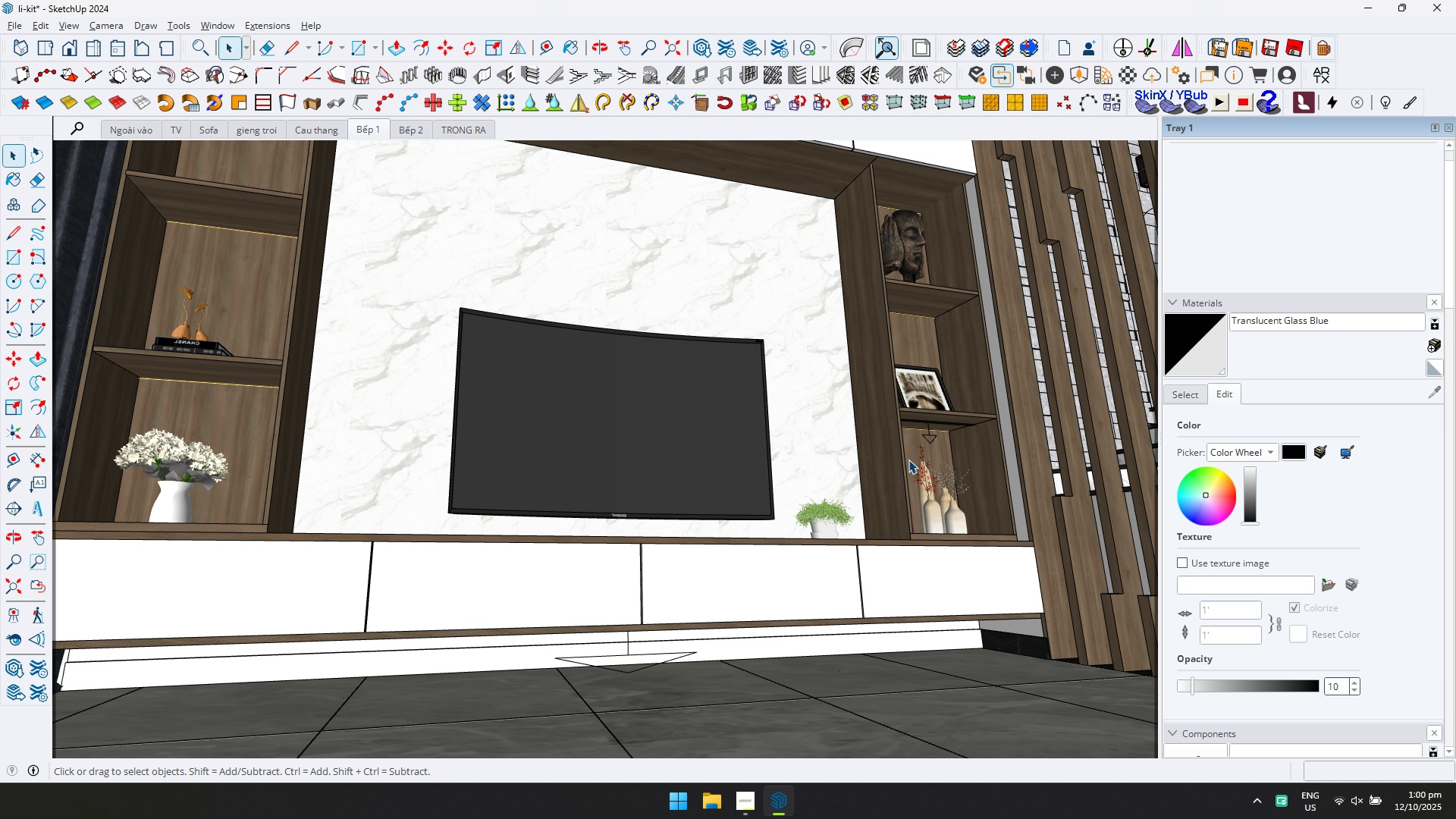 
key(N)
 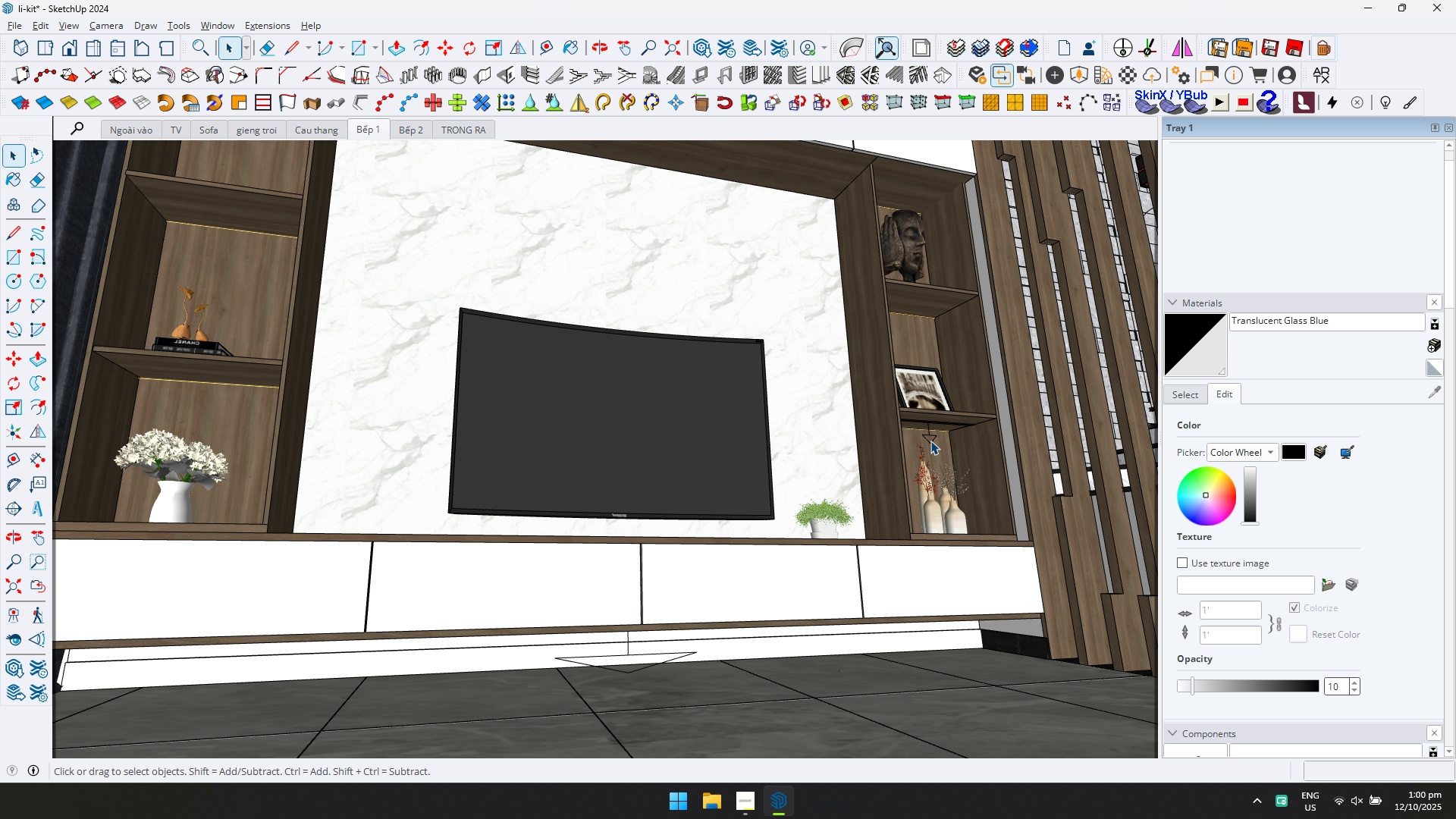 
left_click([930, 441])
 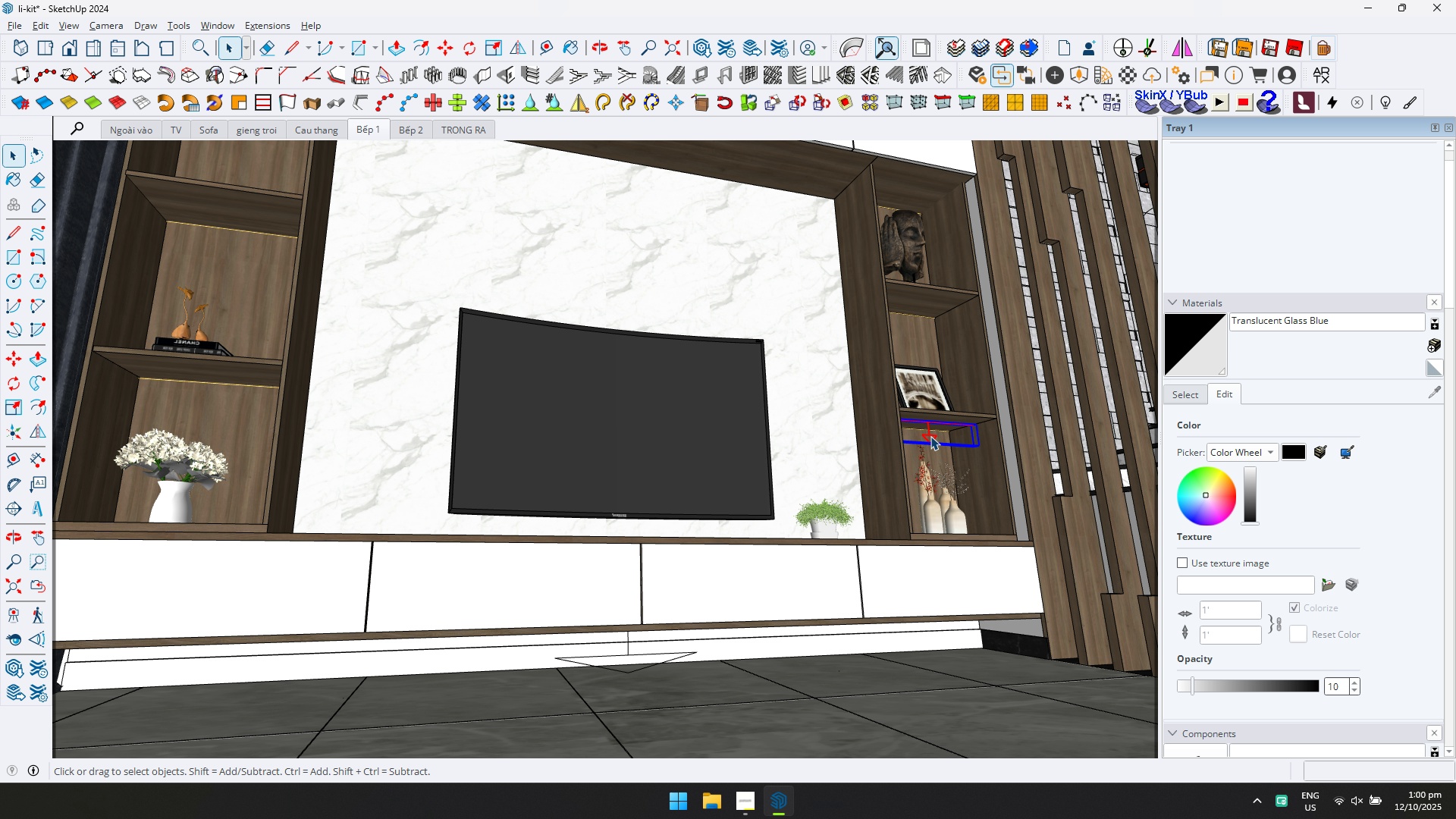 
key(Delete)
 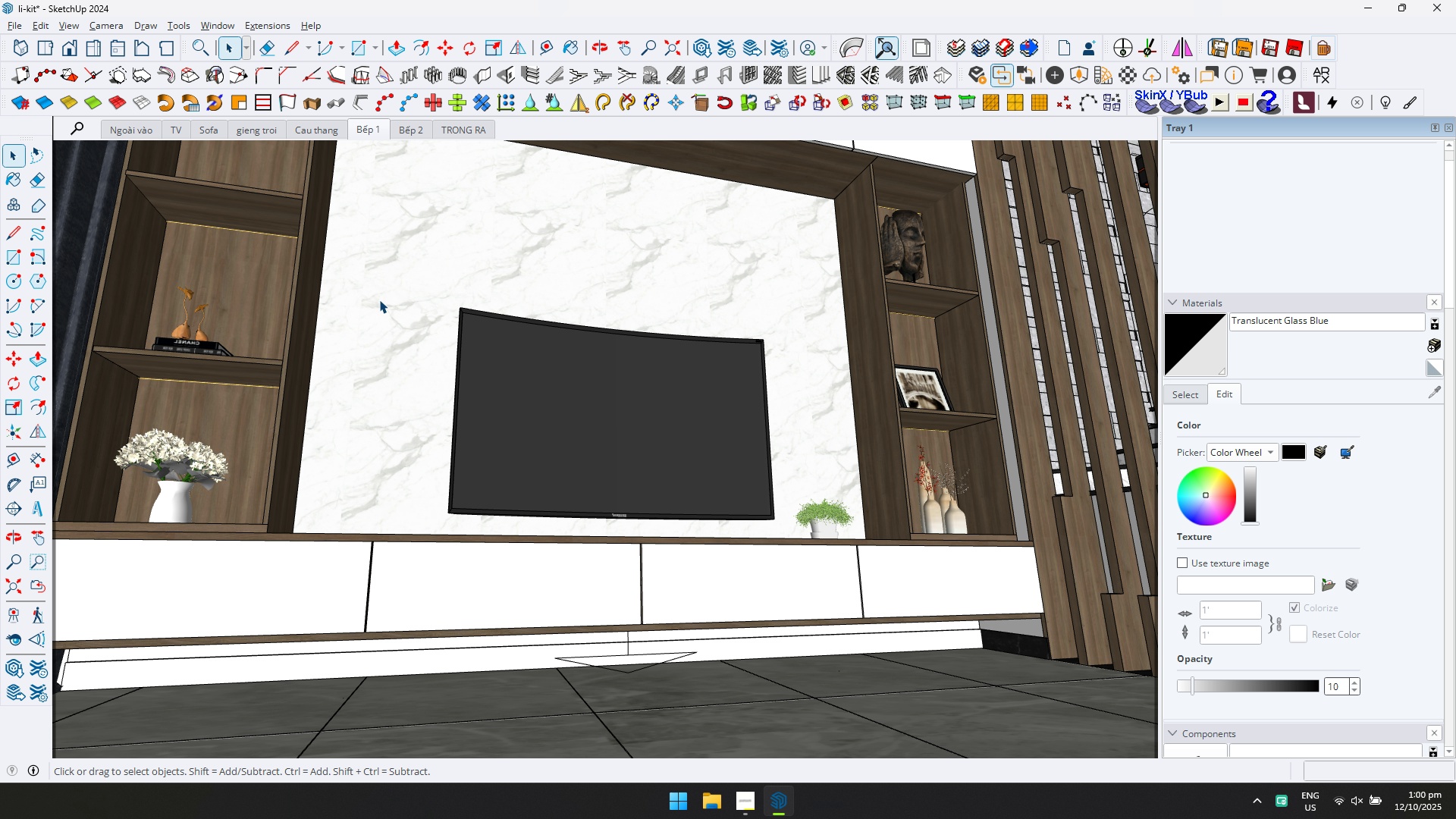 
scroll: coordinate [625, 337], scroll_direction: down, amount: 10.0
 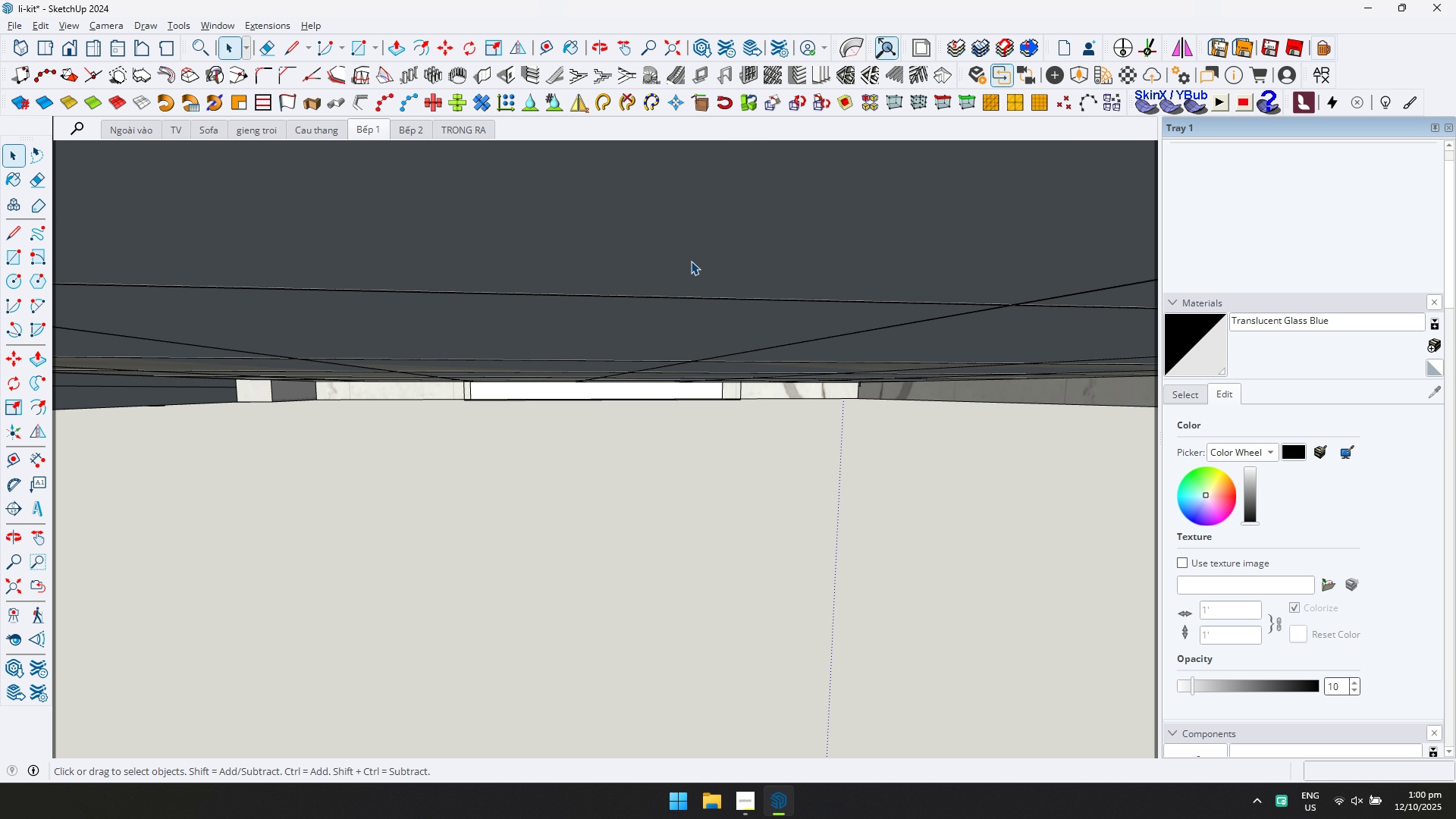 
hold_key(key=ShiftLeft, duration=0.4)
 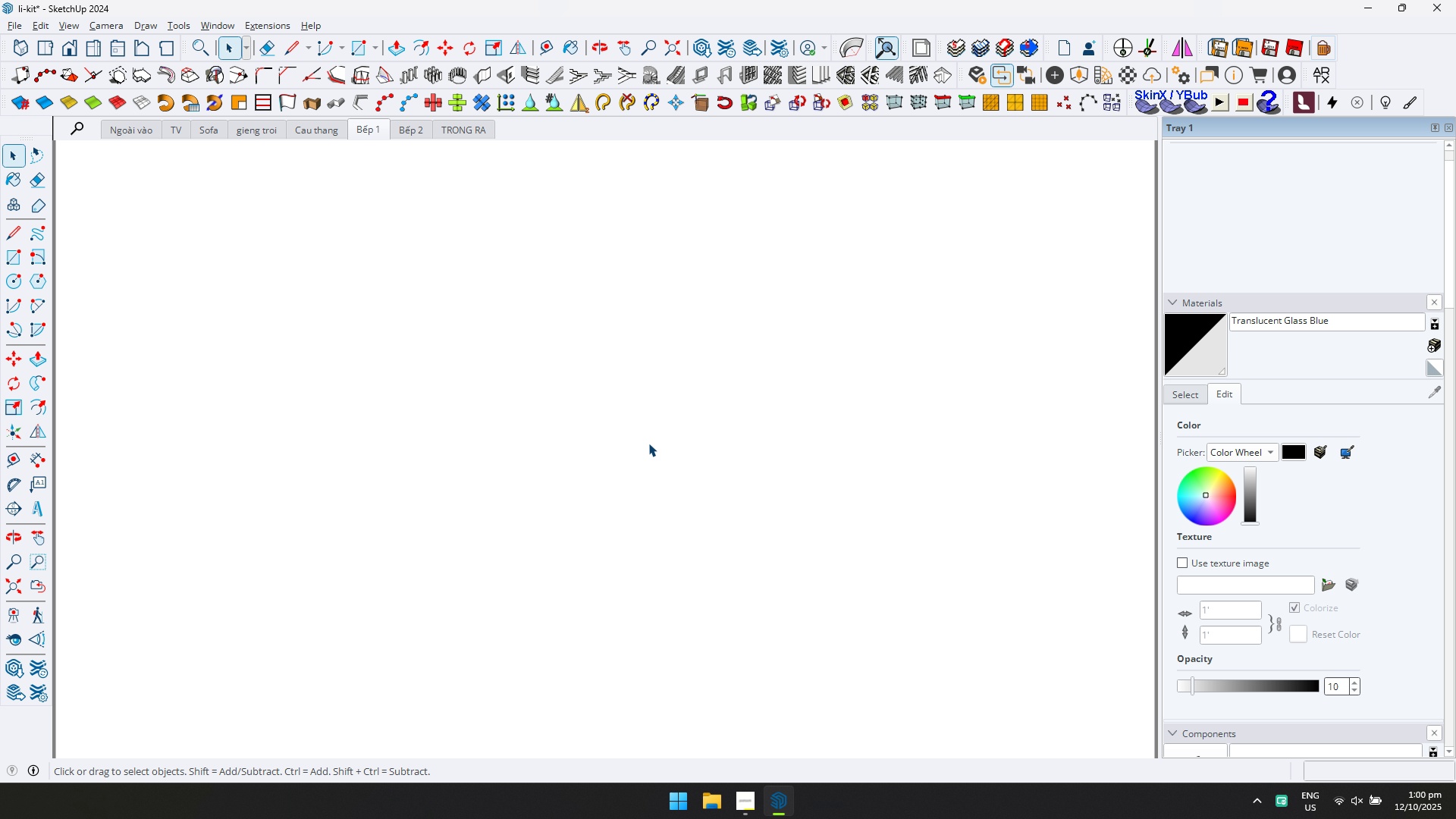 
scroll: coordinate [642, 385], scroll_direction: up, amount: 14.0
 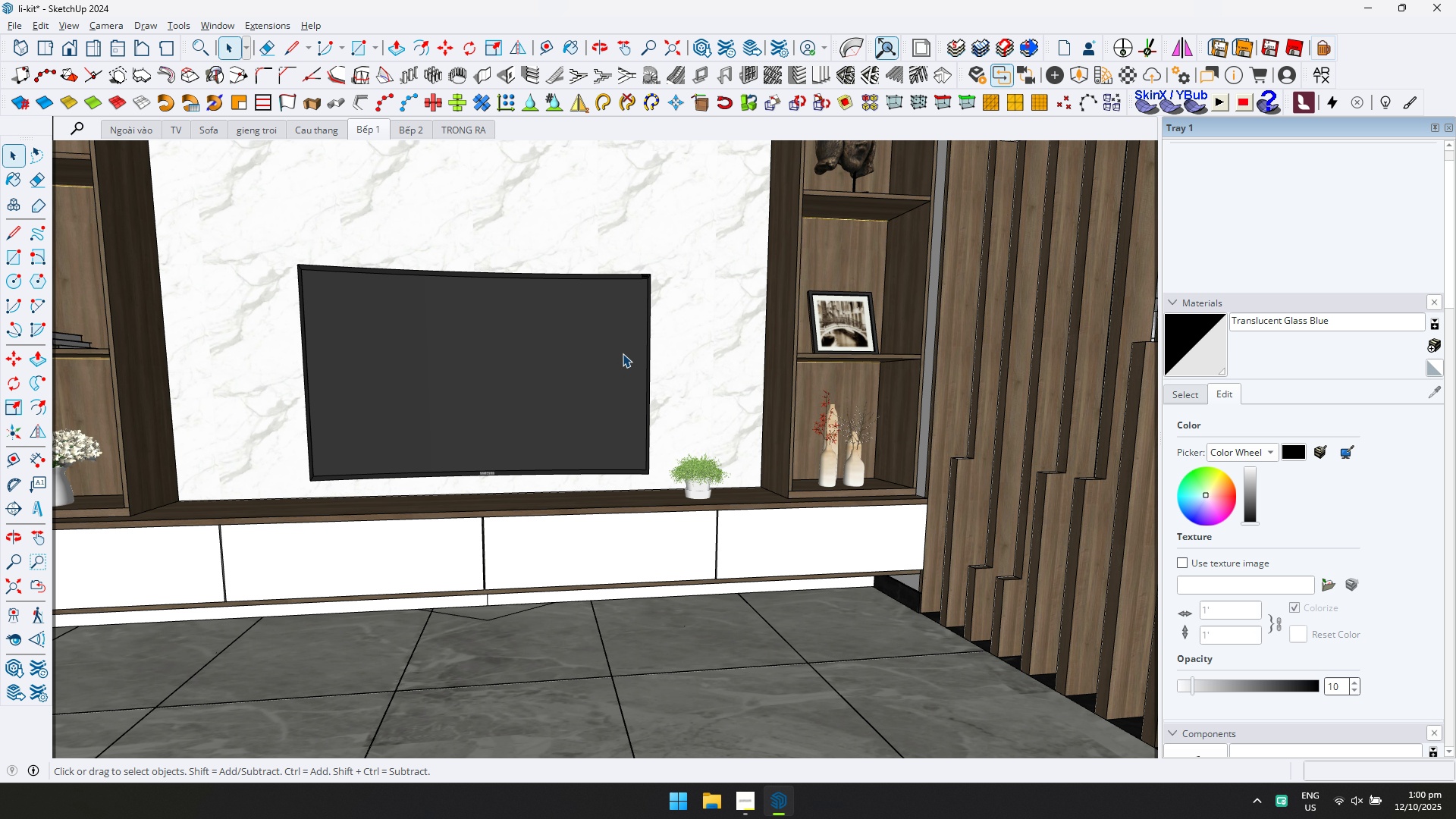 
hold_key(key=ShiftLeft, duration=0.38)
 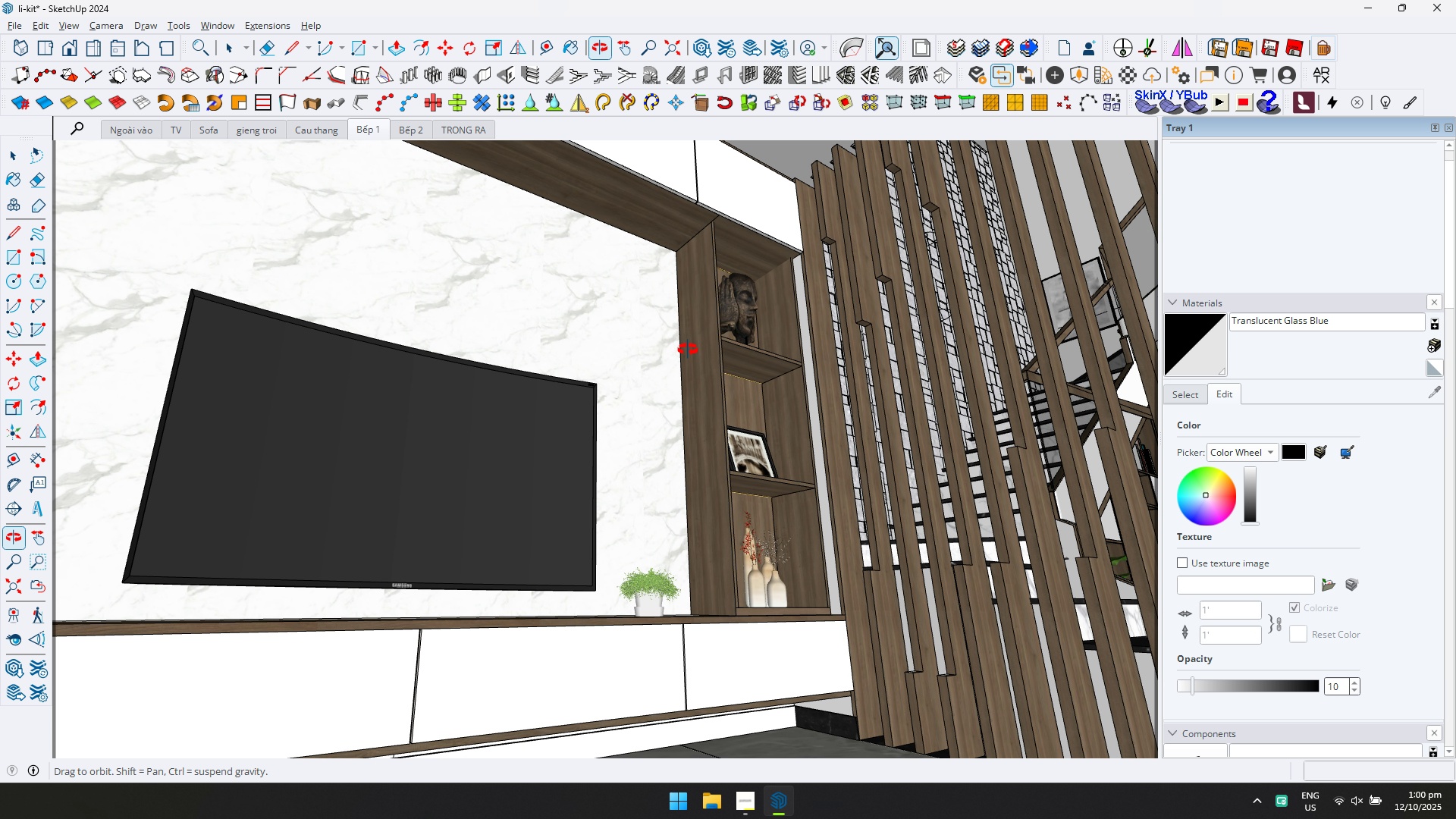 
hold_key(key=ShiftLeft, duration=0.47)
 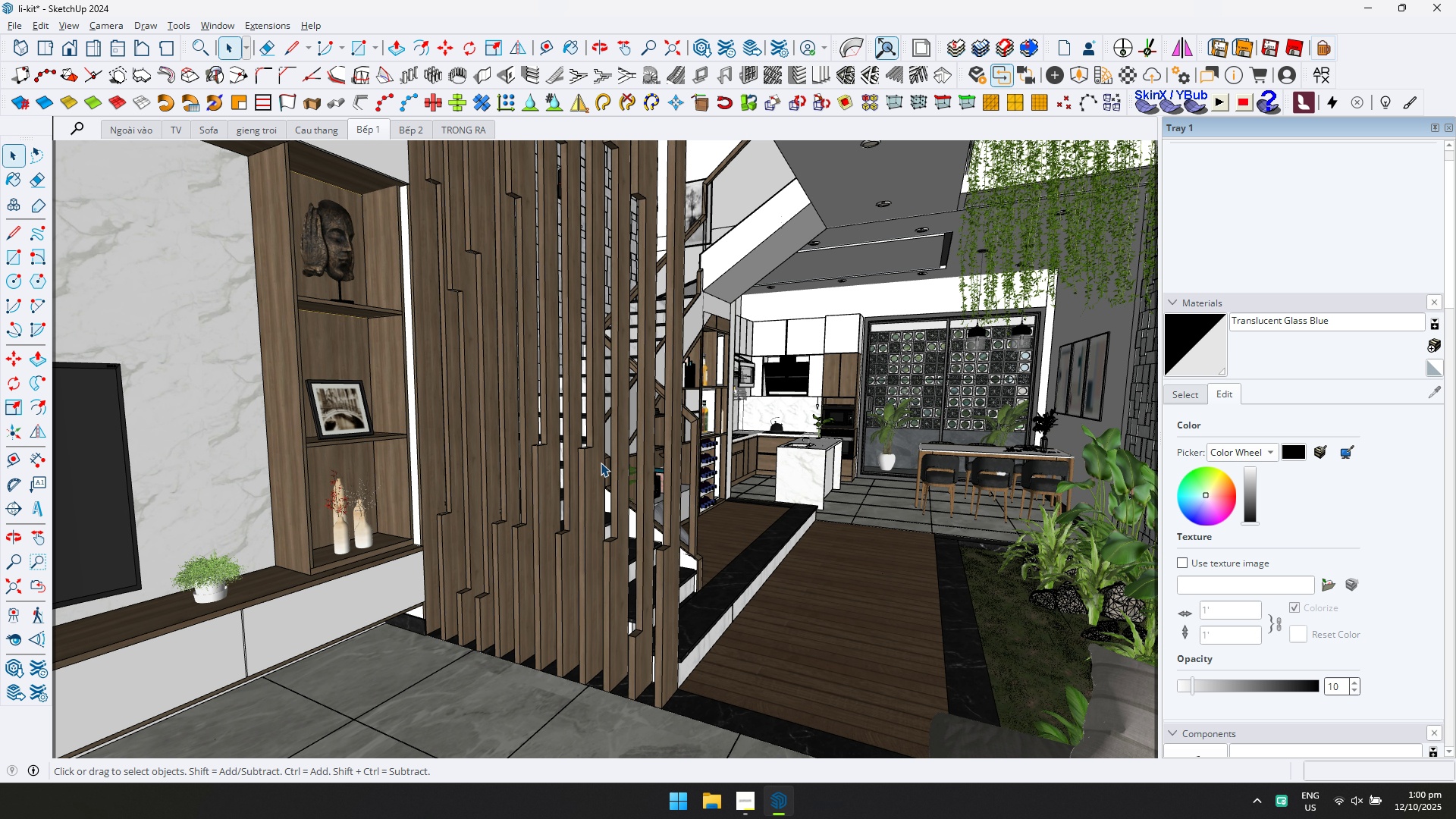 
scroll: coordinate [940, 436], scroll_direction: up, amount: 9.0
 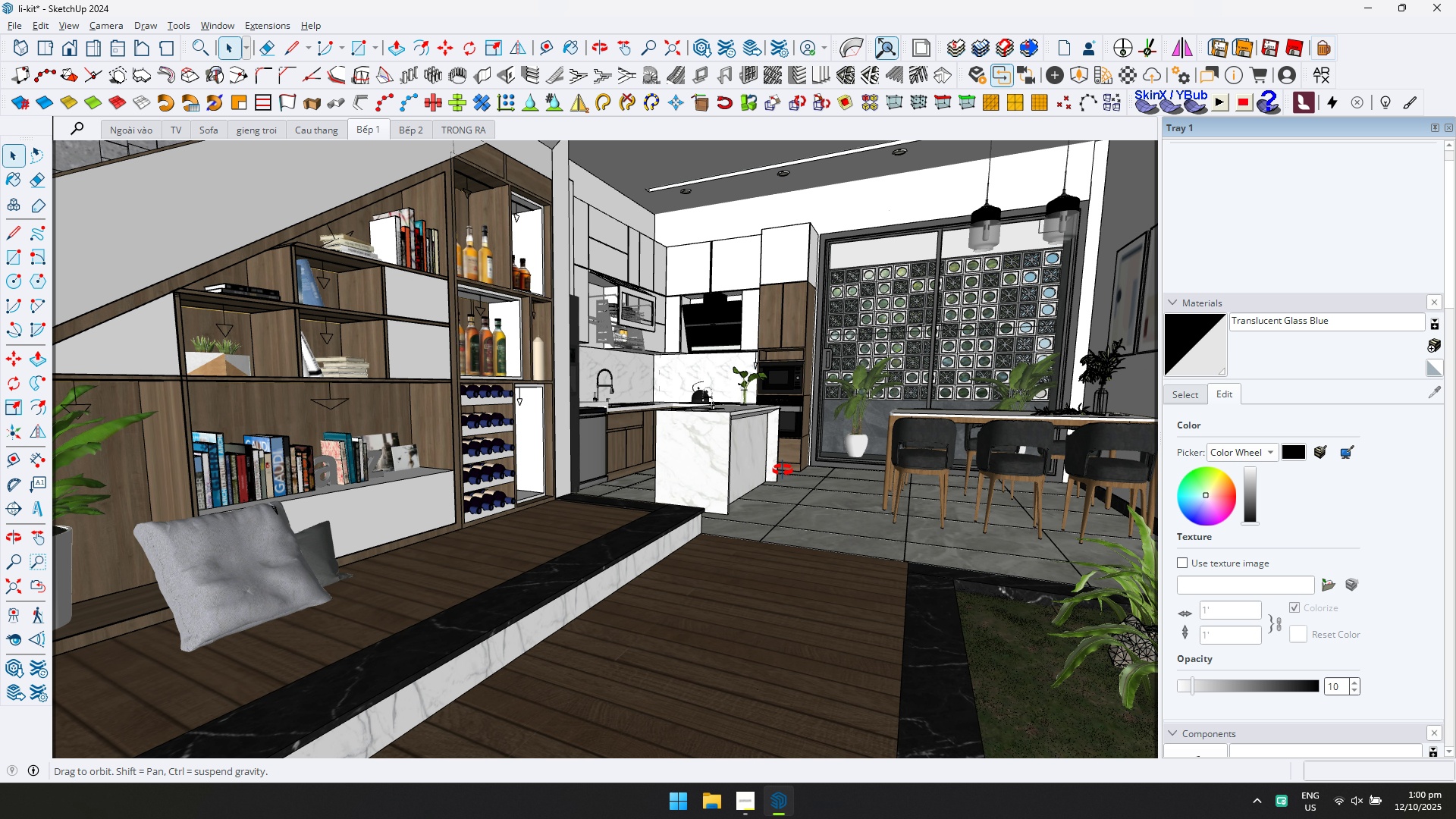 
hold_key(key=ShiftLeft, duration=0.49)
 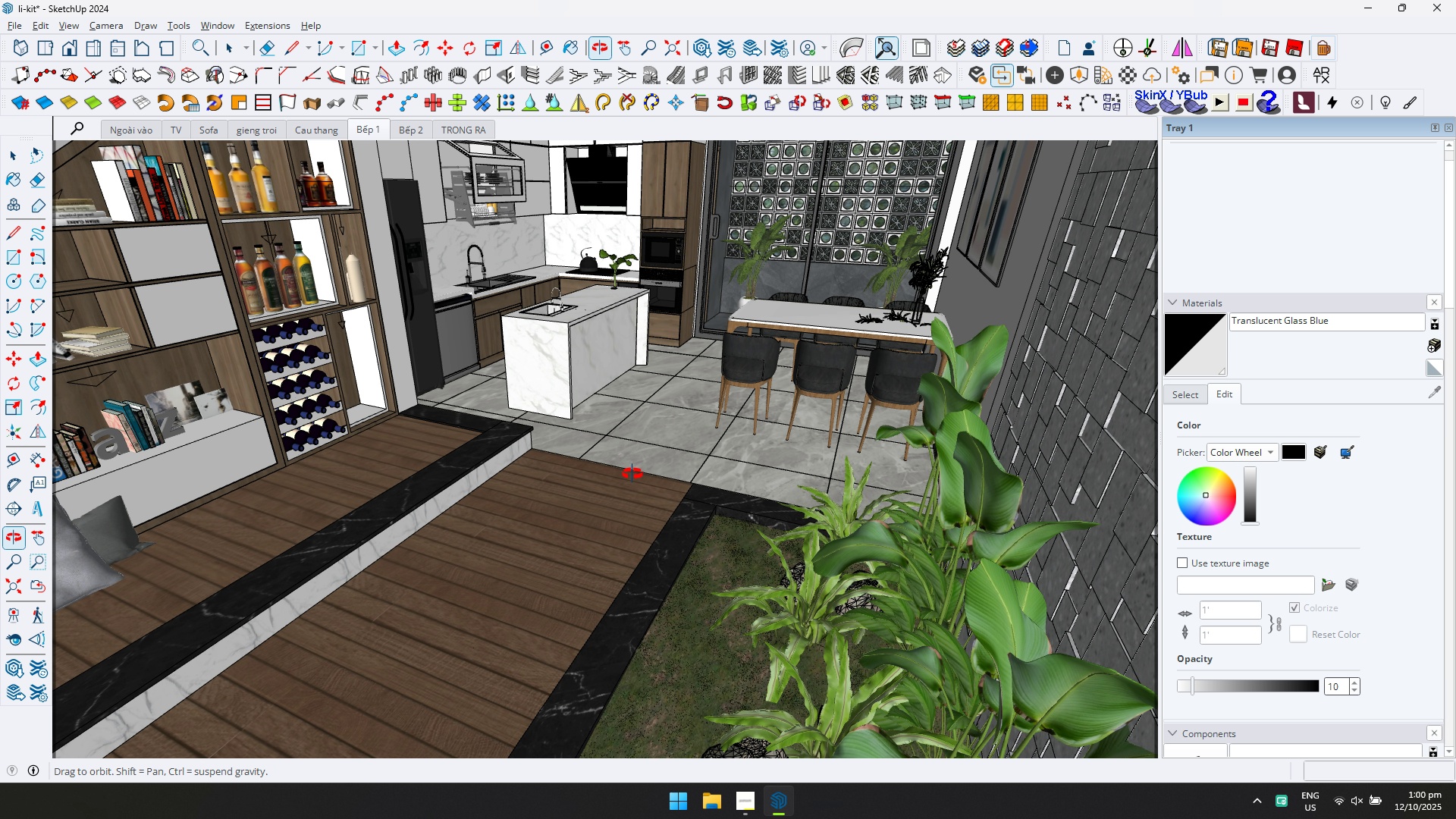 
hold_key(key=ShiftLeft, duration=0.35)
 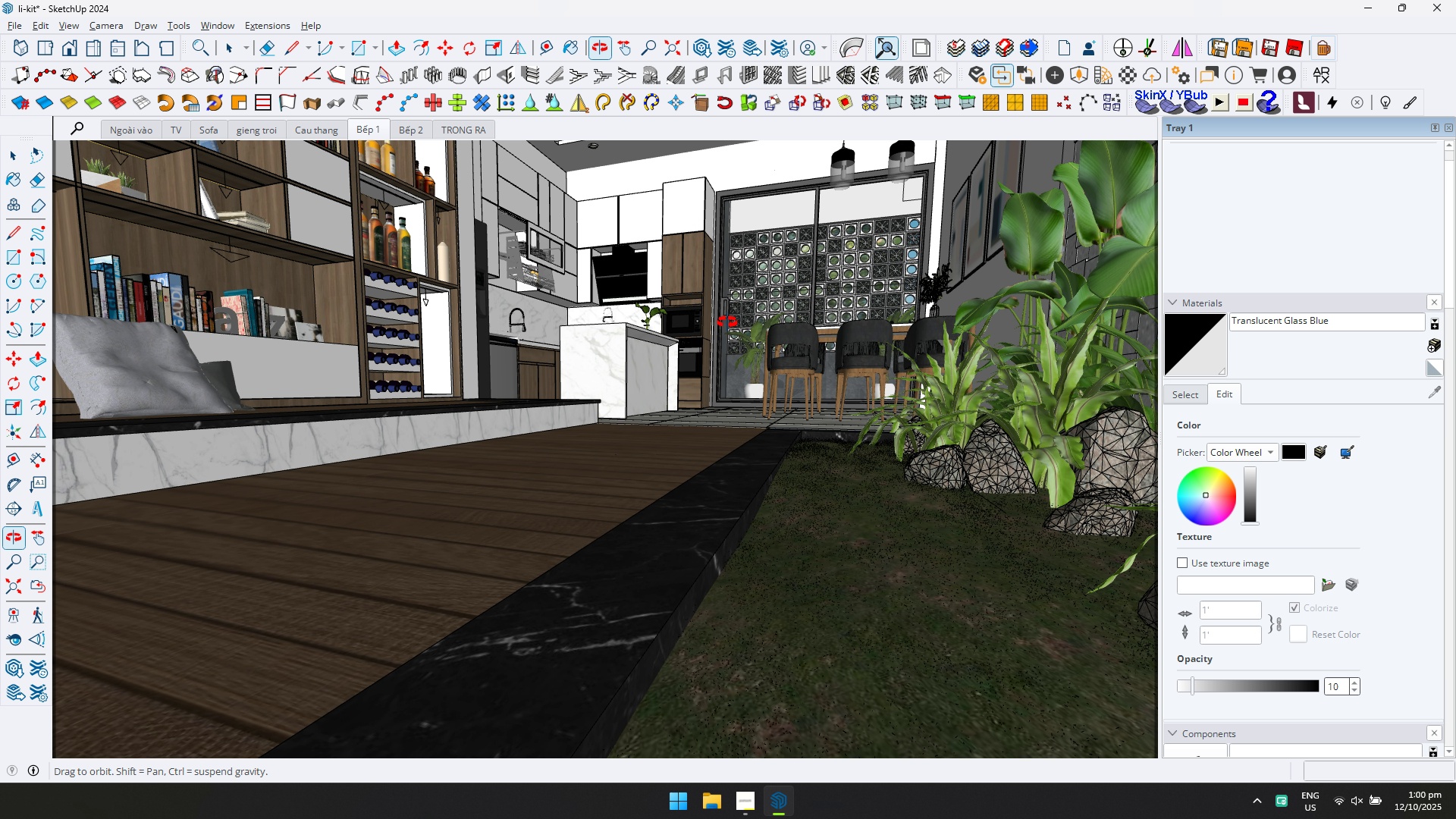 
hold_key(key=ShiftLeft, duration=0.86)
 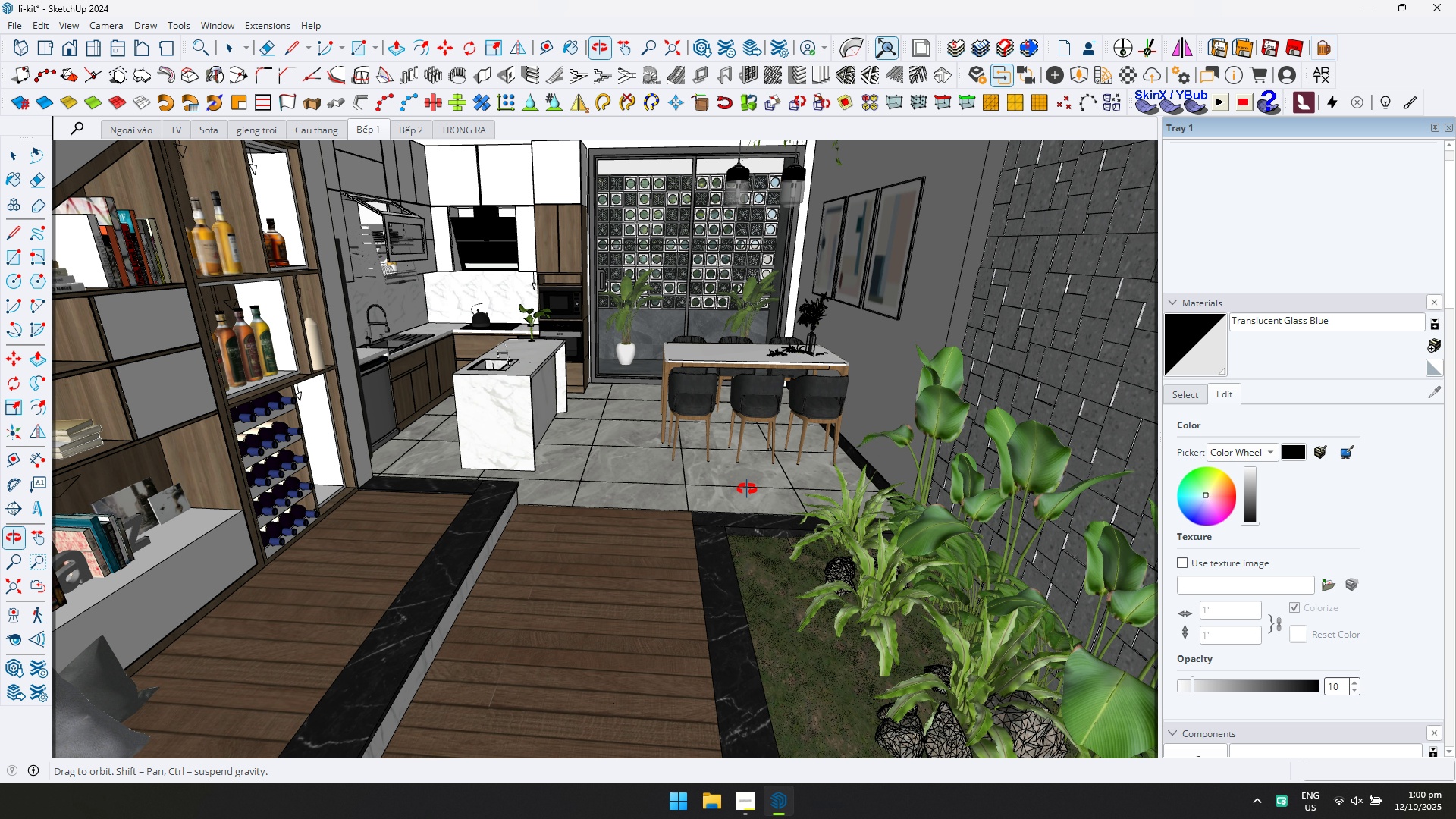 
hold_key(key=ShiftLeft, duration=0.45)
 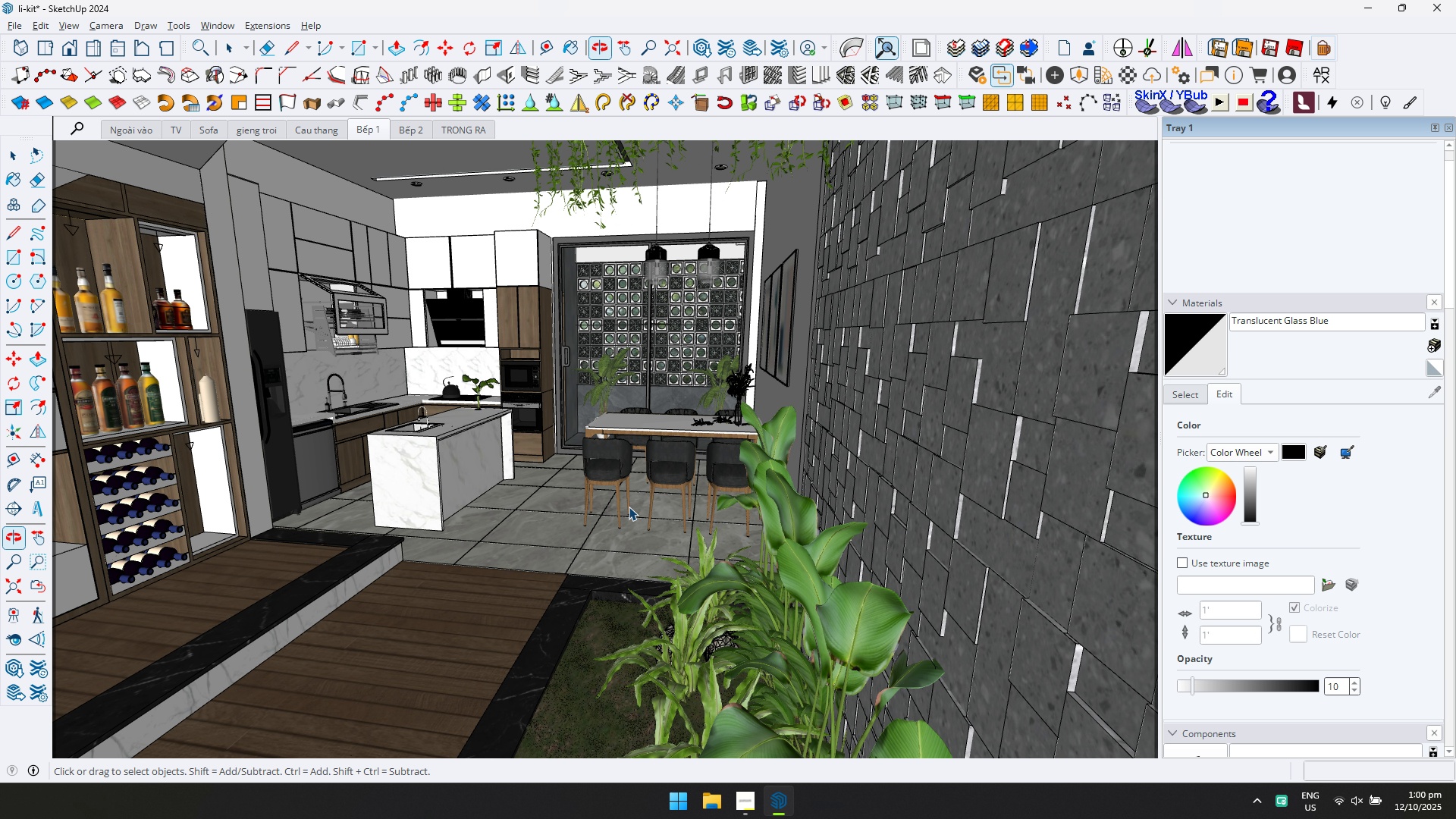 
scroll: coordinate [610, 523], scroll_direction: up, amount: 8.0
 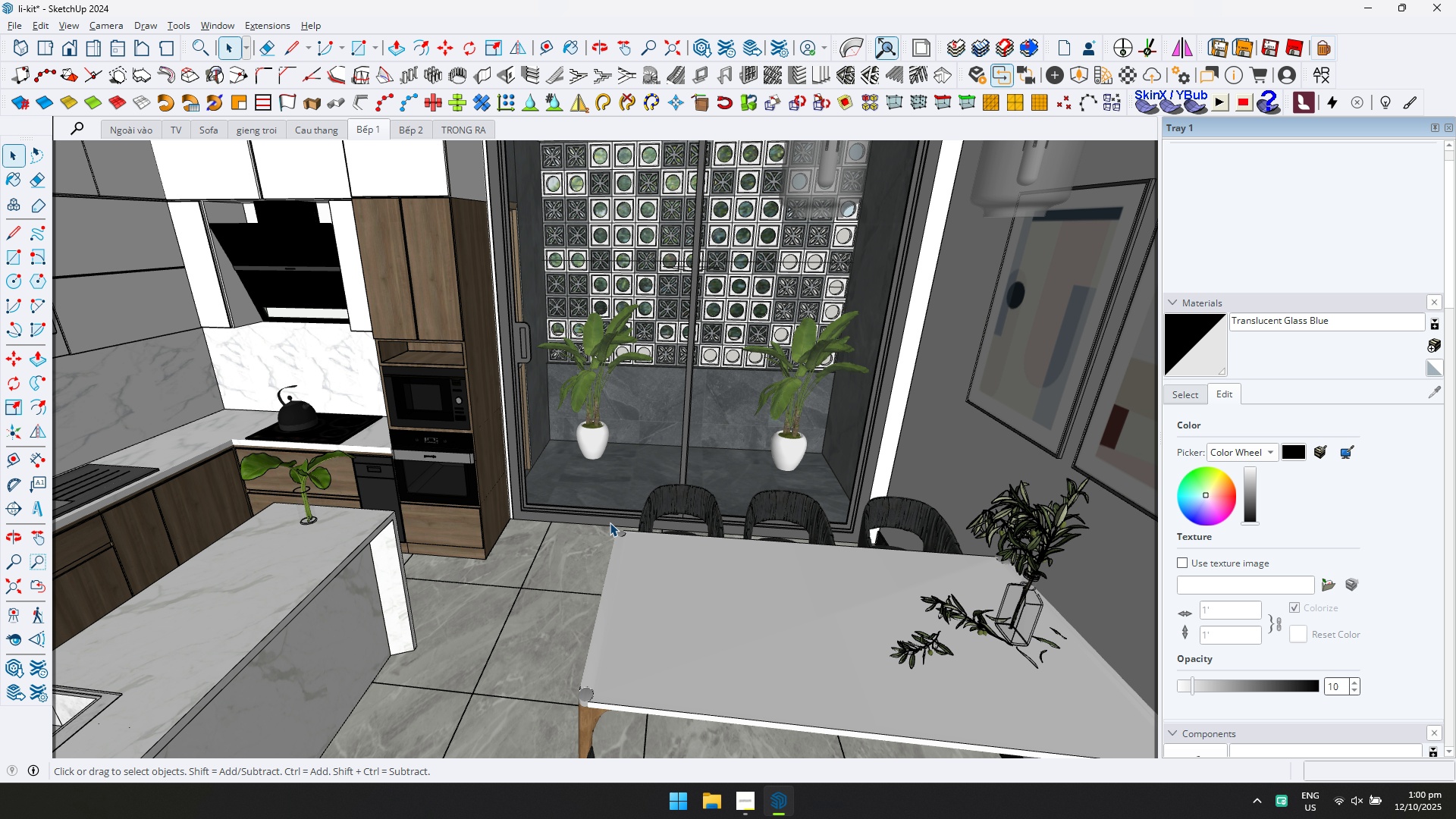 
hold_key(key=ShiftLeft, duration=0.37)
 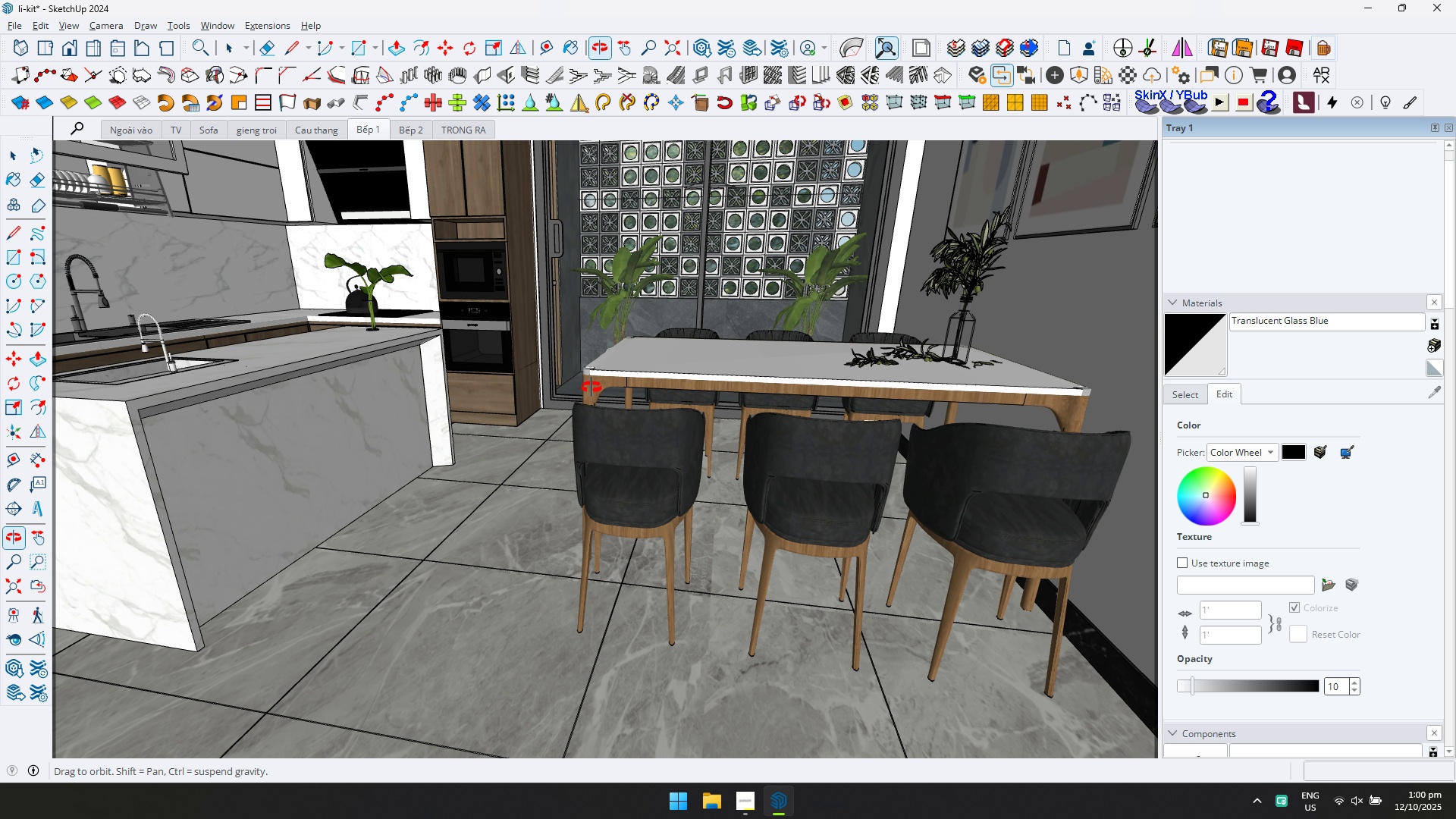 
hold_key(key=ShiftLeft, duration=0.55)
 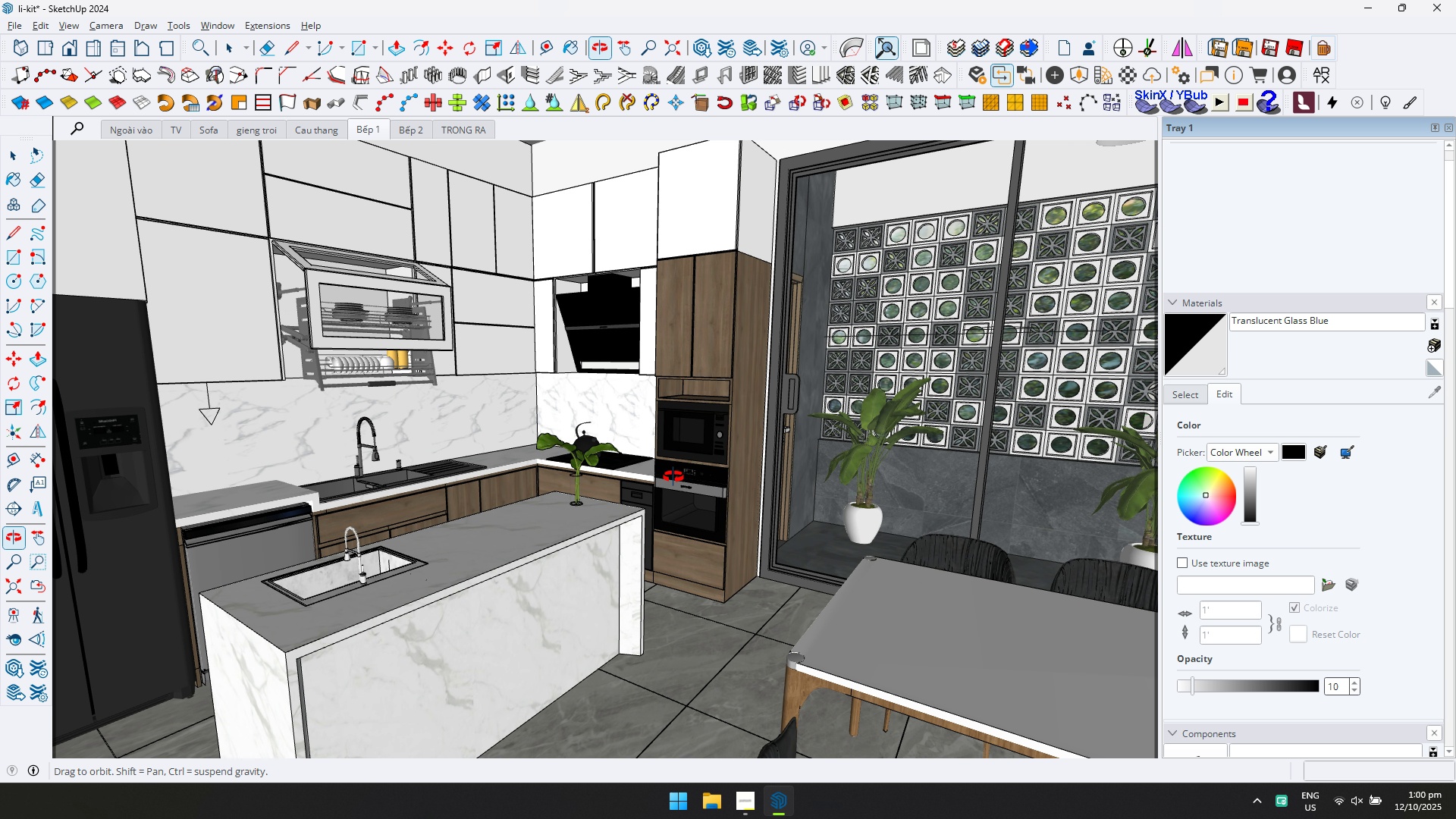 
hold_key(key=ShiftLeft, duration=0.69)
 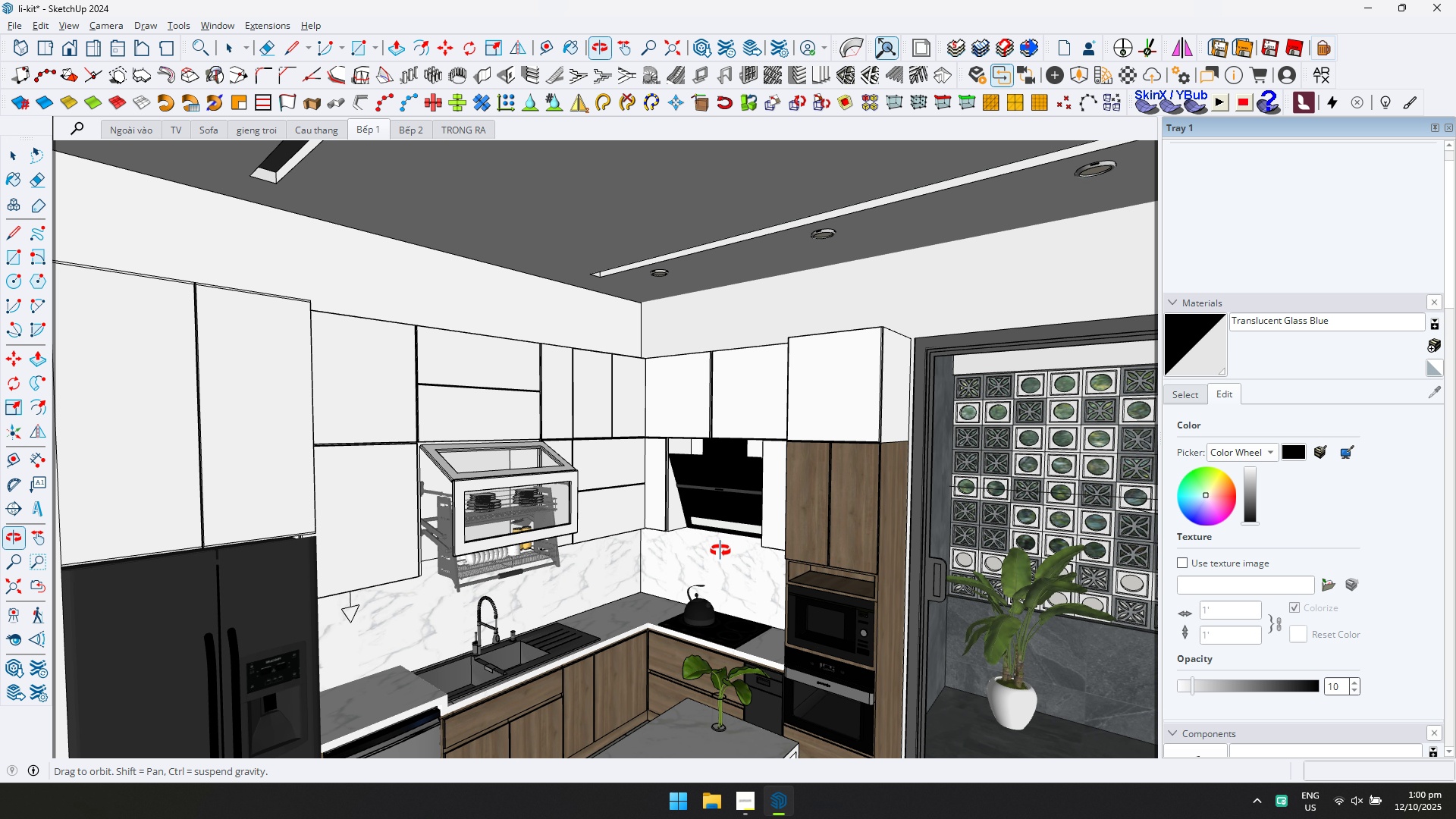 
scroll: coordinate [620, 312], scroll_direction: up, amount: 13.0
 